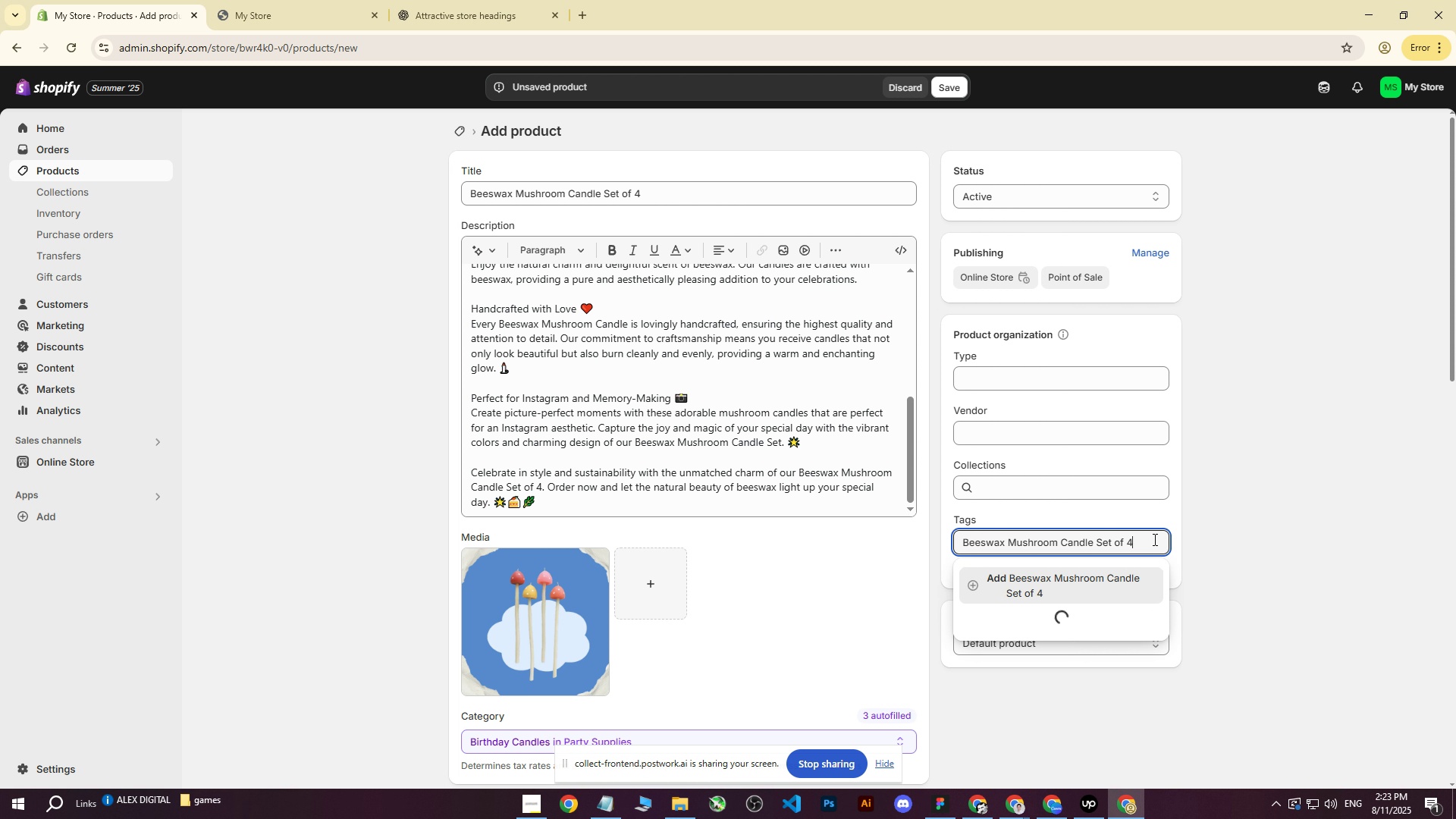 
key(Backspace)
 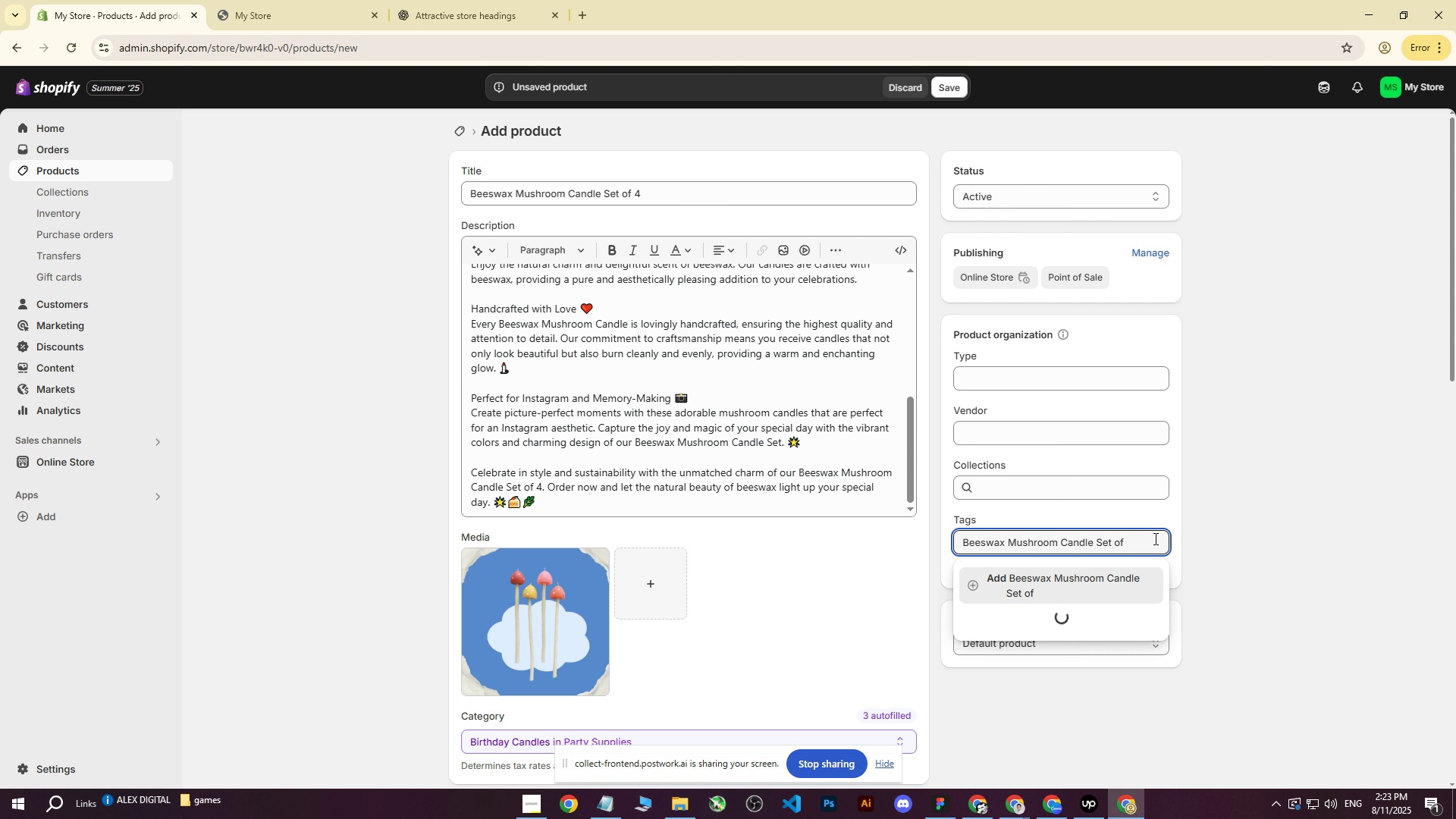 
key(Backspace)
 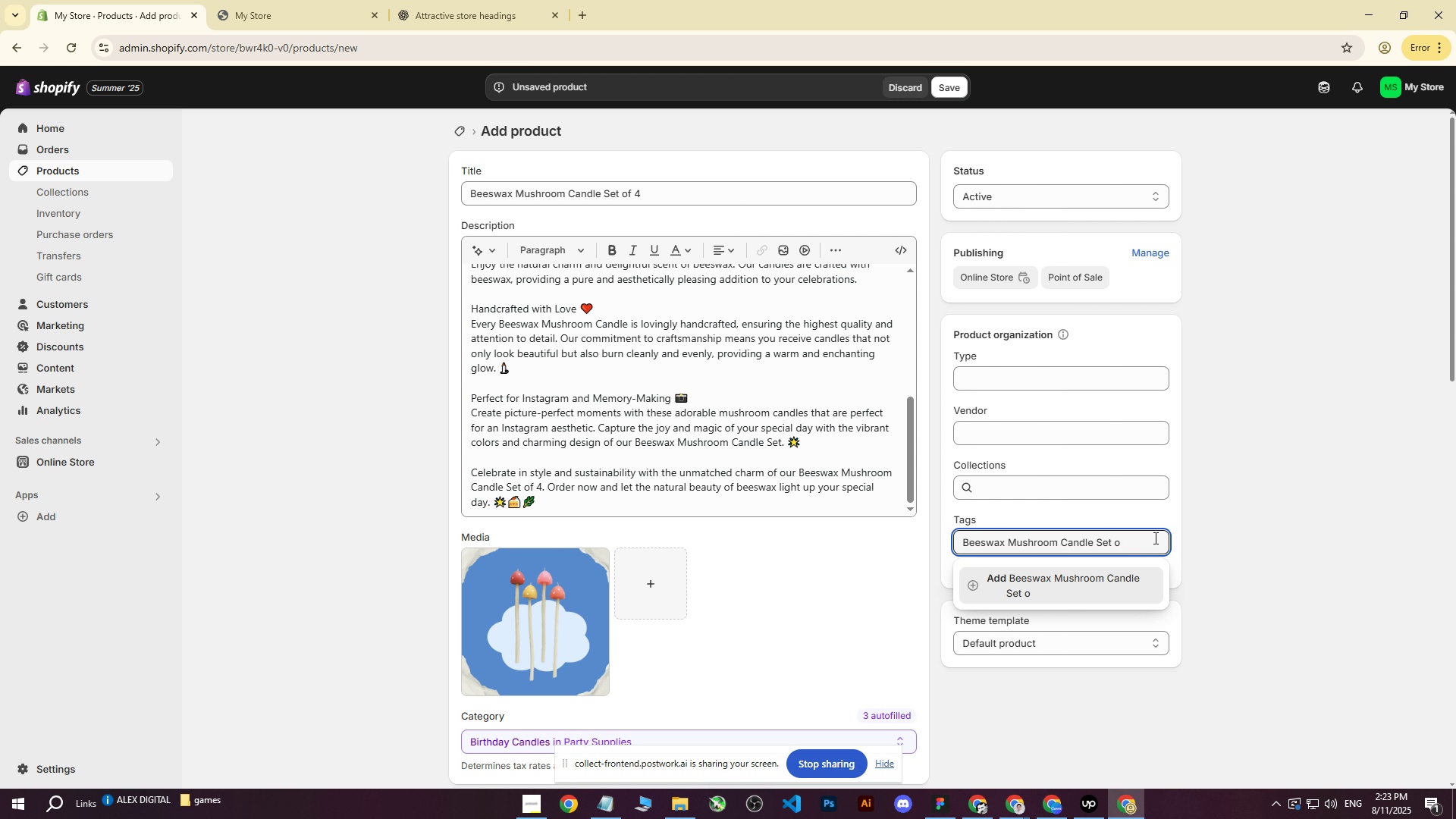 
key(Backspace)
 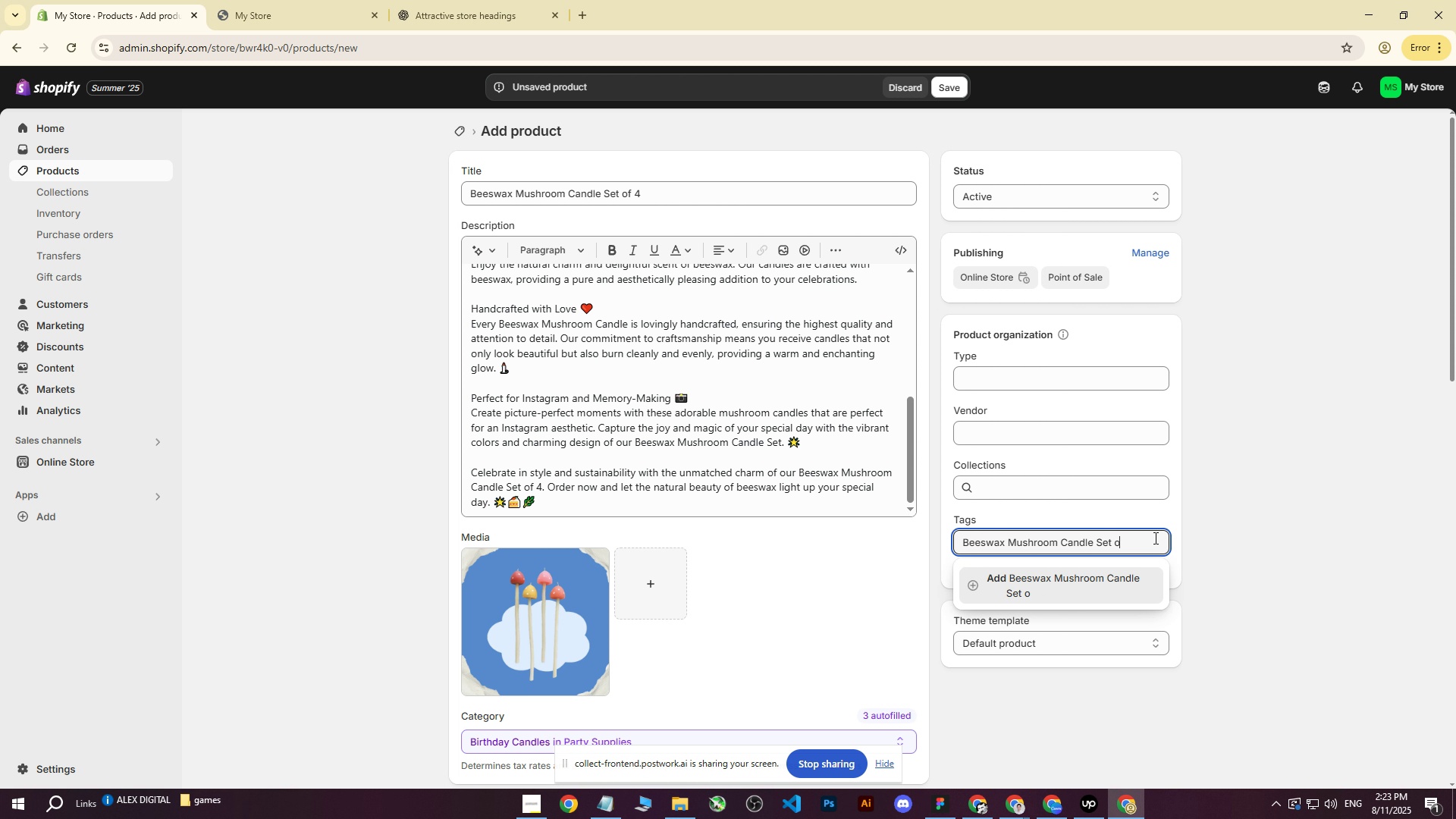 
key(Backspace)
 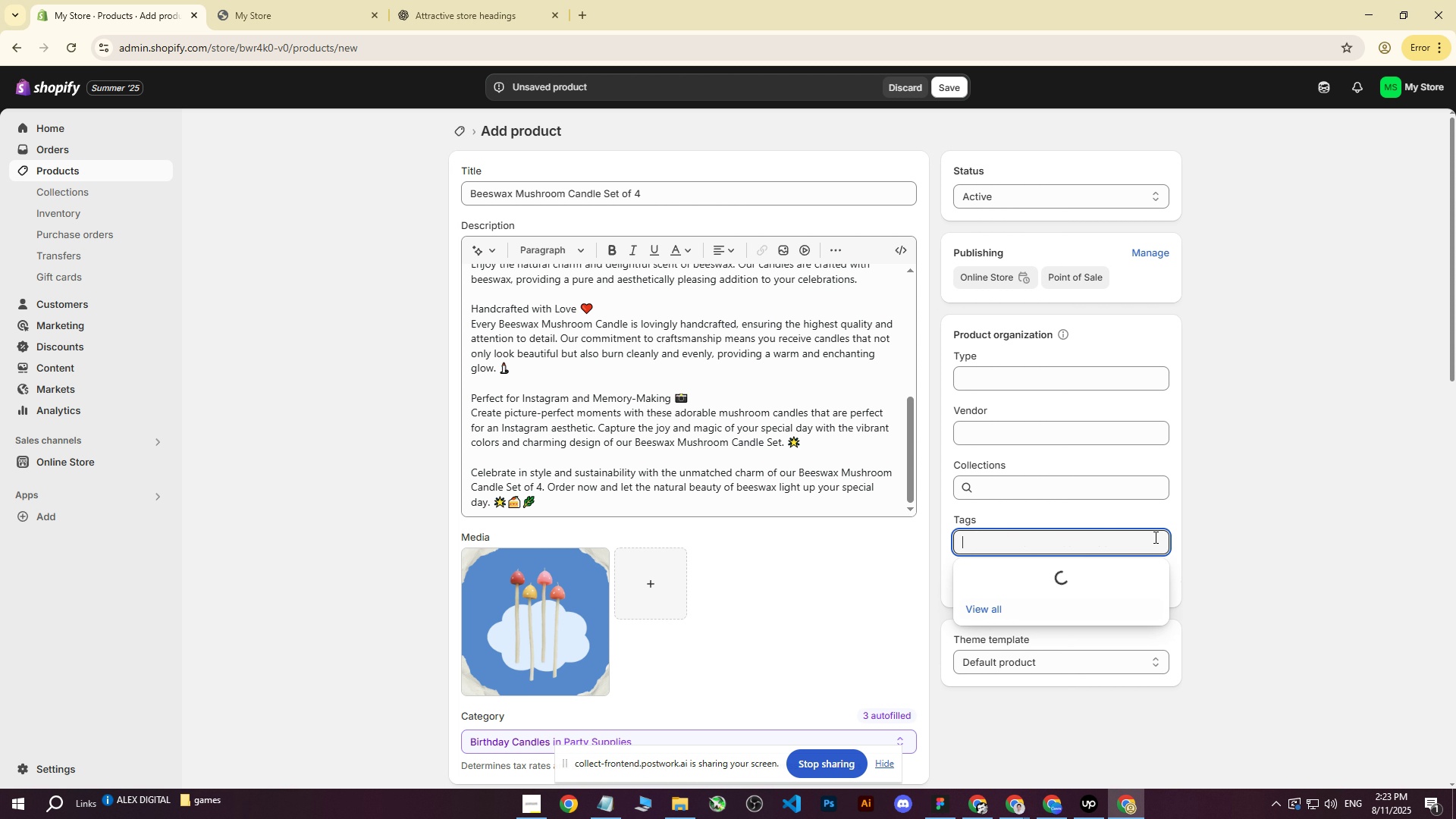 
key(Enter)
 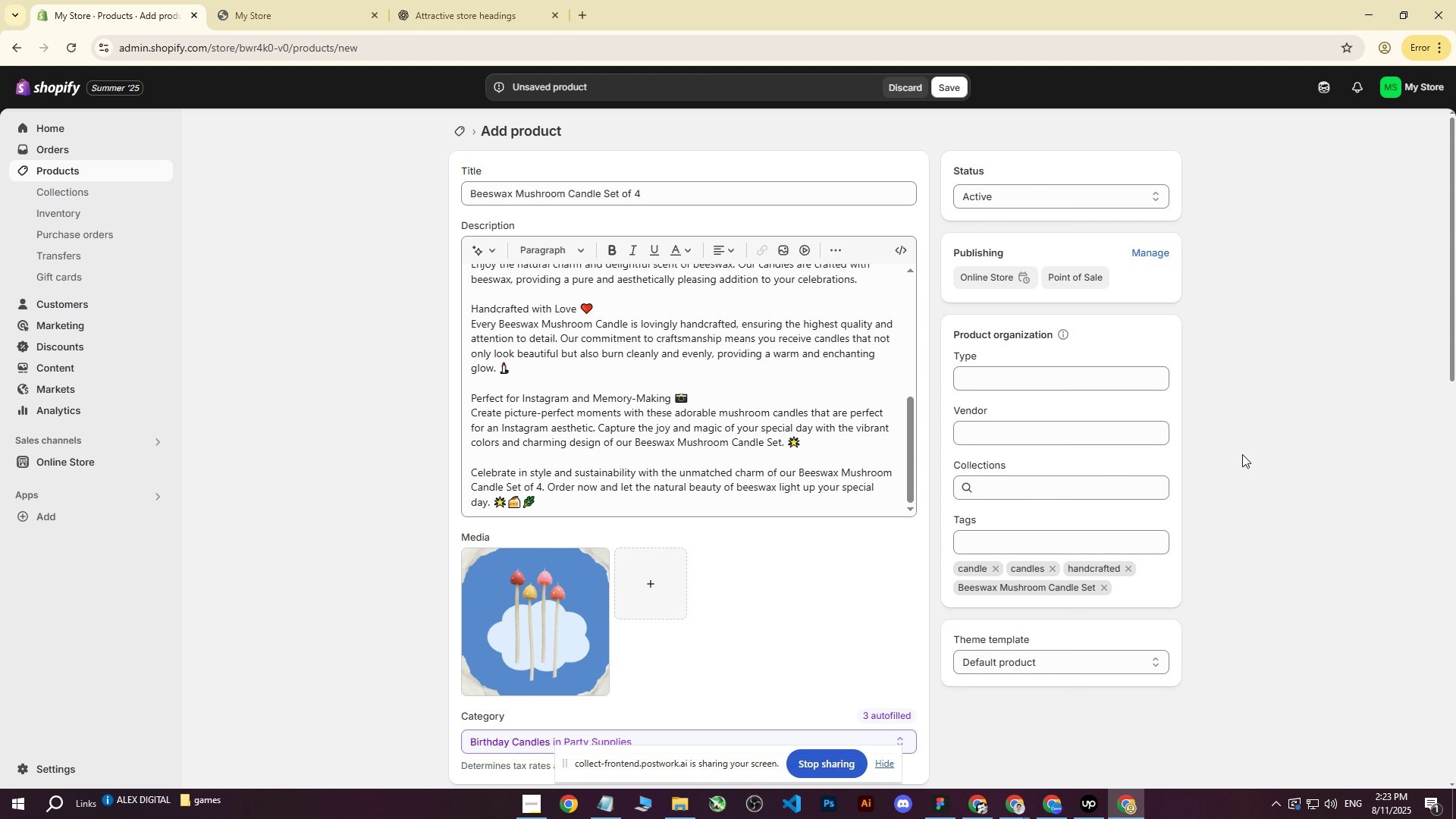 
scroll: coordinate [721, 444], scroll_direction: up, amount: 6.0
 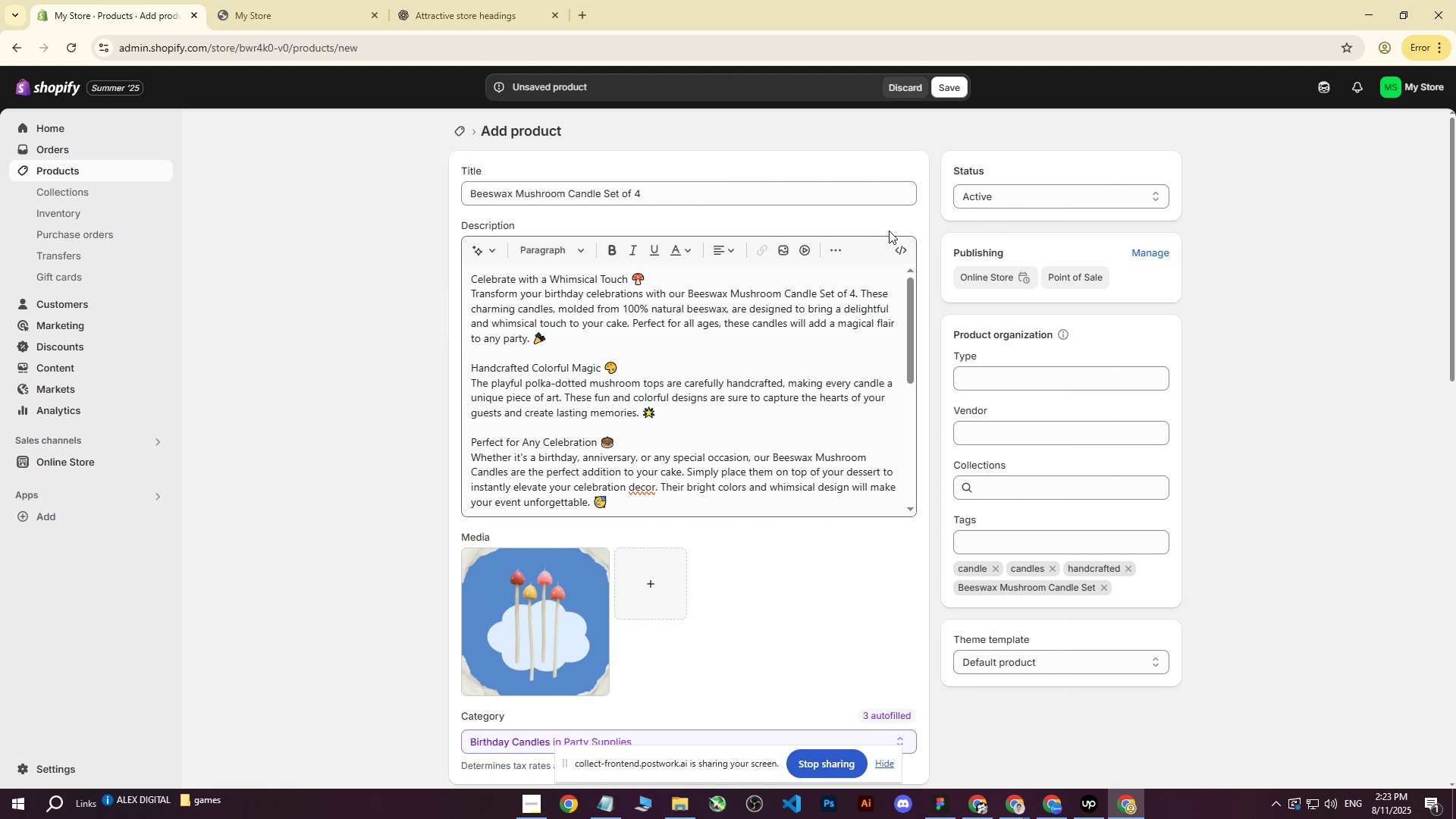 
mouse_move([963, 102])
 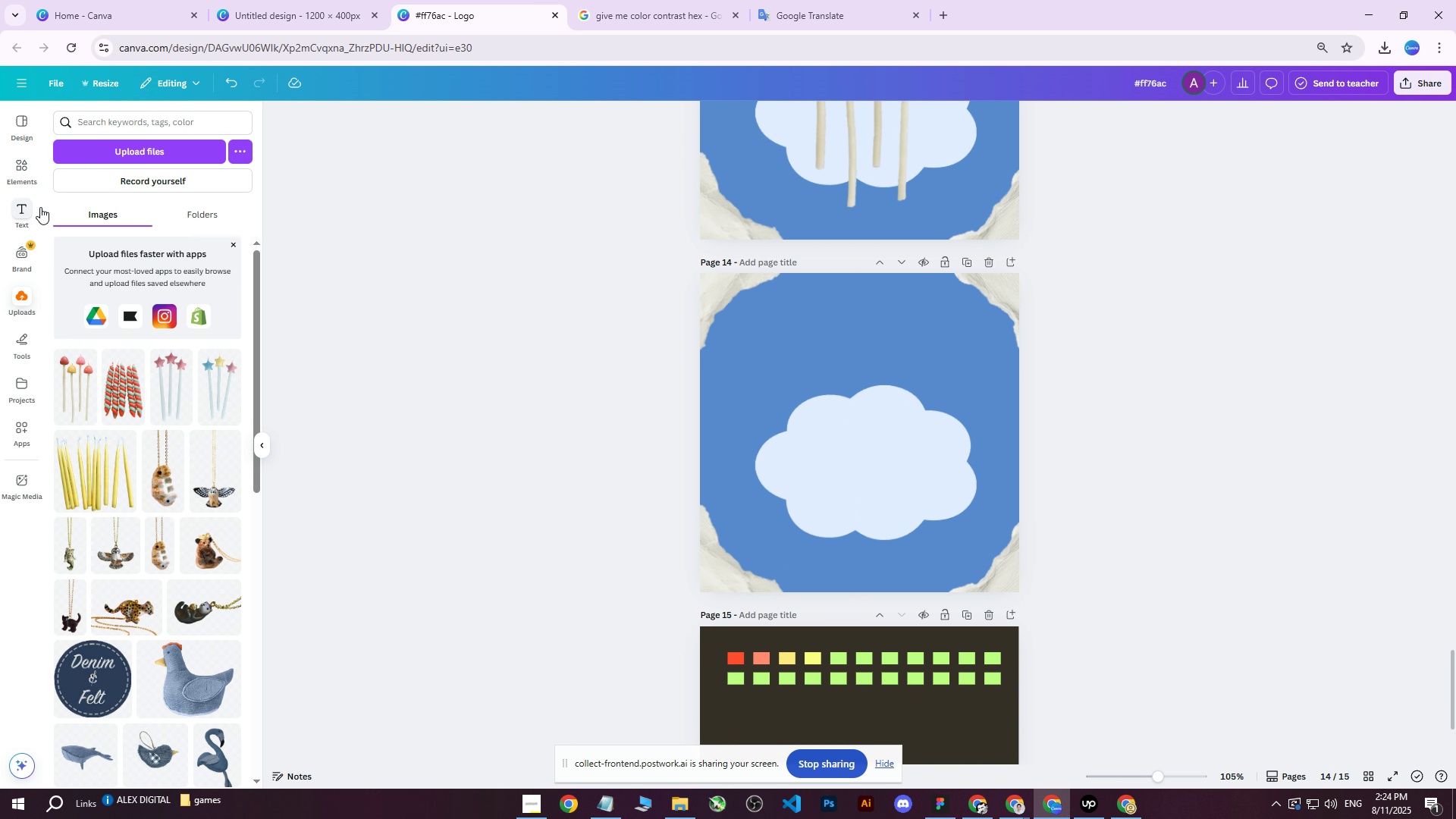 
wait(15.51)
 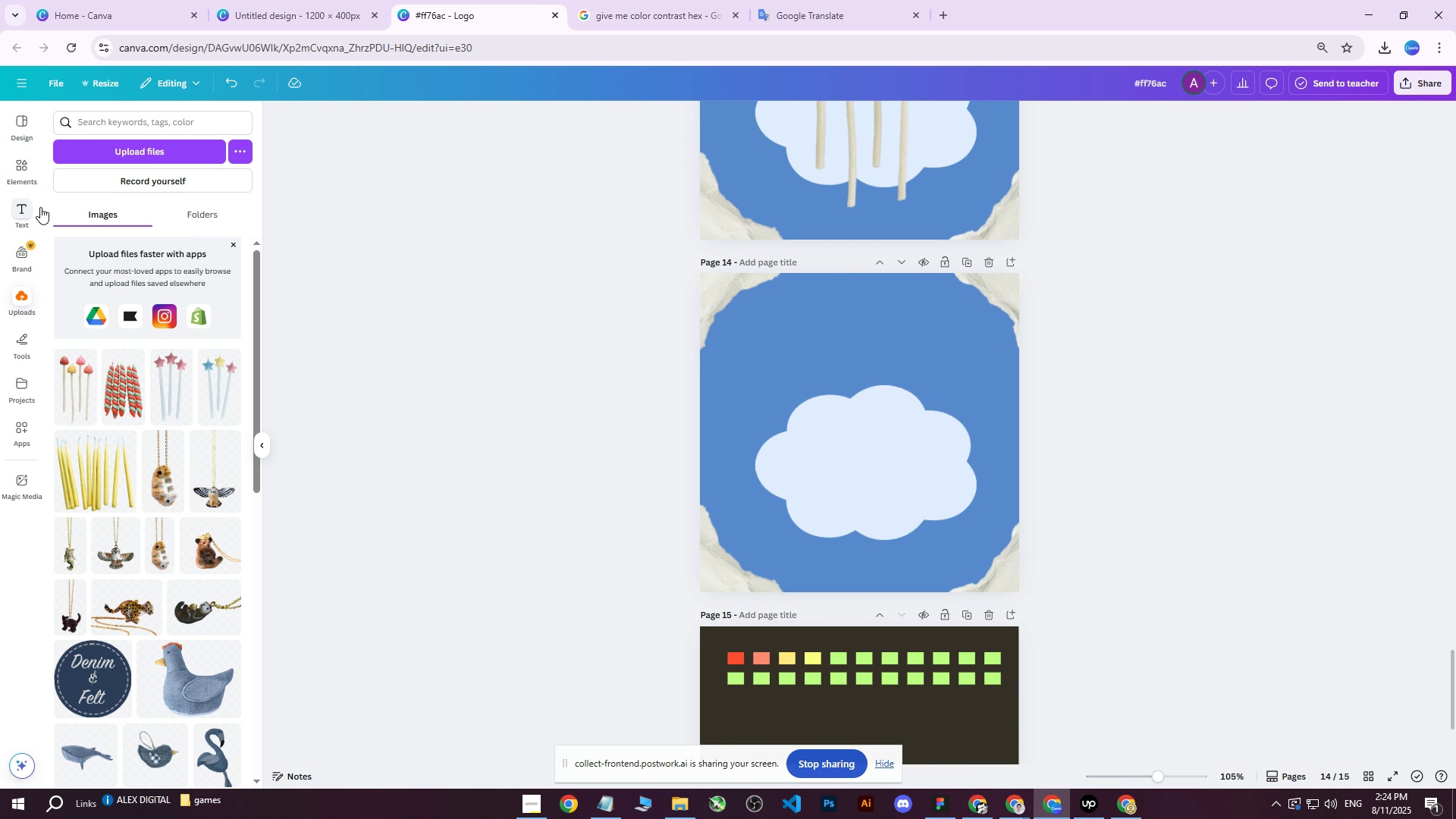 
left_click([280, 0])
 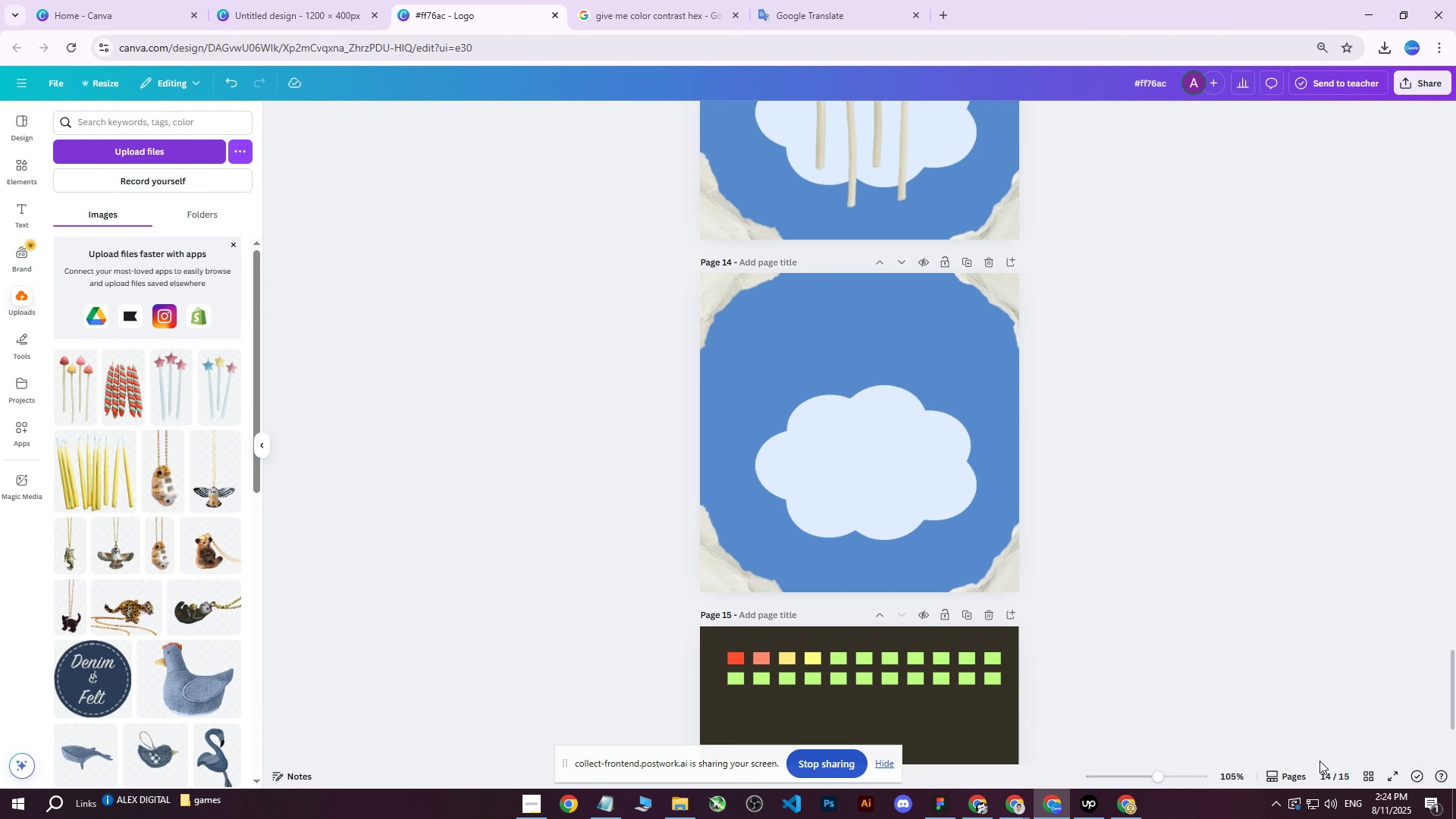 
mouse_move([1041, 799])
 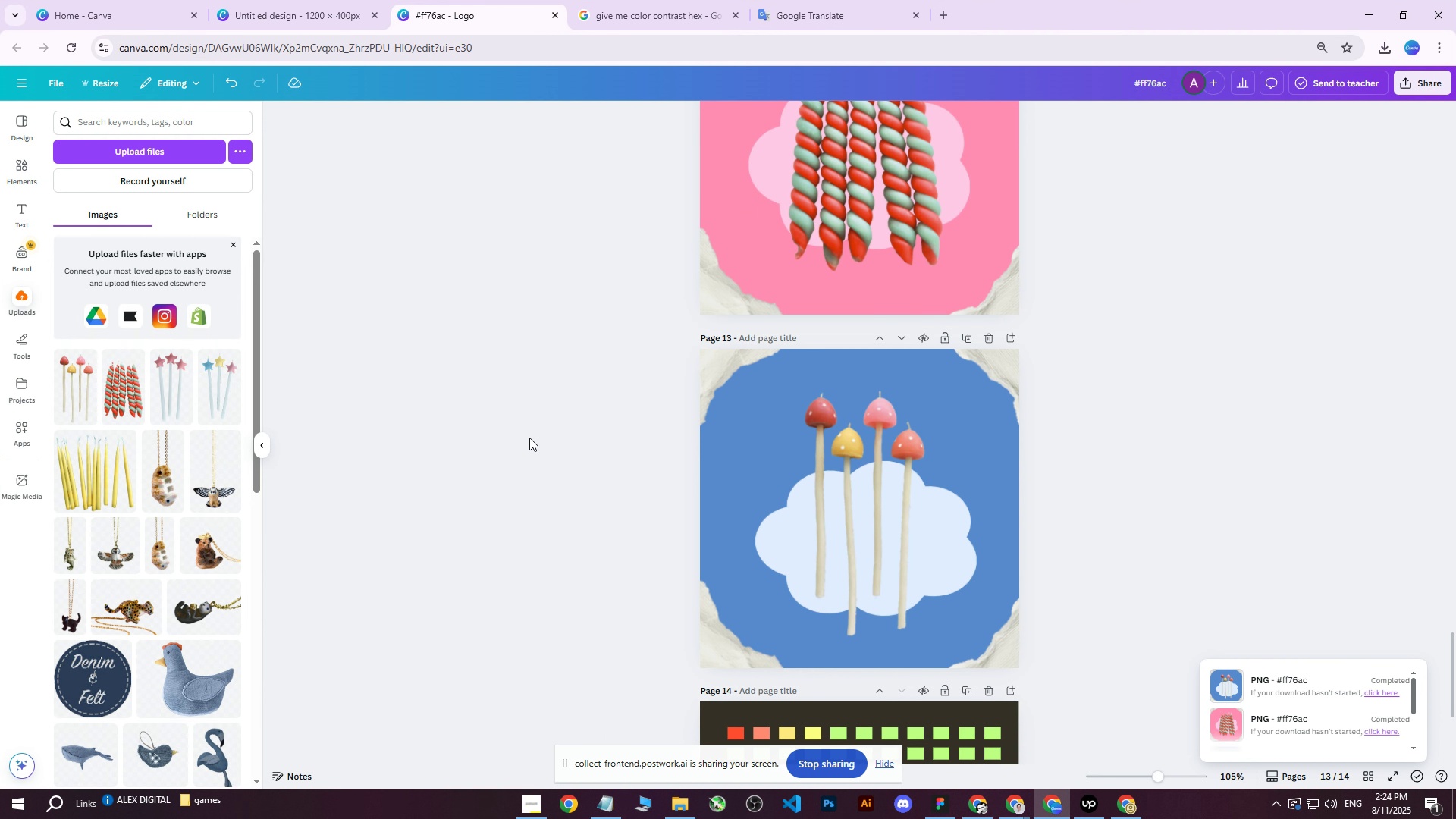 
left_click([529, 438])
 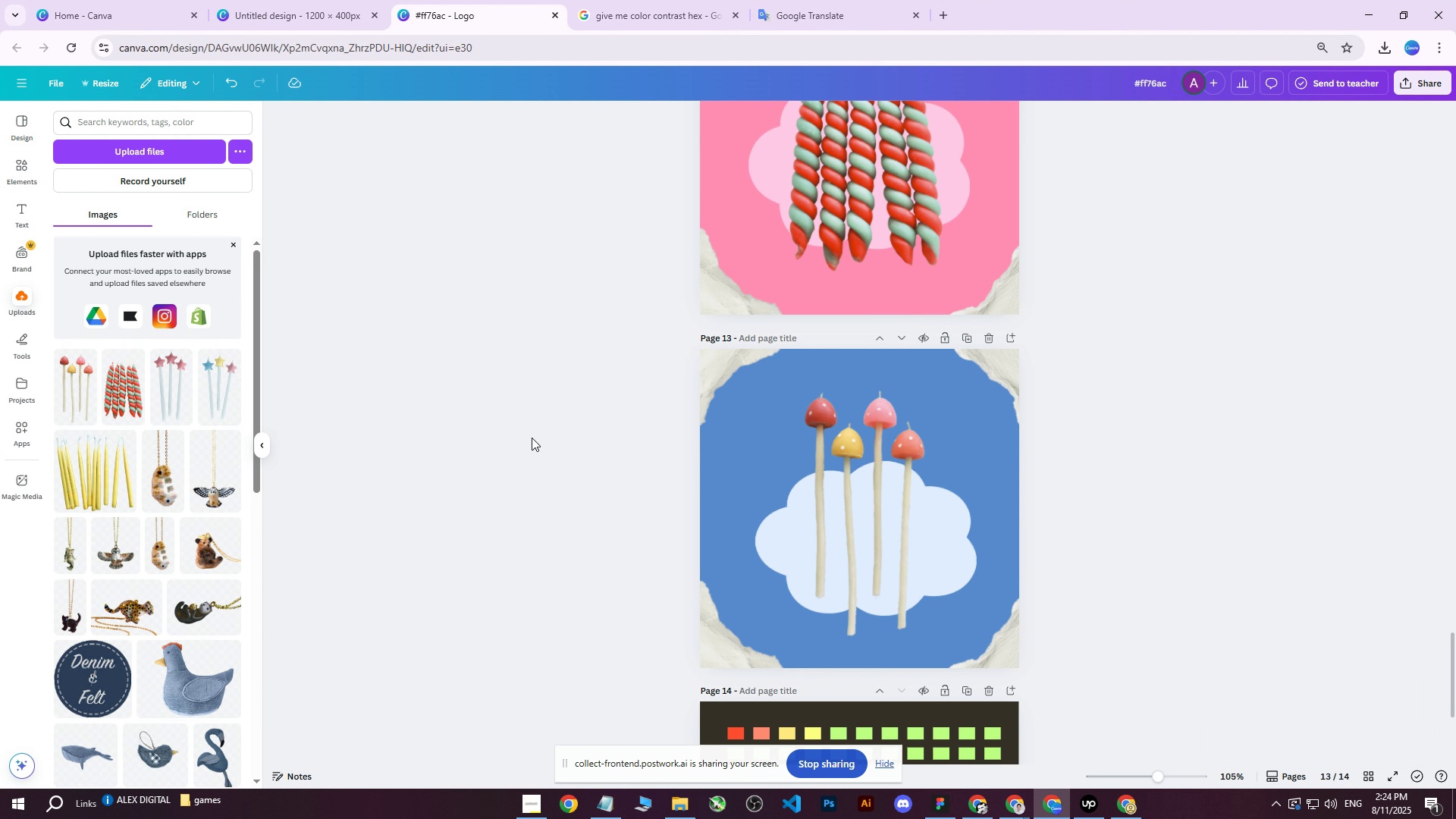 
scroll: coordinate [787, 362], scroll_direction: down, amount: 1.0
 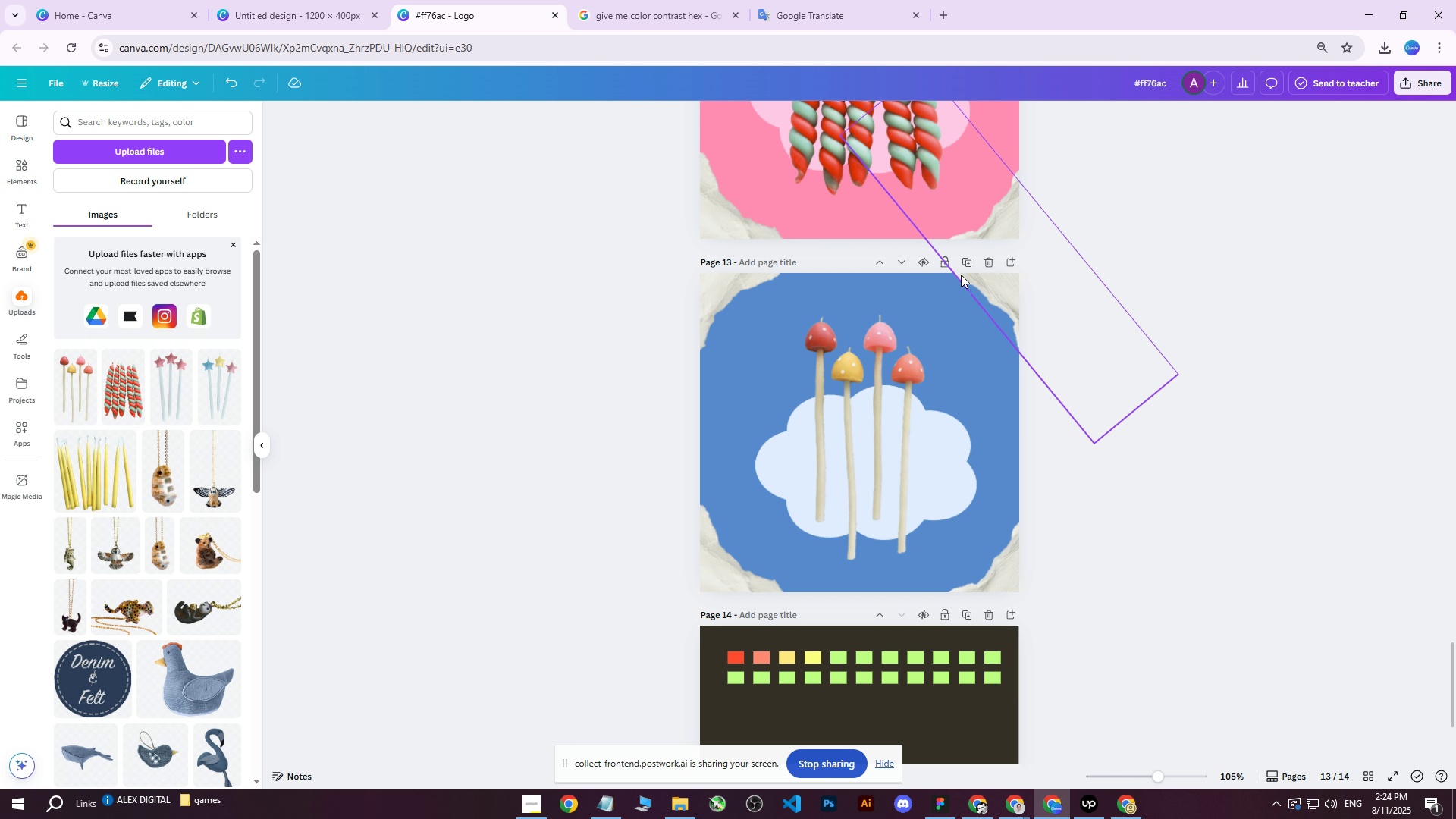 
left_click([965, 265])
 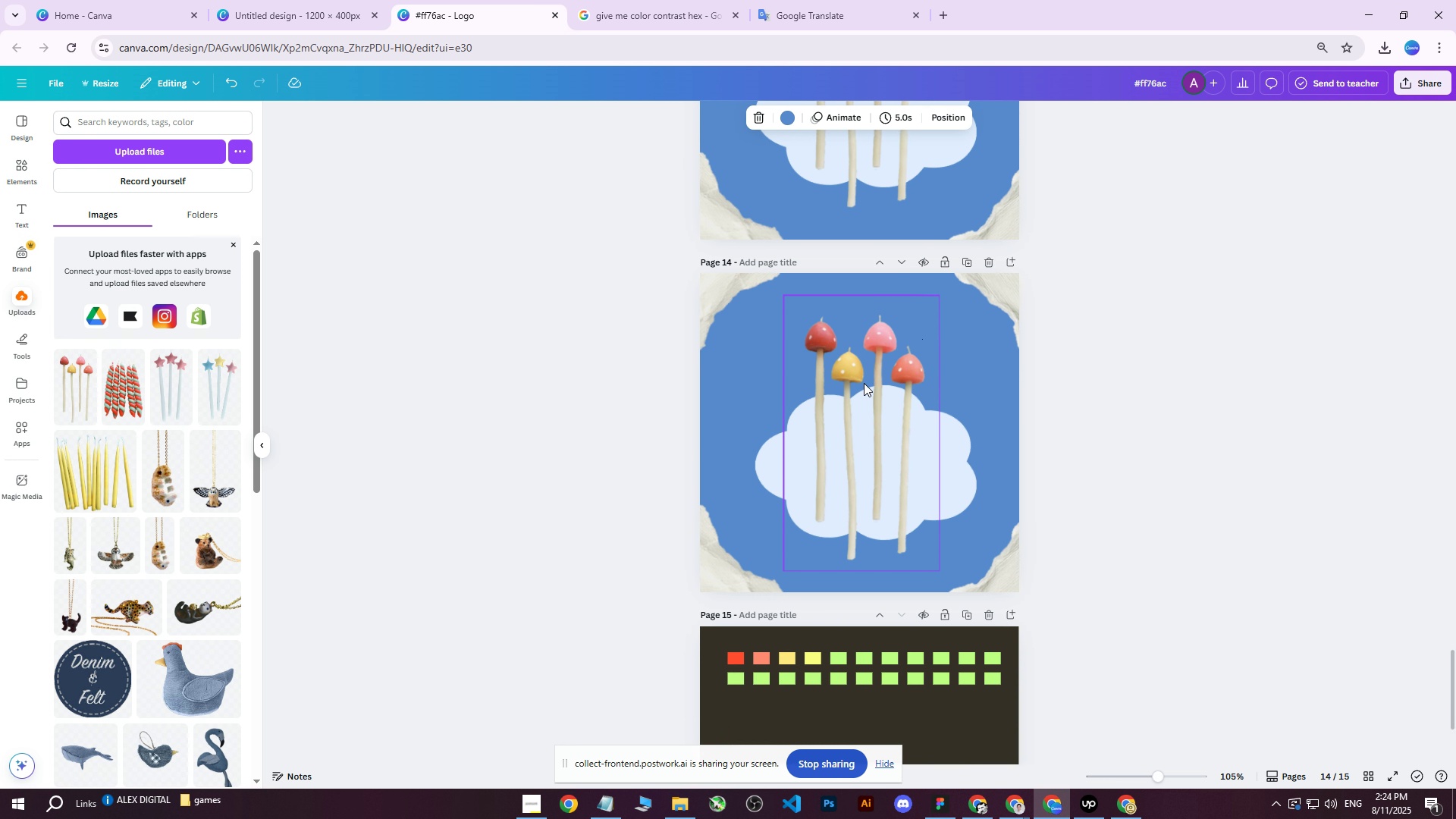 
left_click([861, 385])
 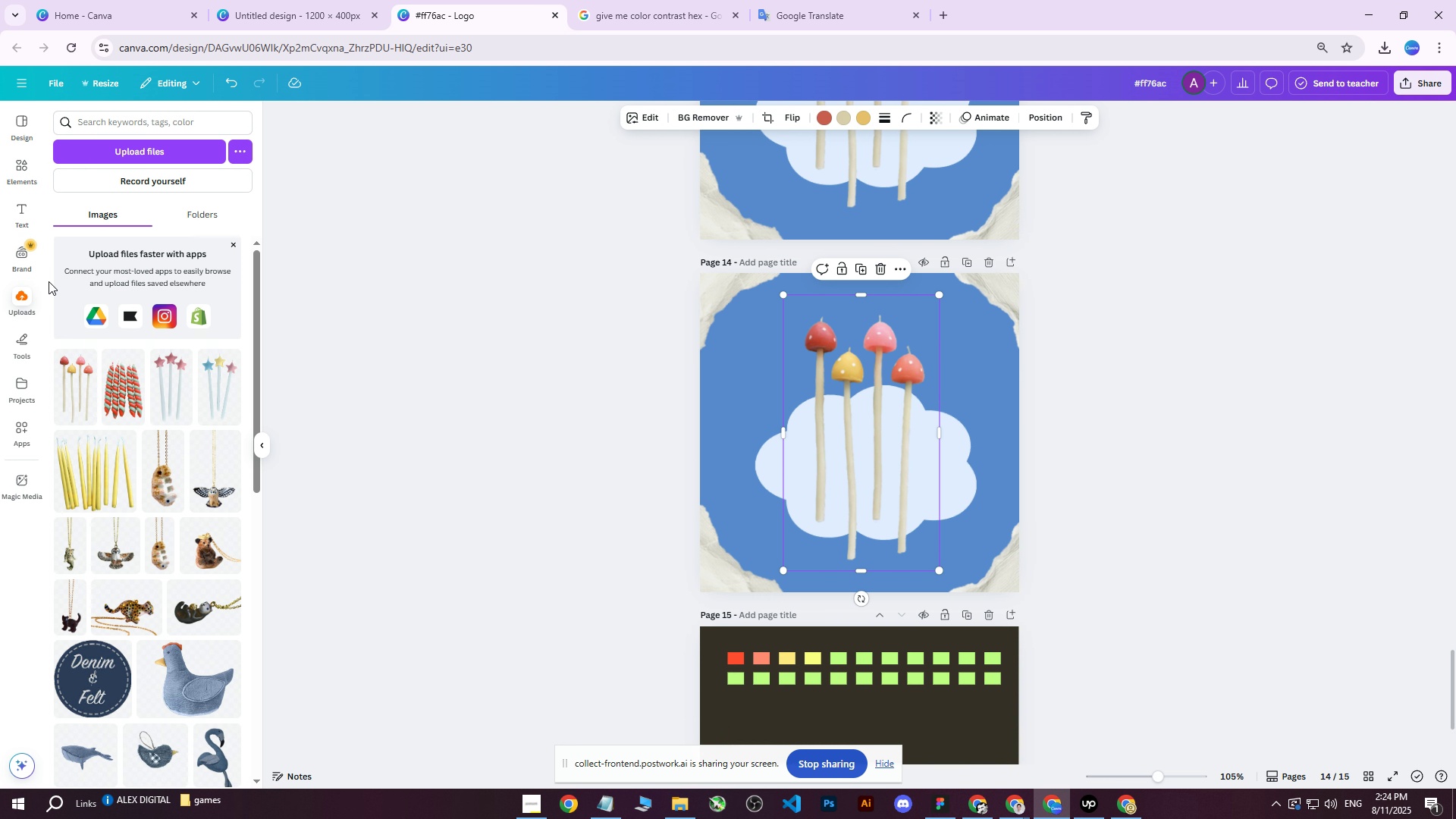 
key(Delete)
 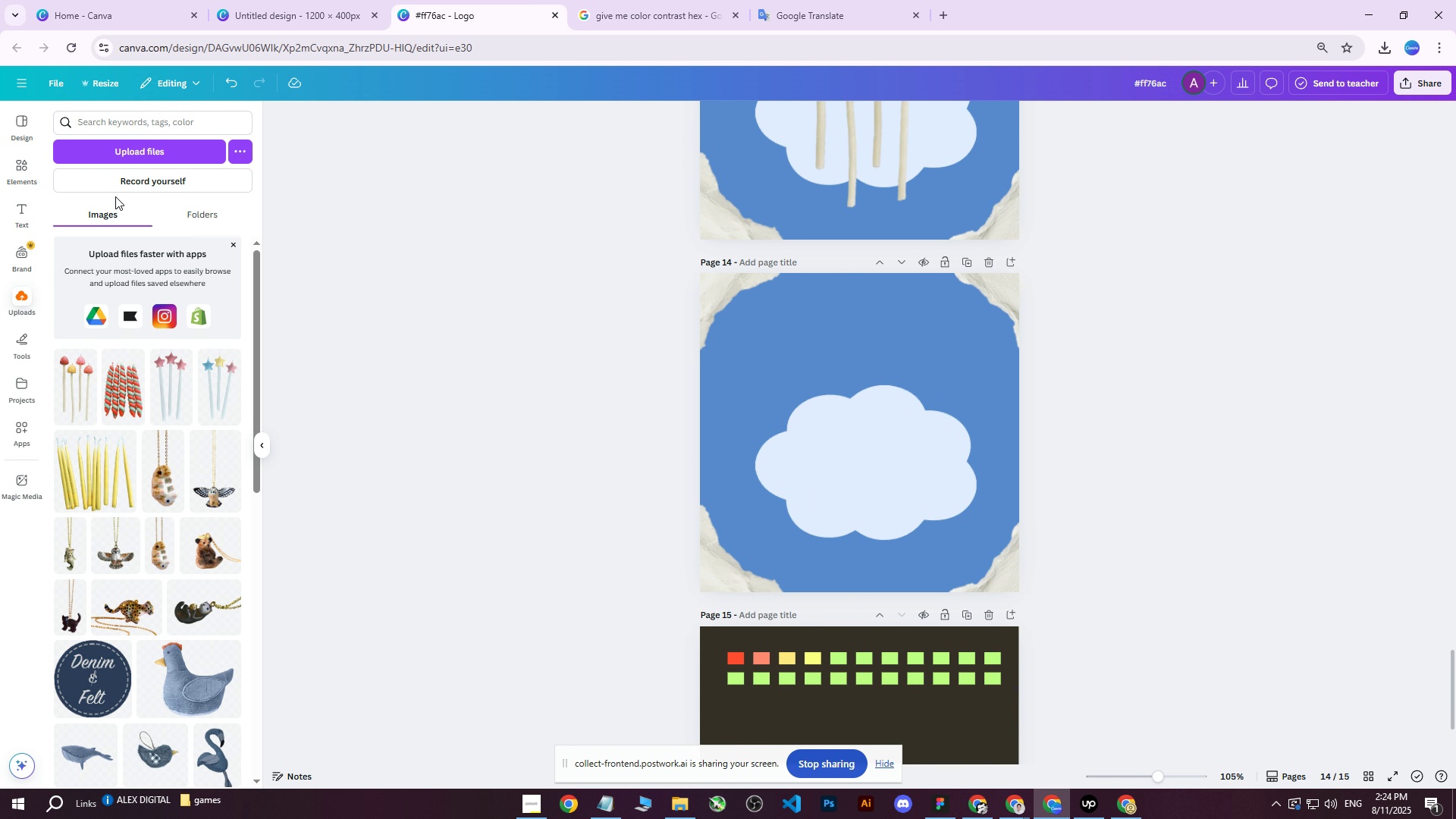 
left_click([136, 152])
 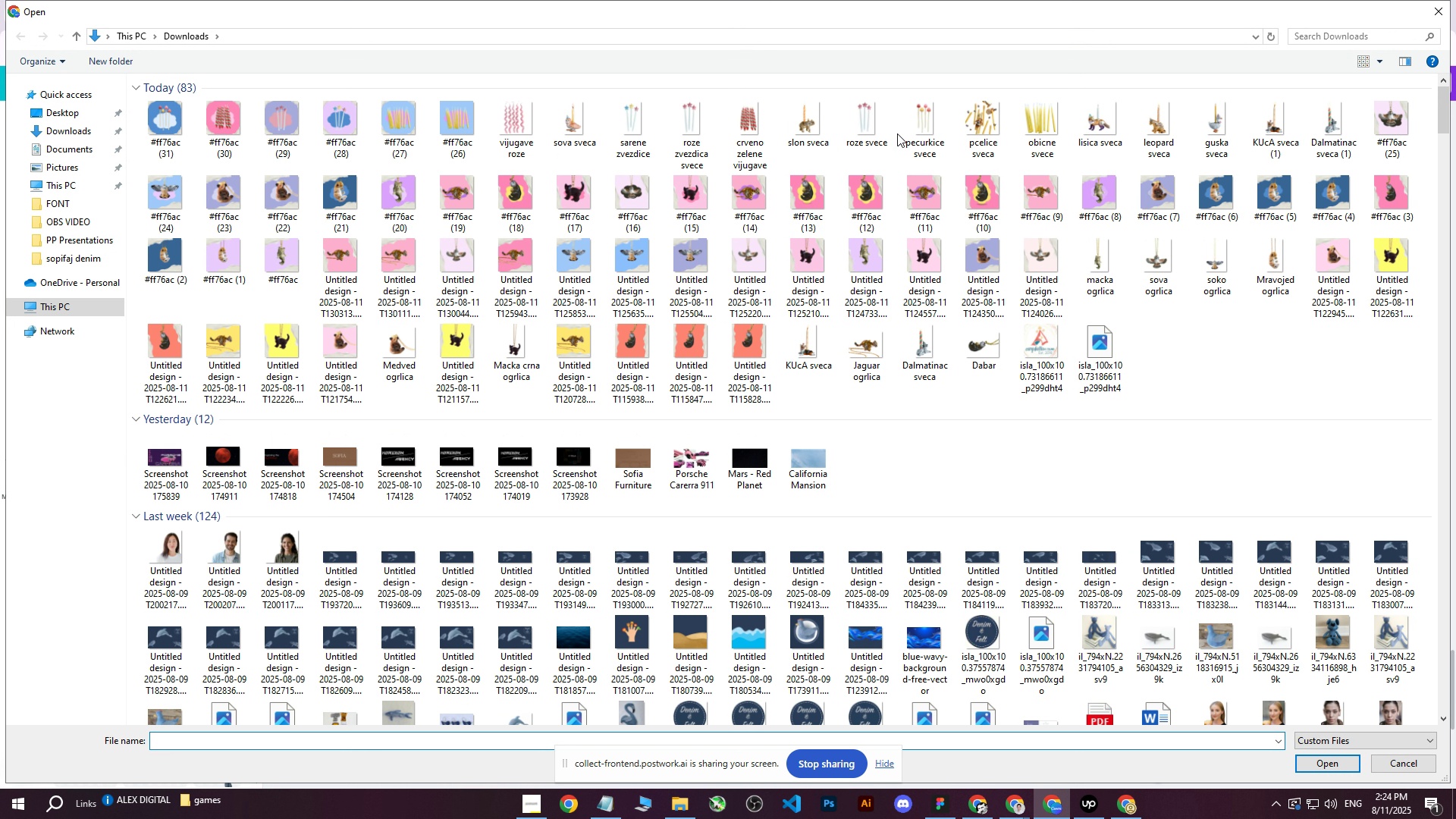 
left_click([987, 119])
 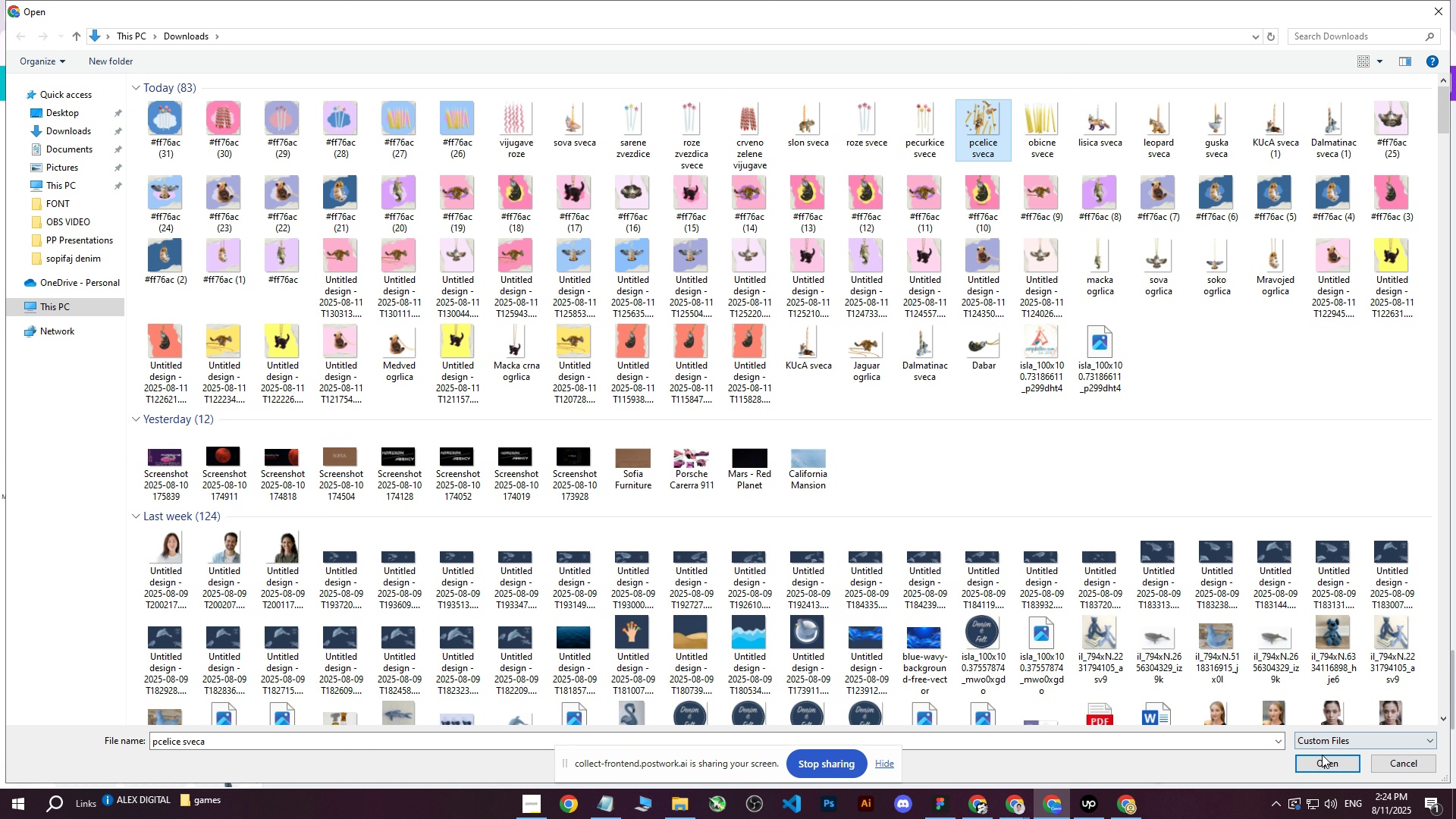 
left_click([1321, 761])
 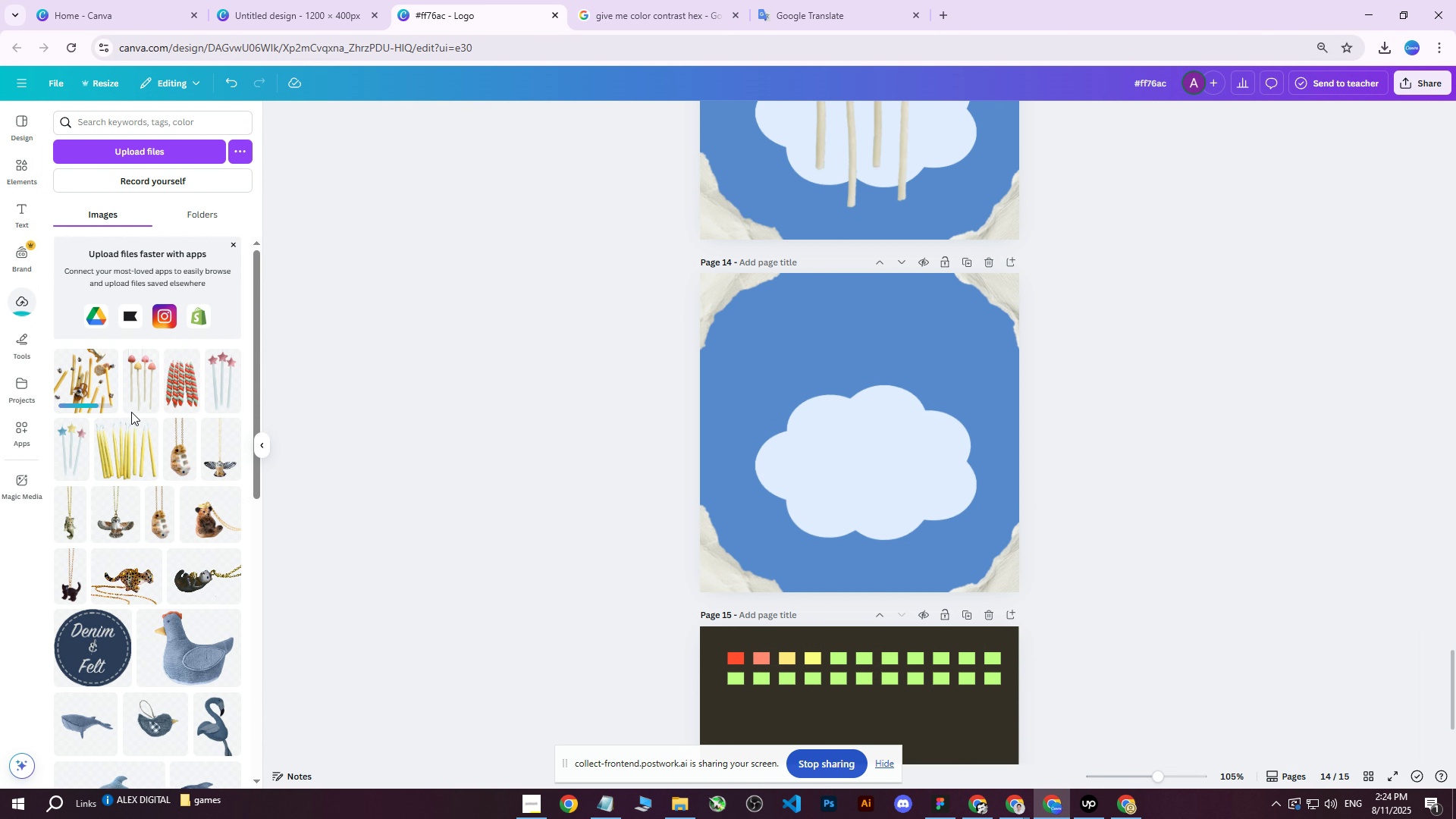 
left_click([93, 382])
 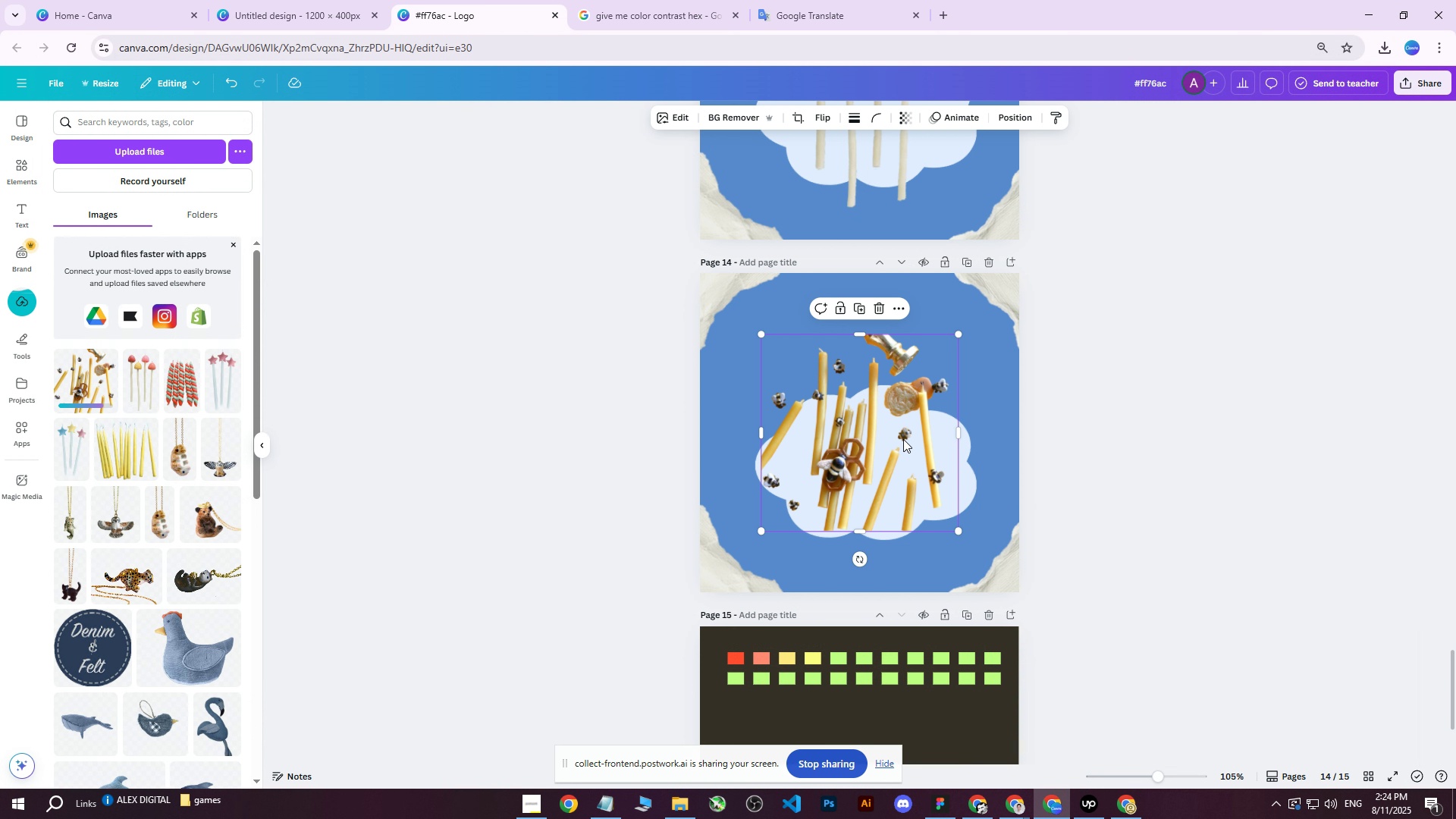 
left_click_drag(start_coordinate=[871, 434], to_coordinate=[874, 444])
 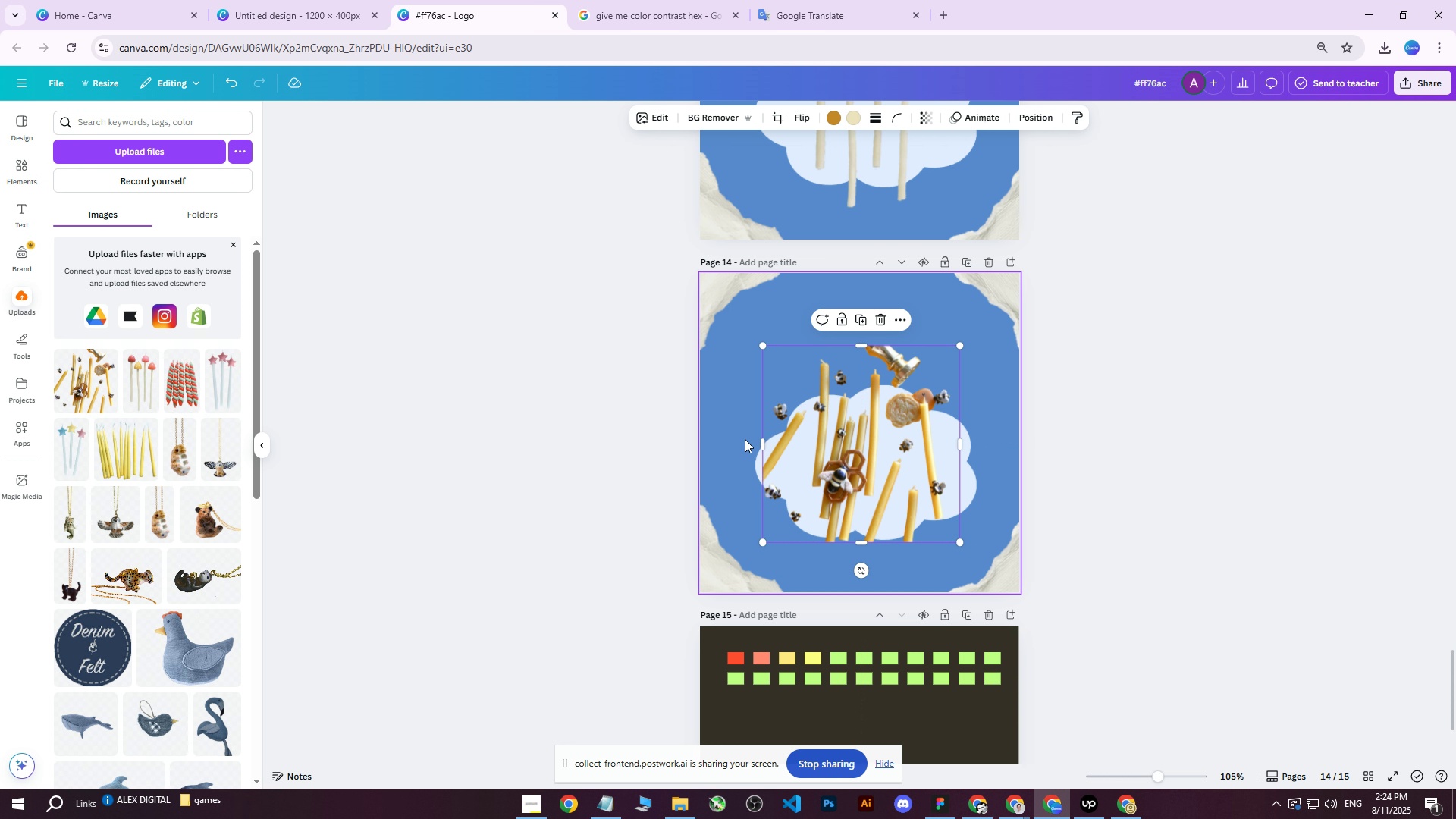 
left_click([738, 416])
 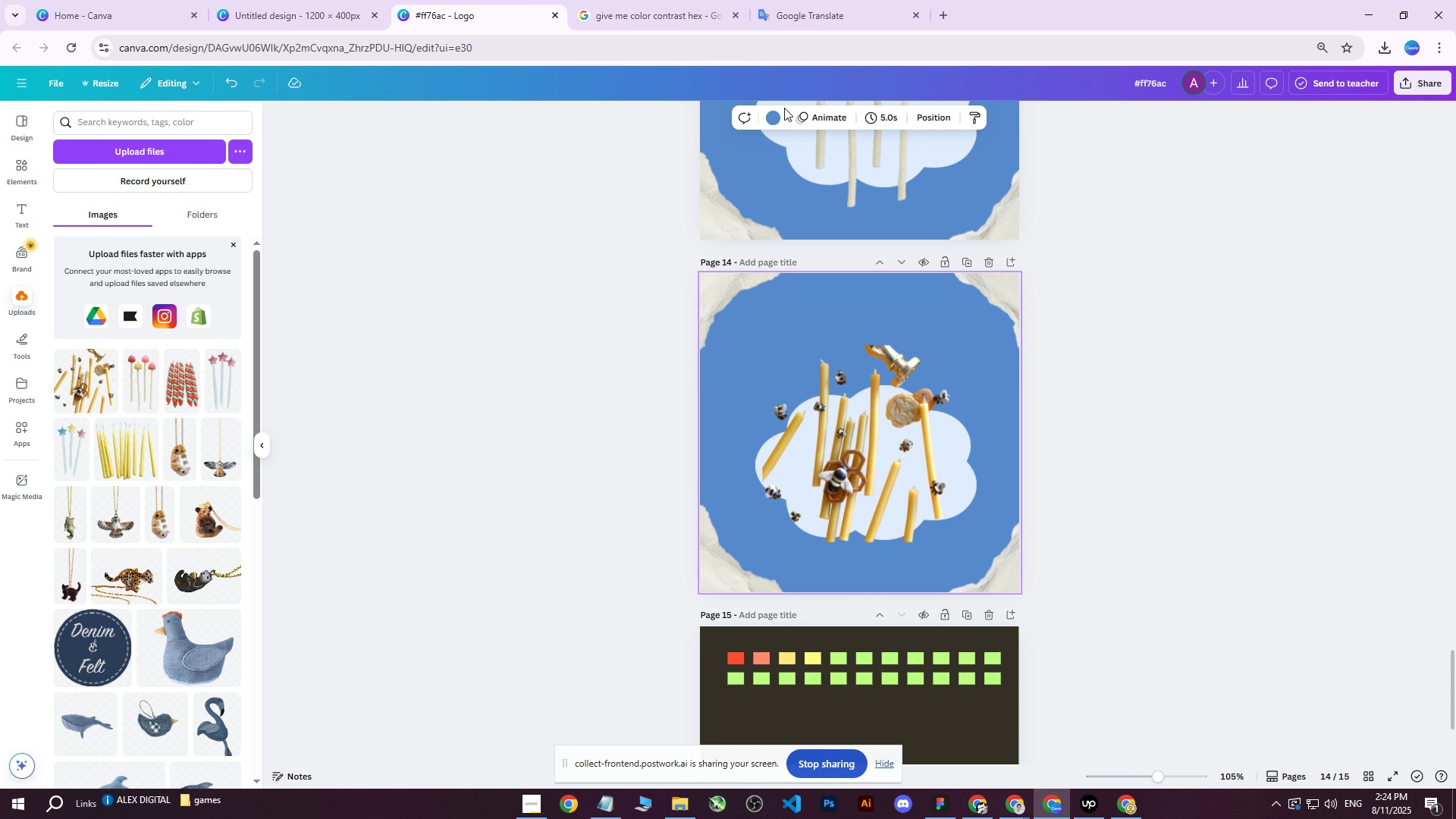 
left_click([777, 113])
 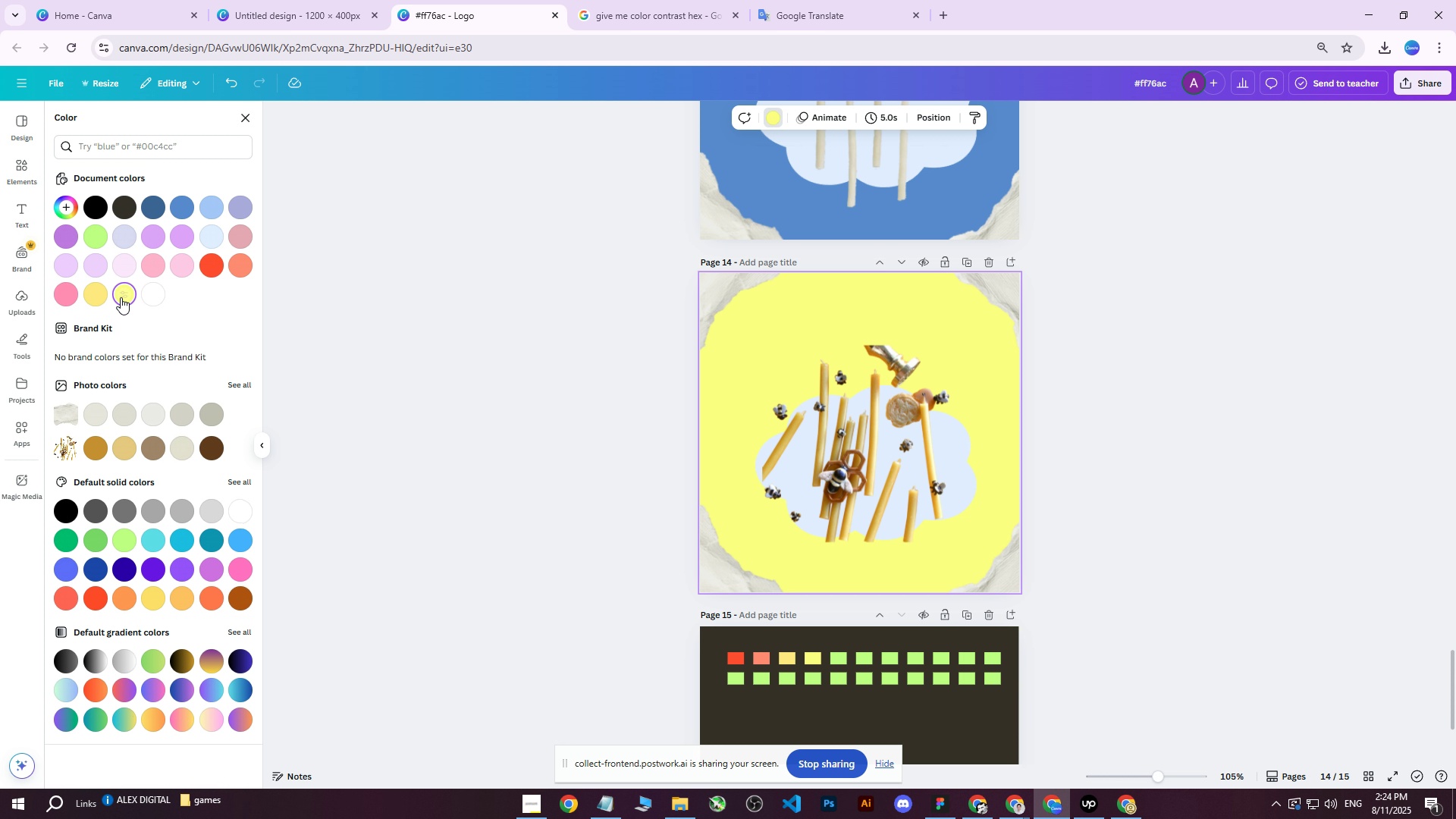 
left_click([102, 297])
 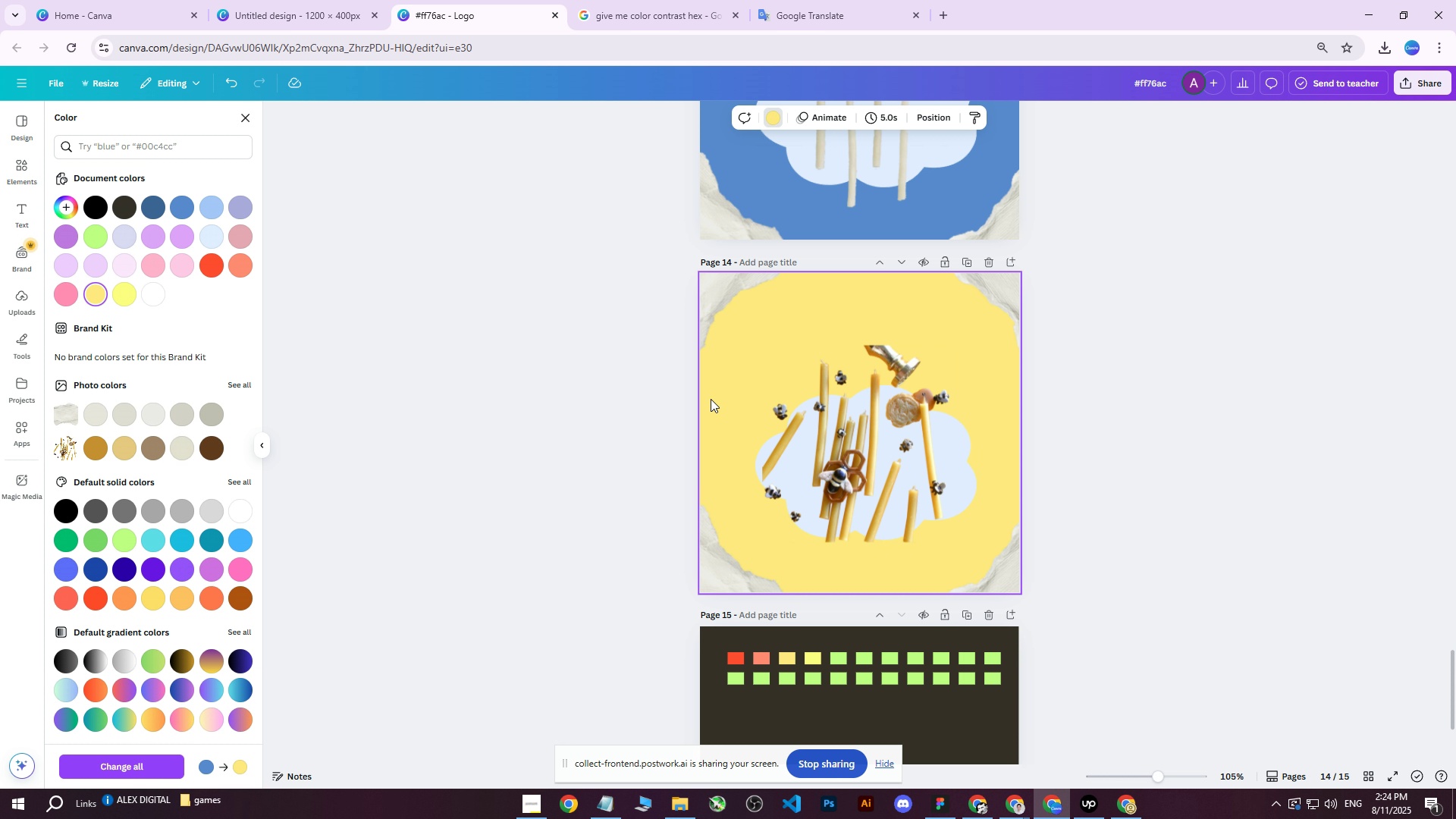 
left_click([929, 113])
 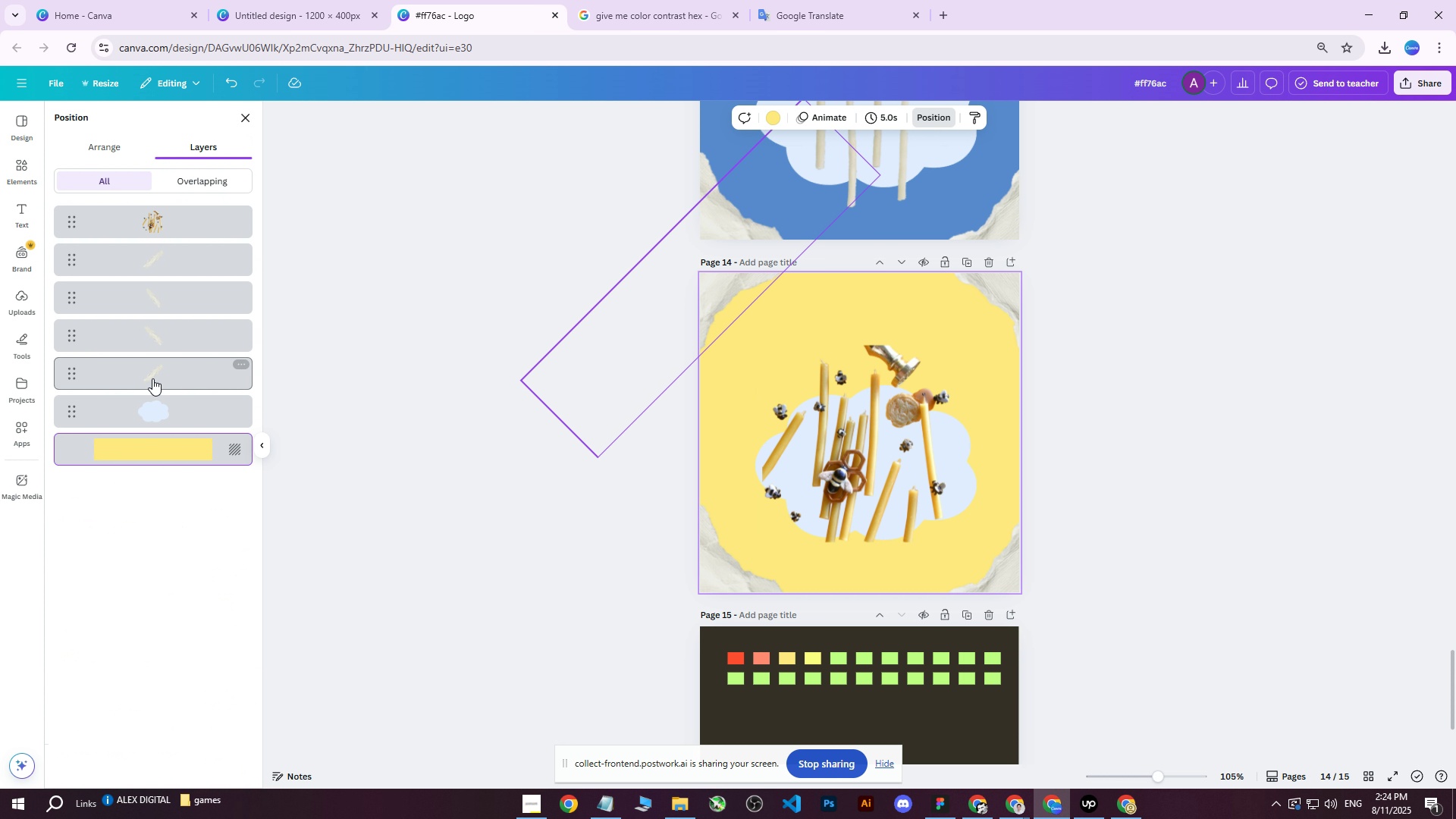 
left_click([142, 406])
 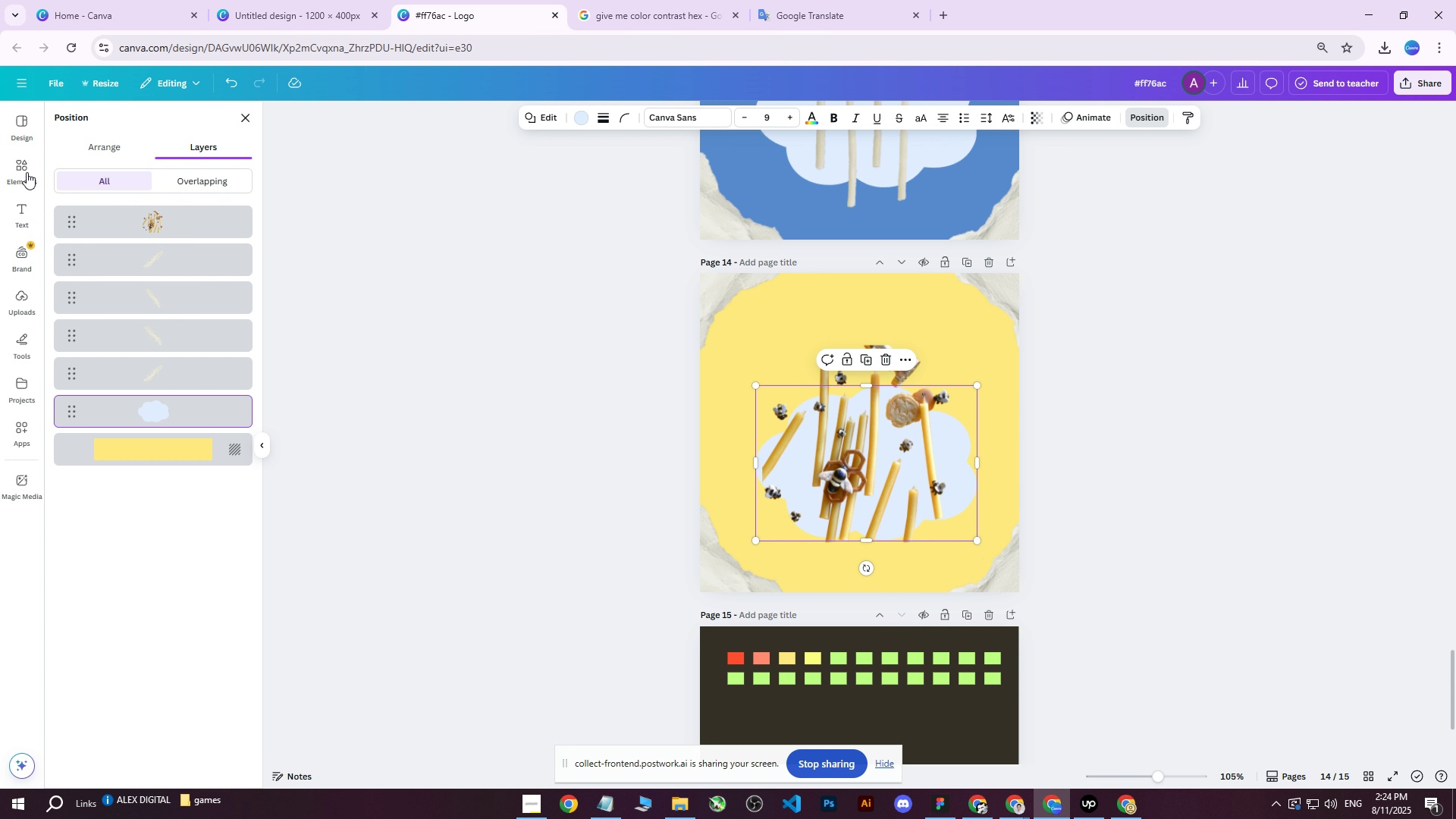 
left_click([106, 152])
 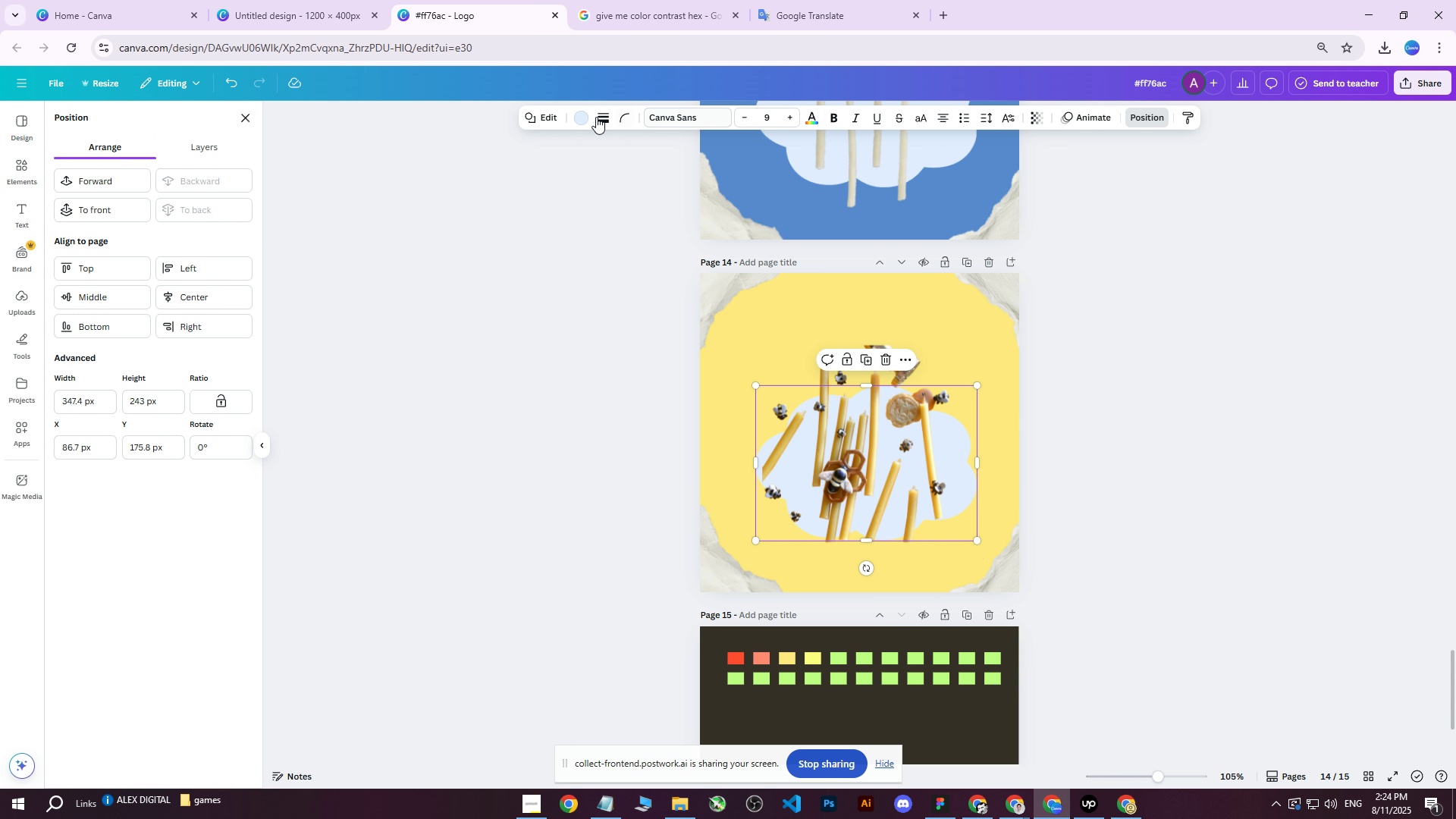 
left_click([577, 119])
 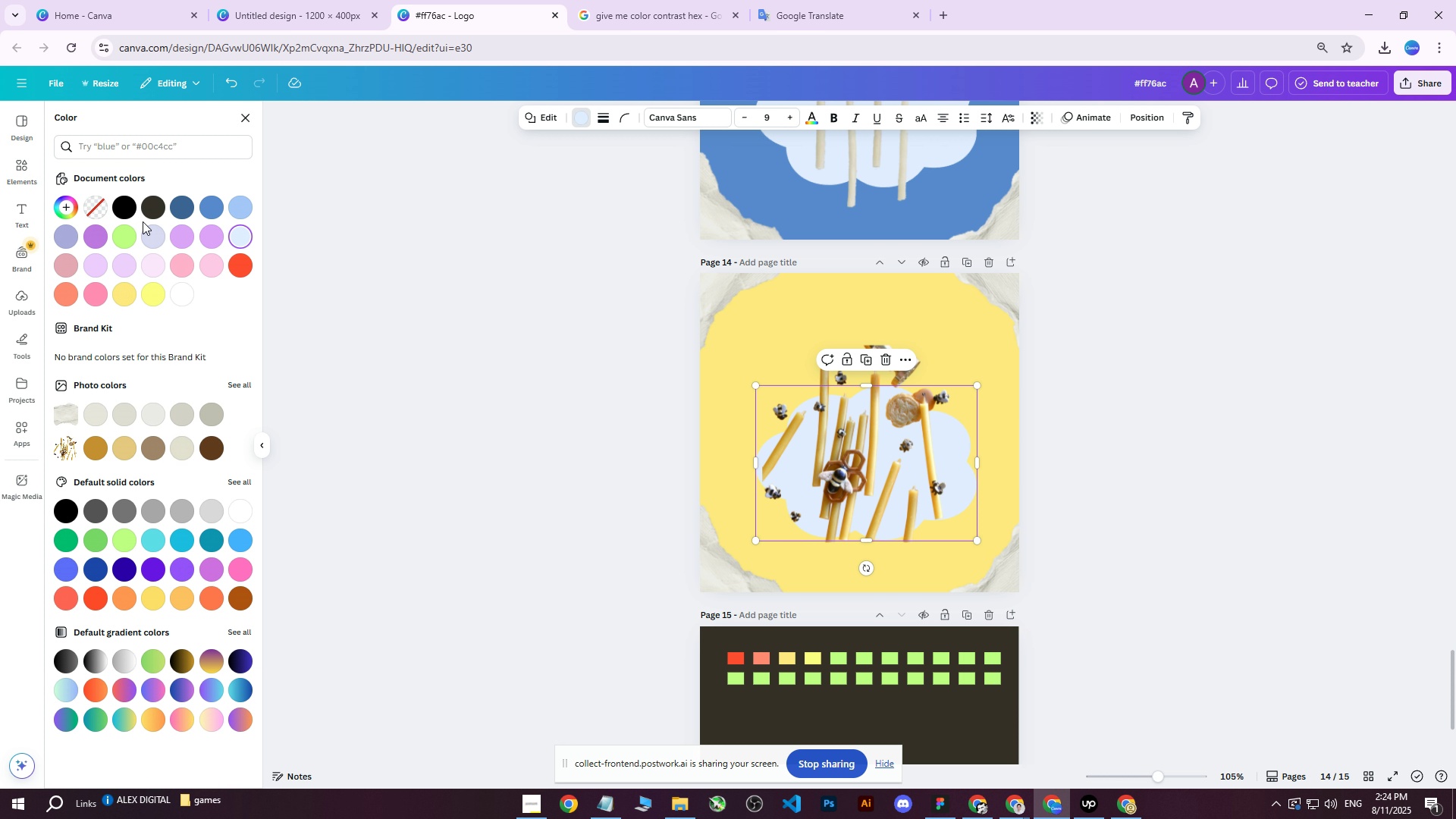 
left_click([158, 204])
 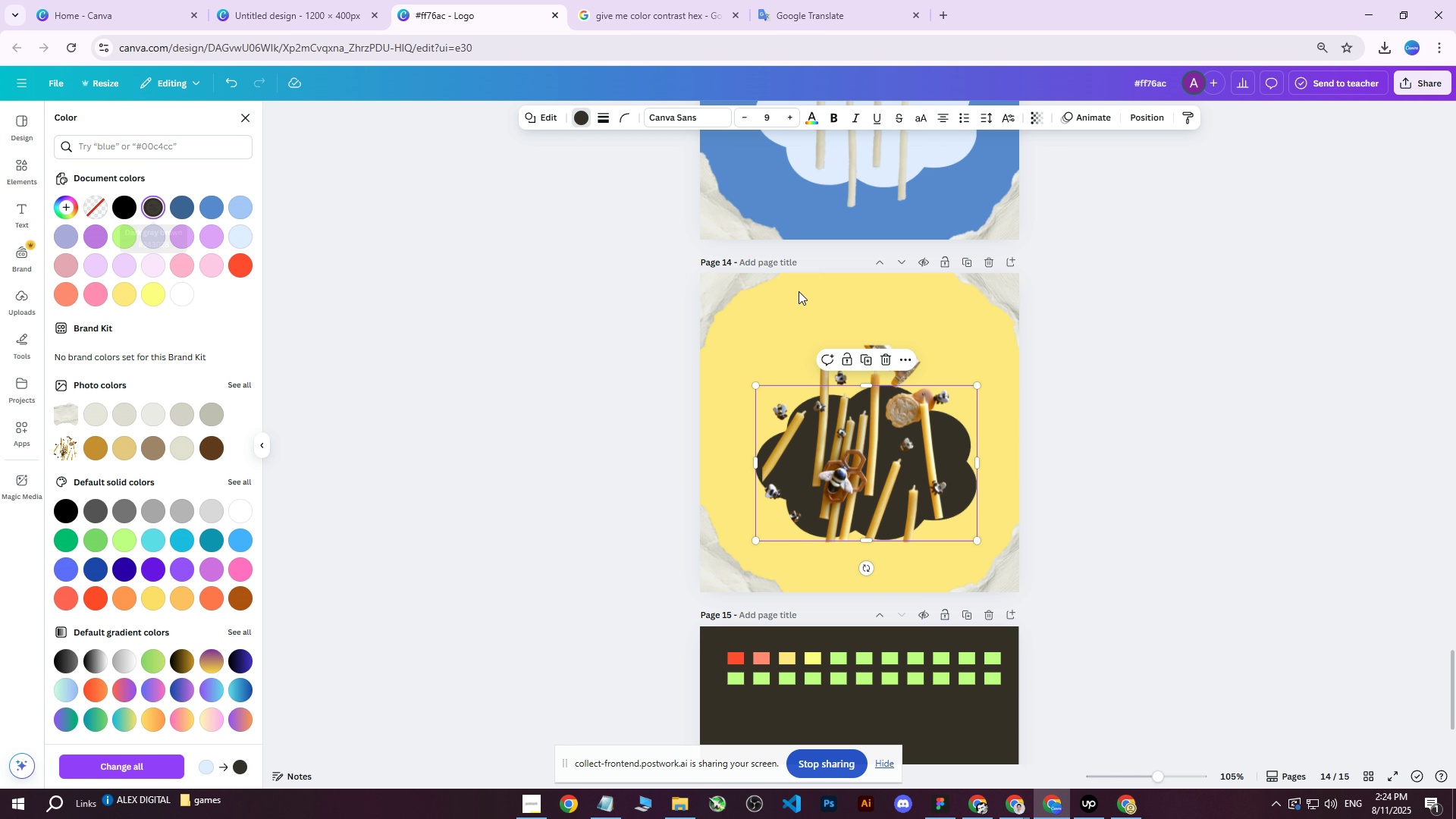 
hold_key(key=ControlLeft, duration=0.76)
scroll: coordinate [1128, 504], scroll_direction: up, amount: 2.0
 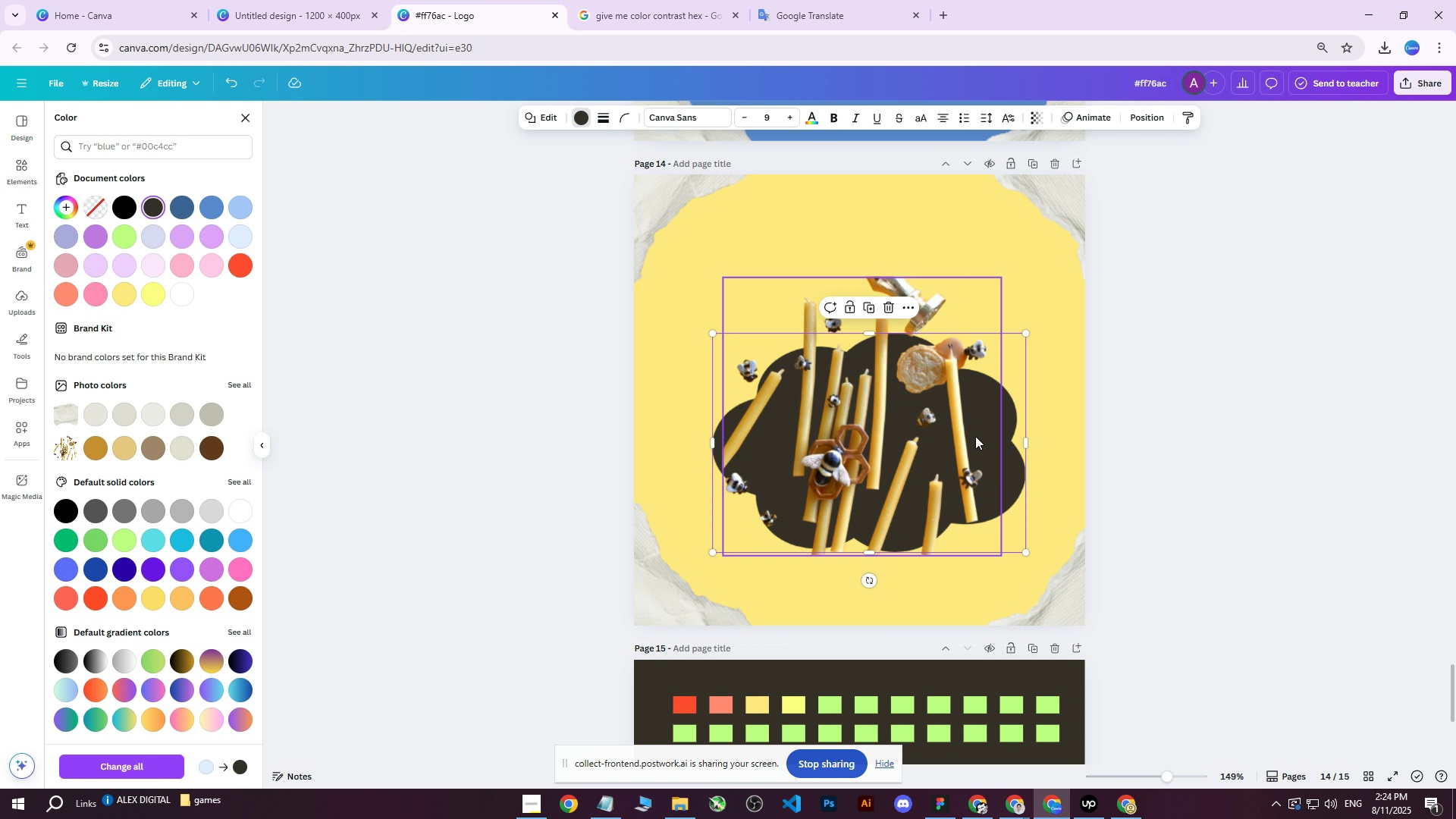 
left_click_drag(start_coordinate=[978, 419], to_coordinate=[970, 438])
 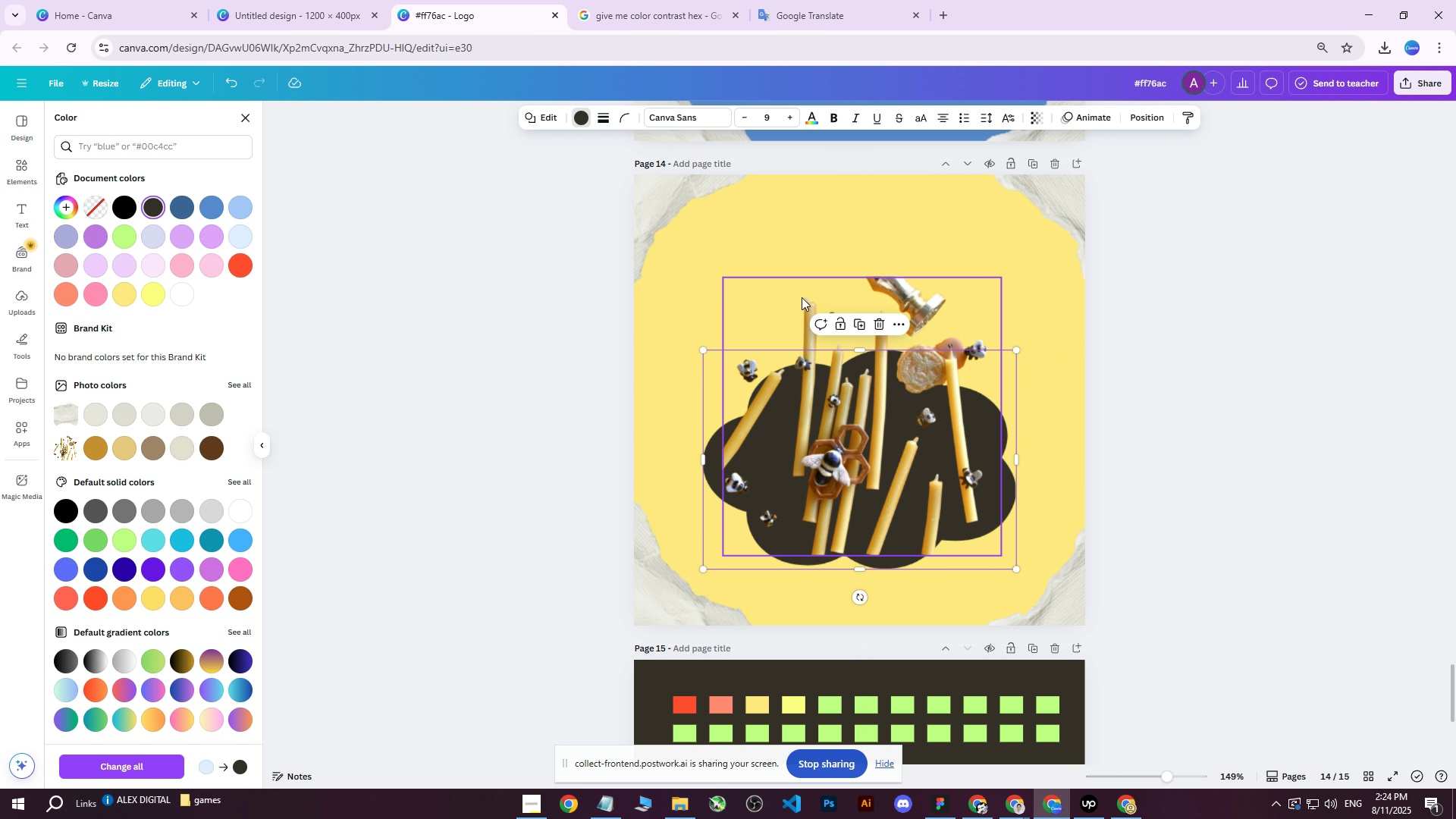 
left_click([793, 298])
 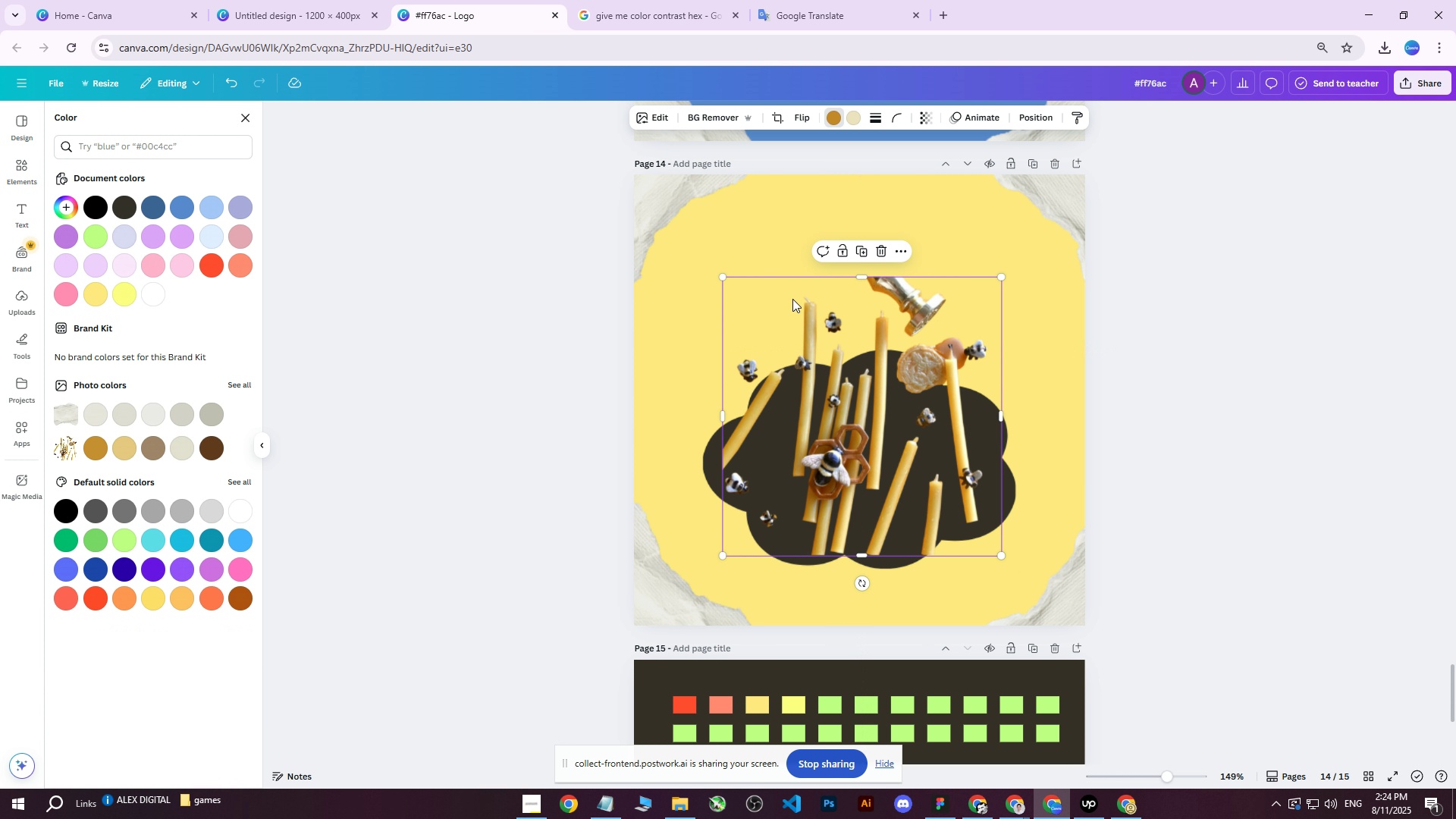 
hold_key(key=ControlLeft, duration=0.4)
scroll: coordinate [890, 334], scroll_direction: down, amount: 4.0
 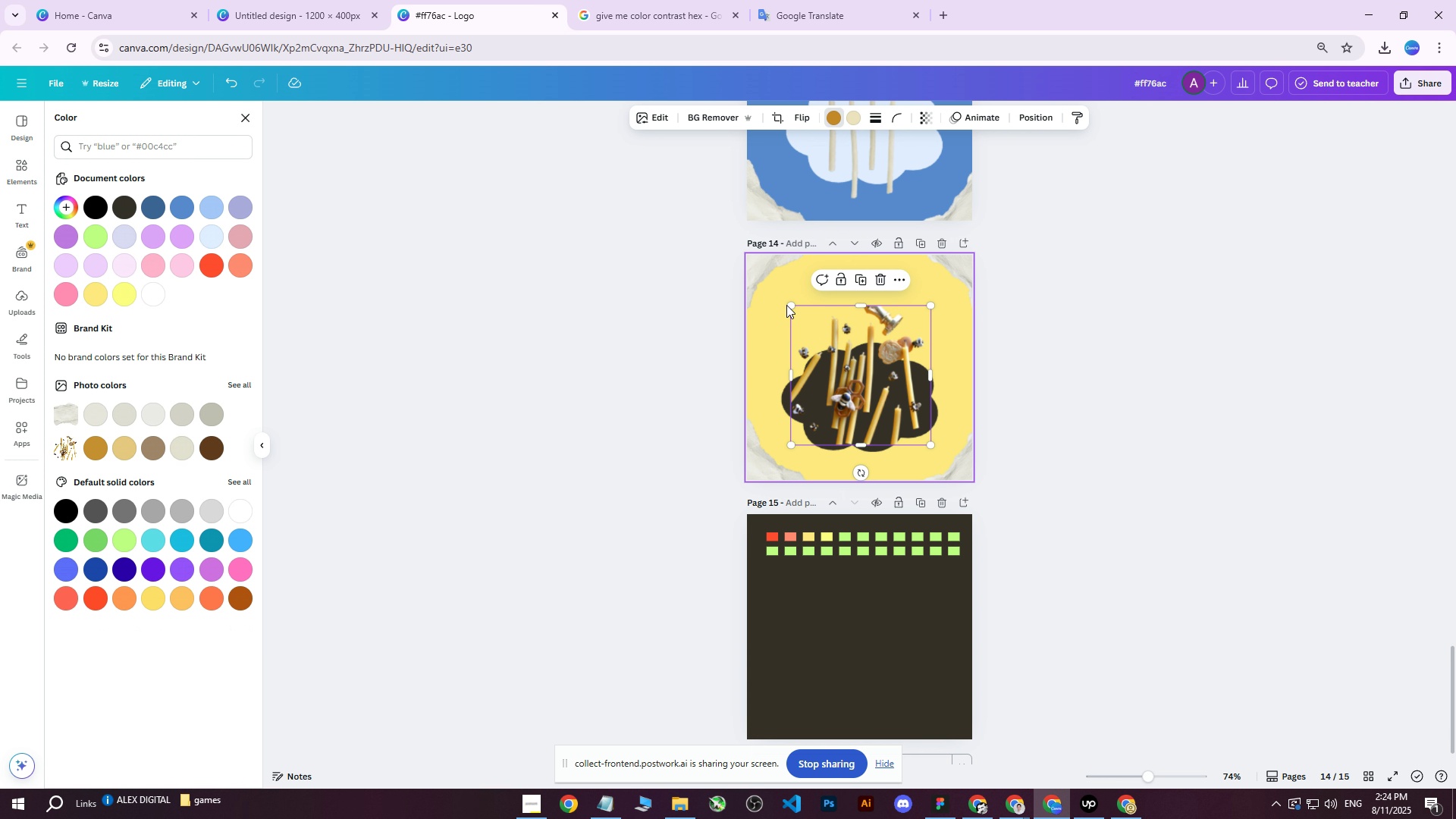 
left_click_drag(start_coordinate=[792, 306], to_coordinate=[777, 290])
 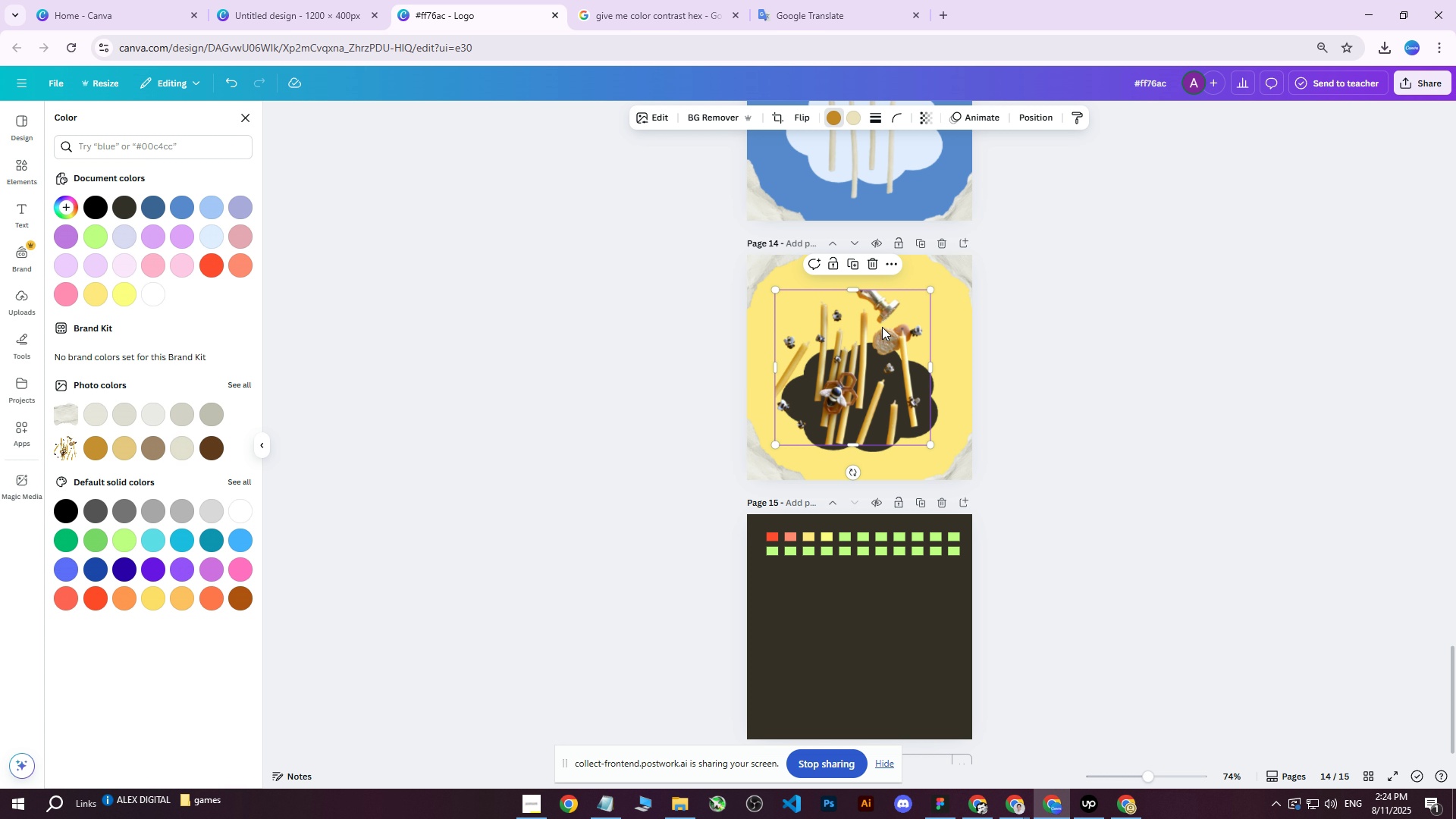 
double_click([882, 327])
 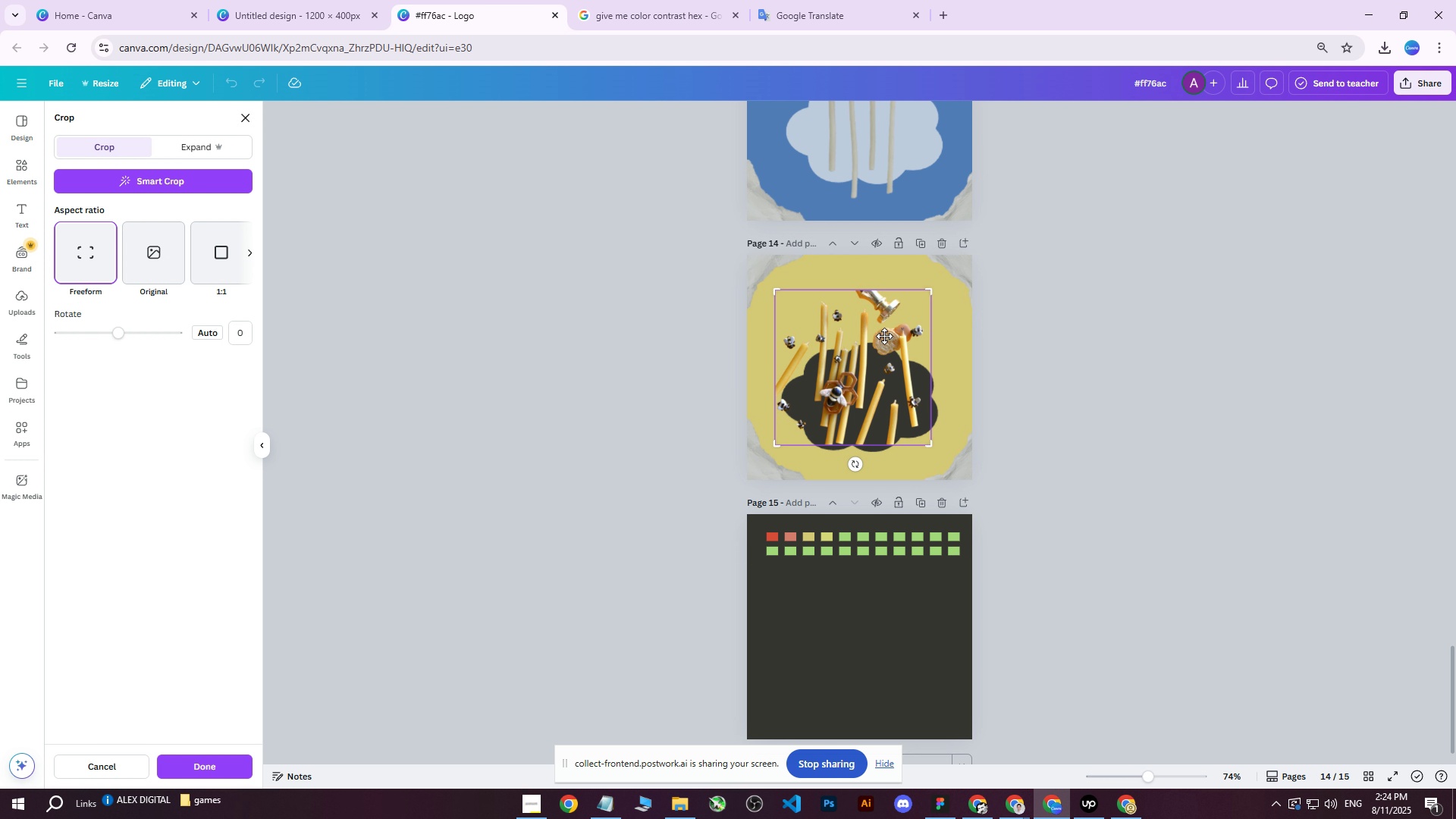 
double_click([1088, 300])
 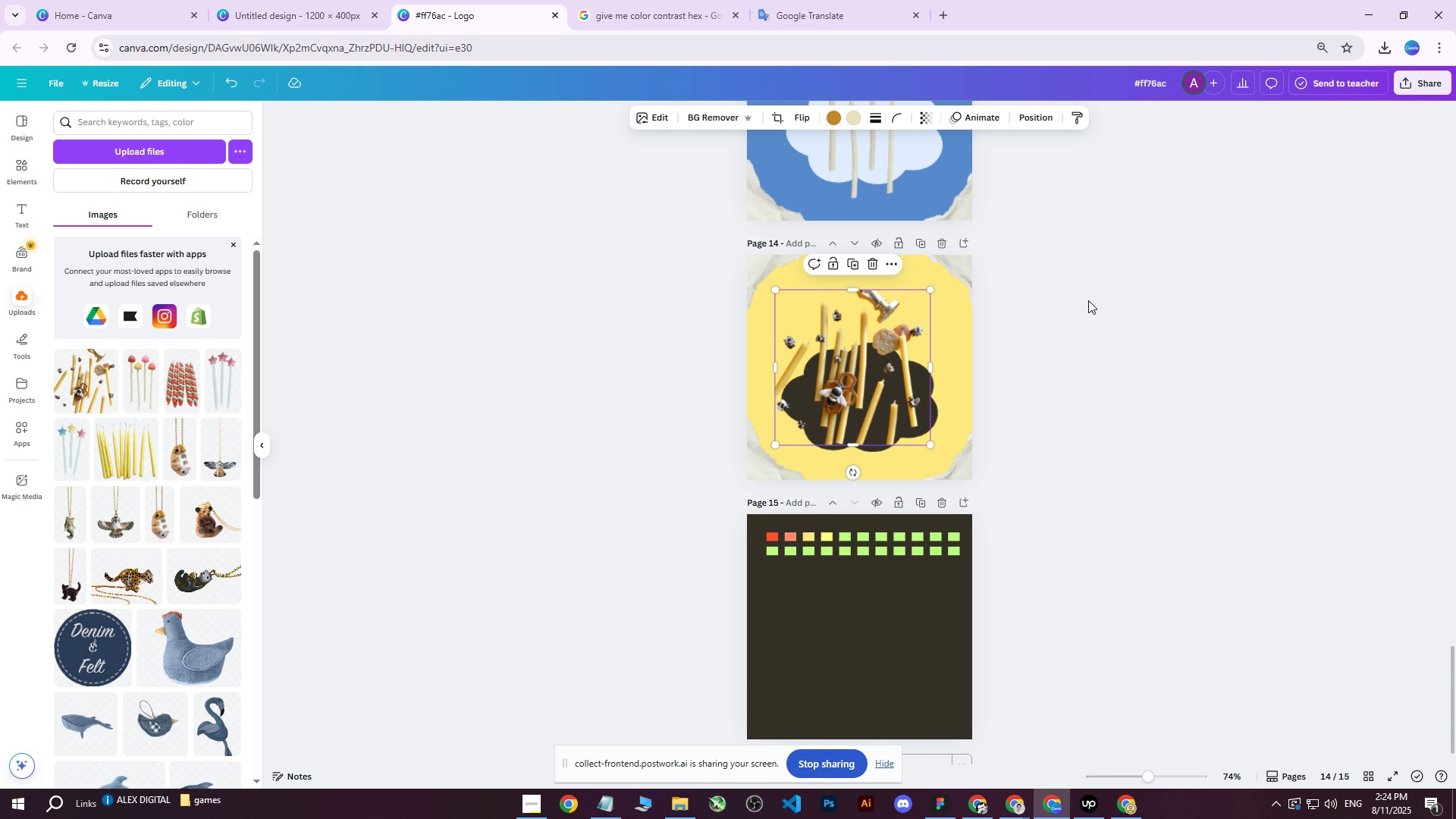 
wait(19.69)
 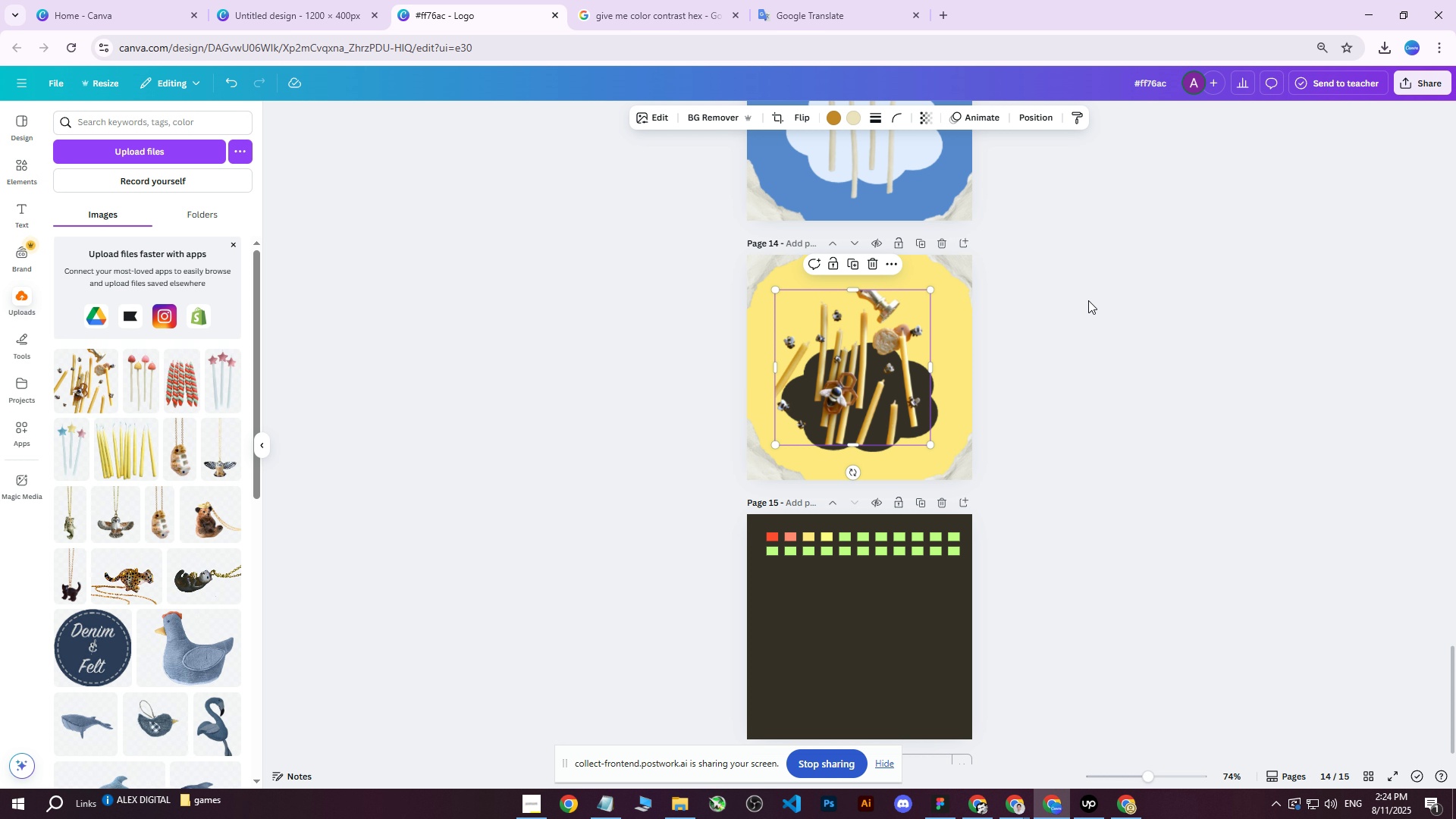 
hold_key(key=ControlLeft, duration=1.4)
scroll: coordinate [1042, 327], scroll_direction: up, amount: 4.0
 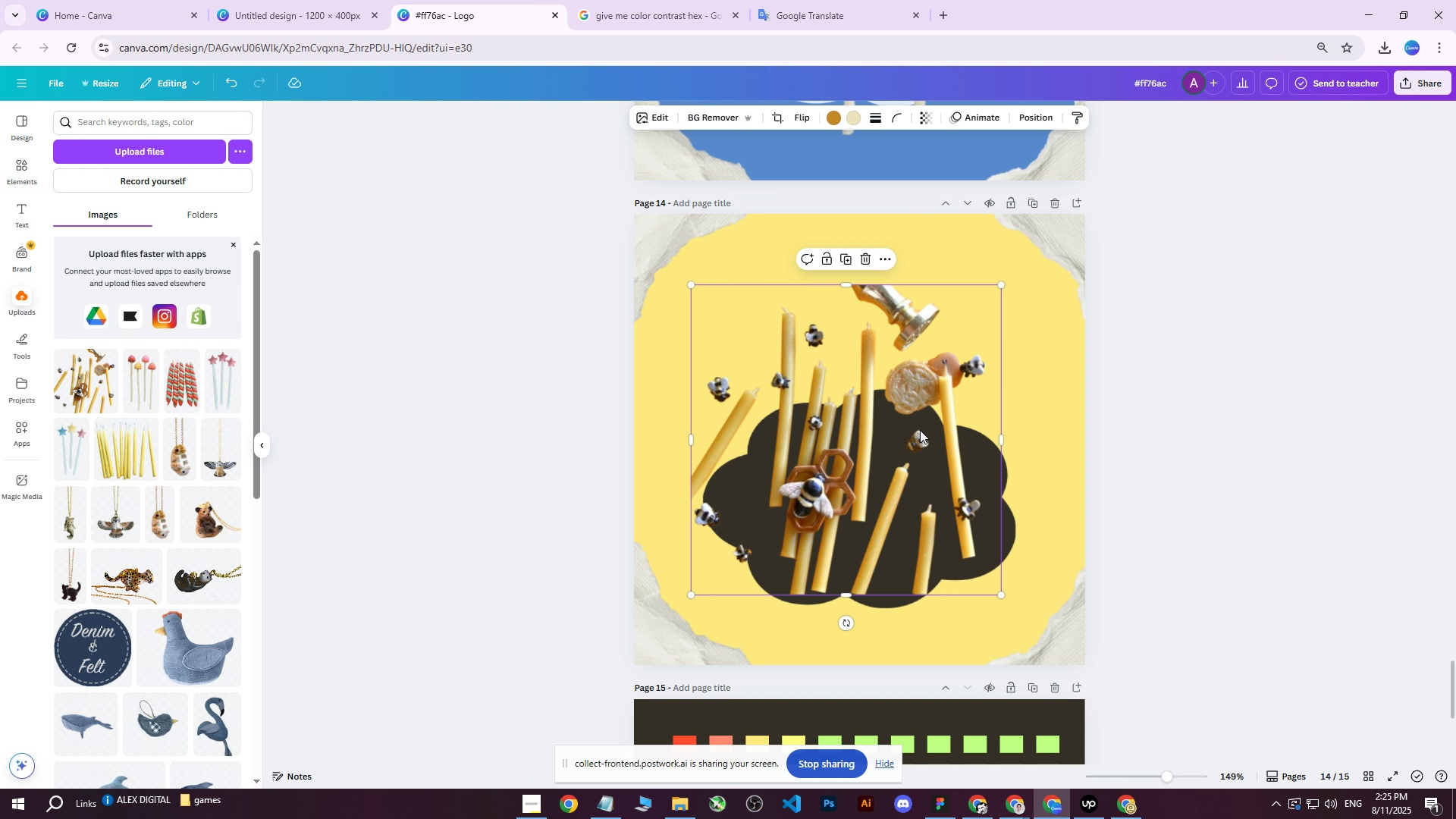 
left_click_drag(start_coordinate=[912, 446], to_coordinate=[922, 420])
 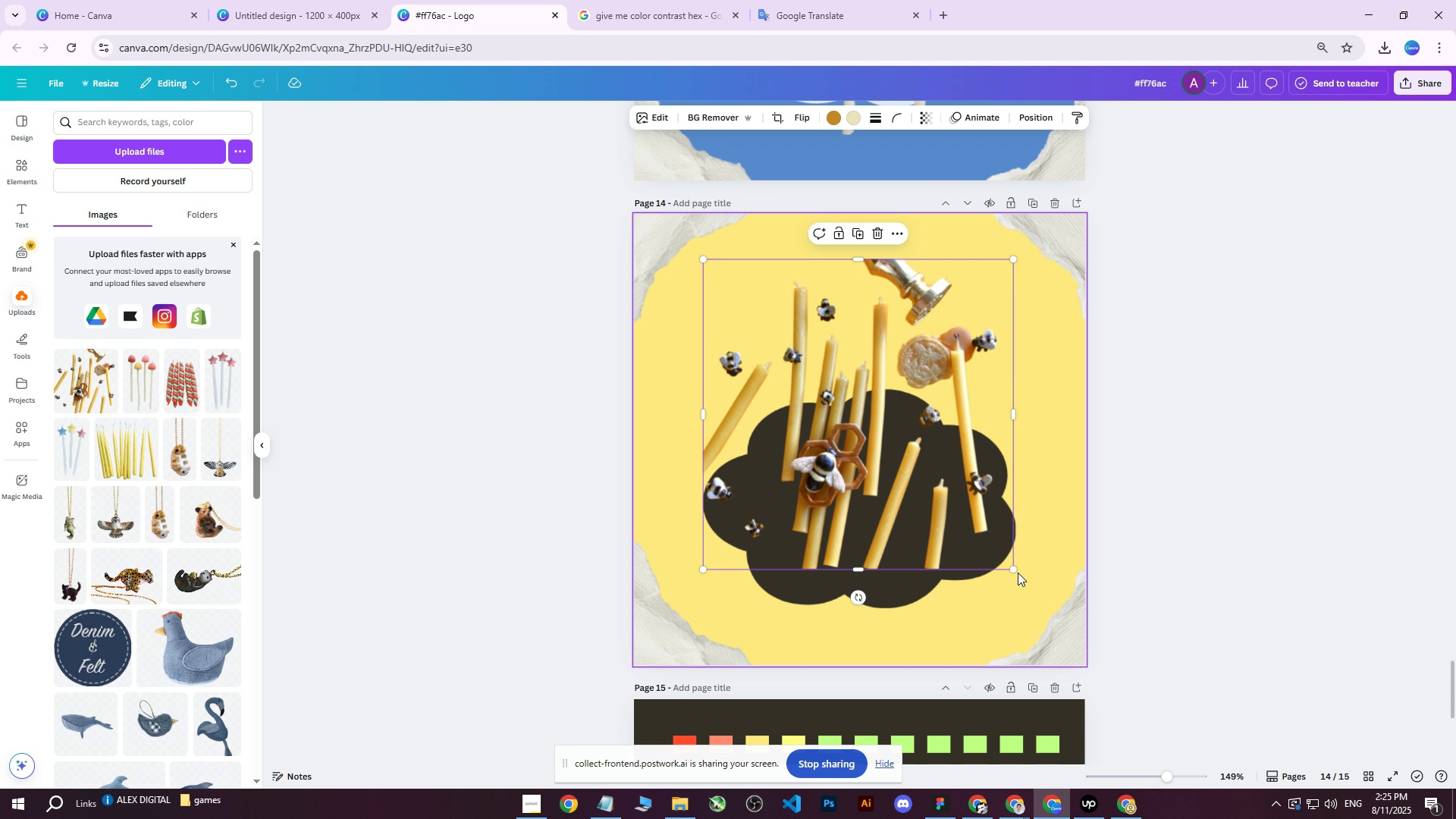 
left_click_drag(start_coordinate=[1015, 572], to_coordinate=[1028, 598])
 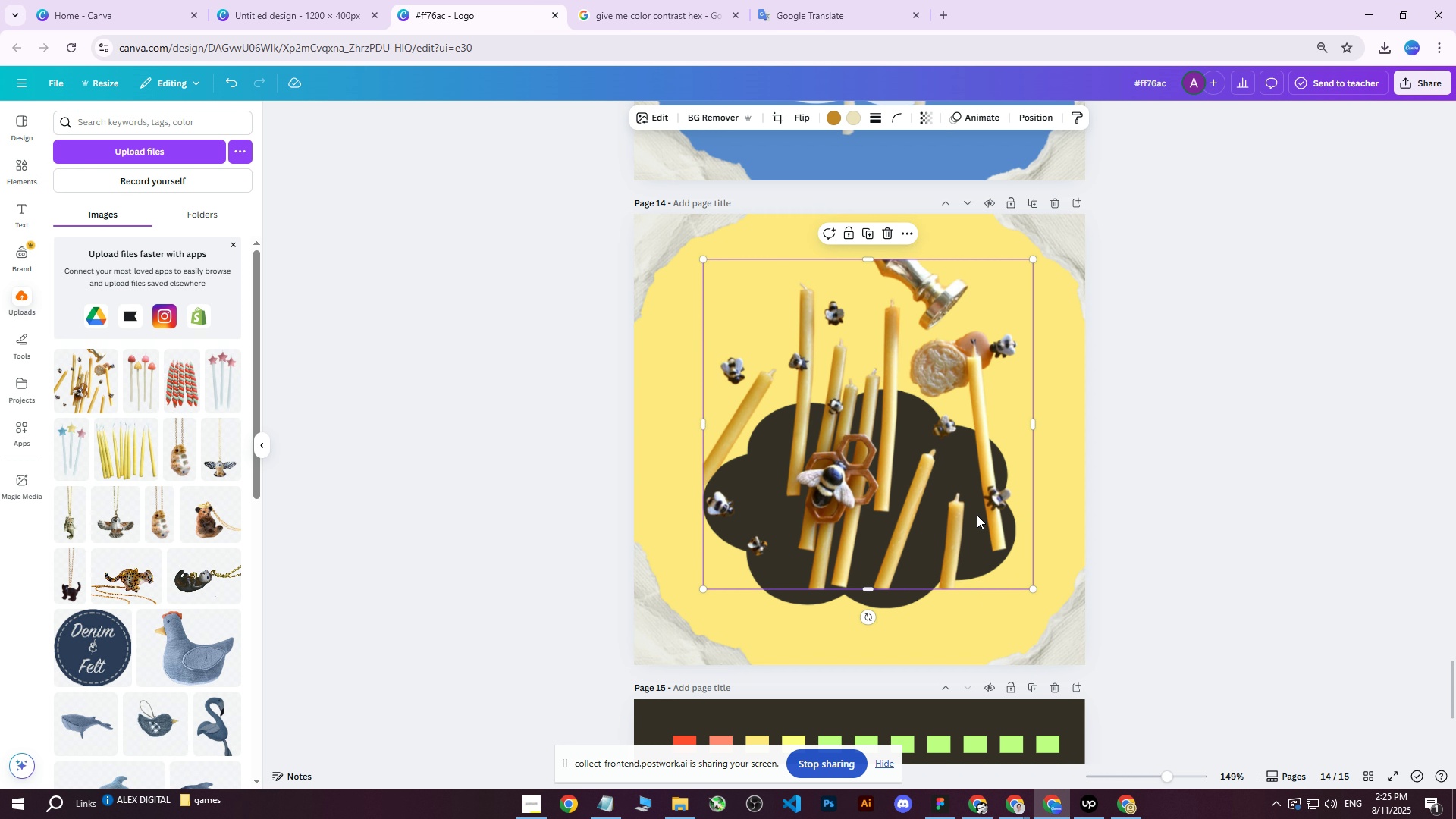 
left_click_drag(start_coordinate=[937, 453], to_coordinate=[927, 467])
 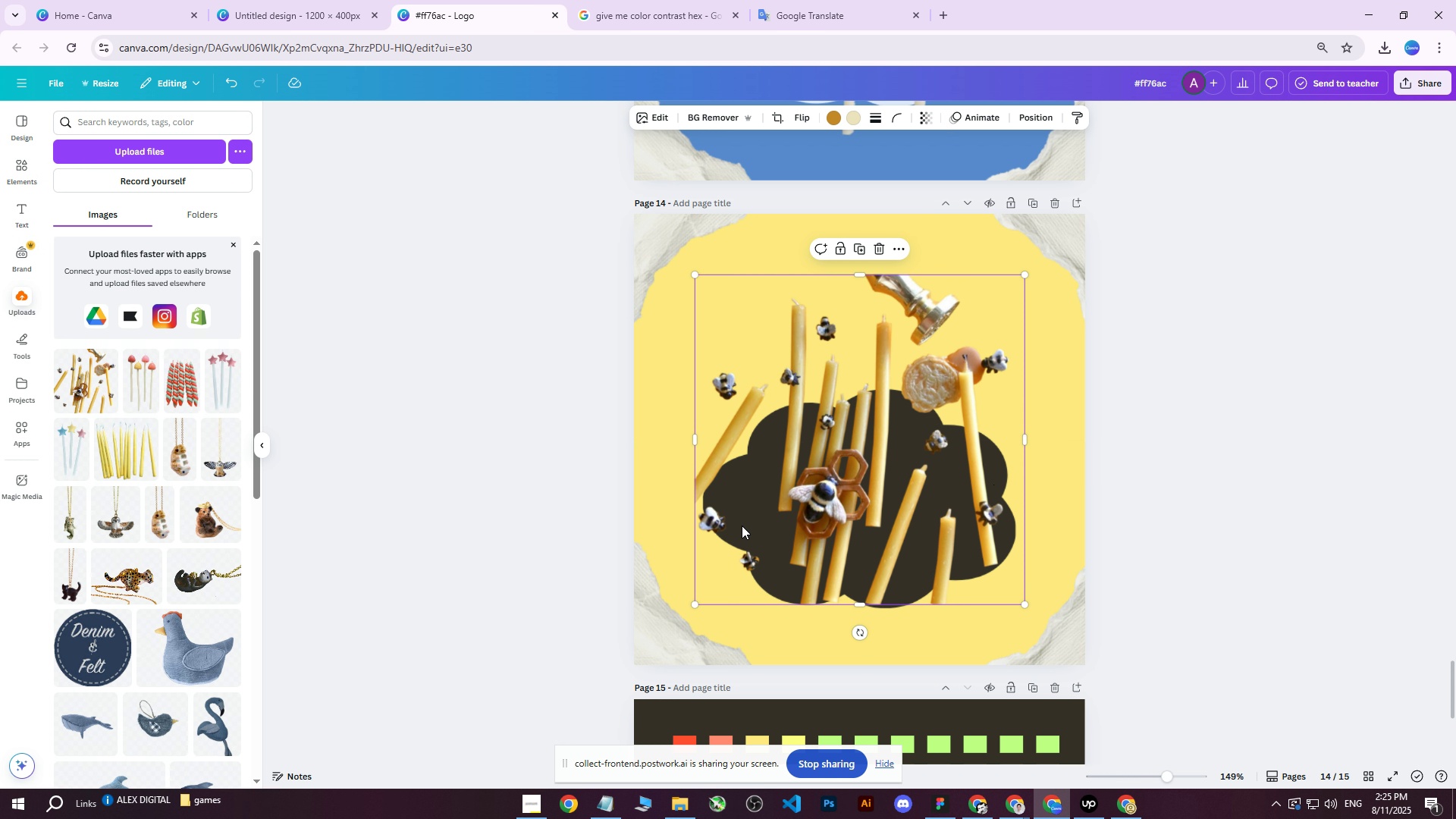 
right_click([748, 514])
 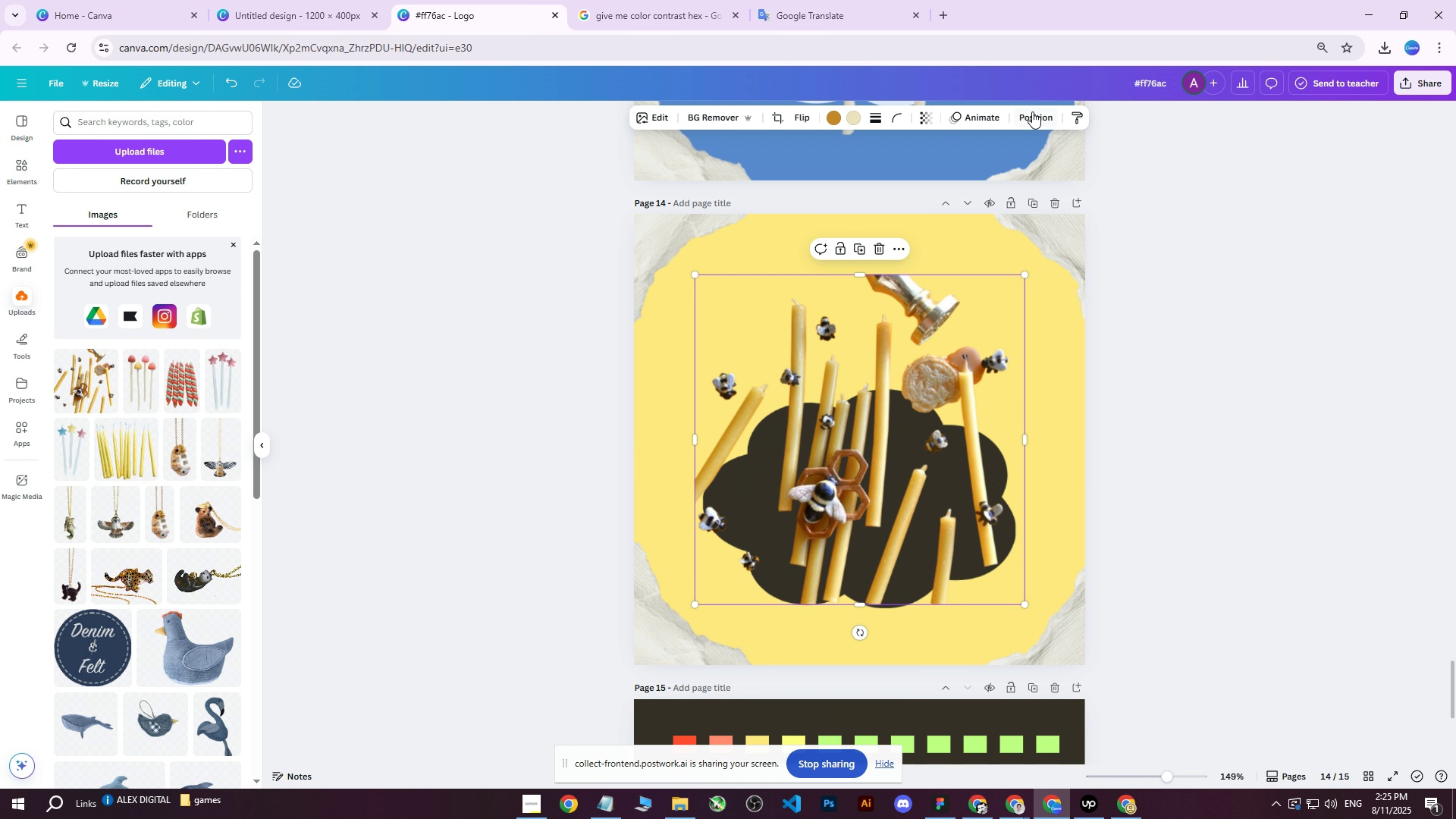 
double_click([1032, 111])
 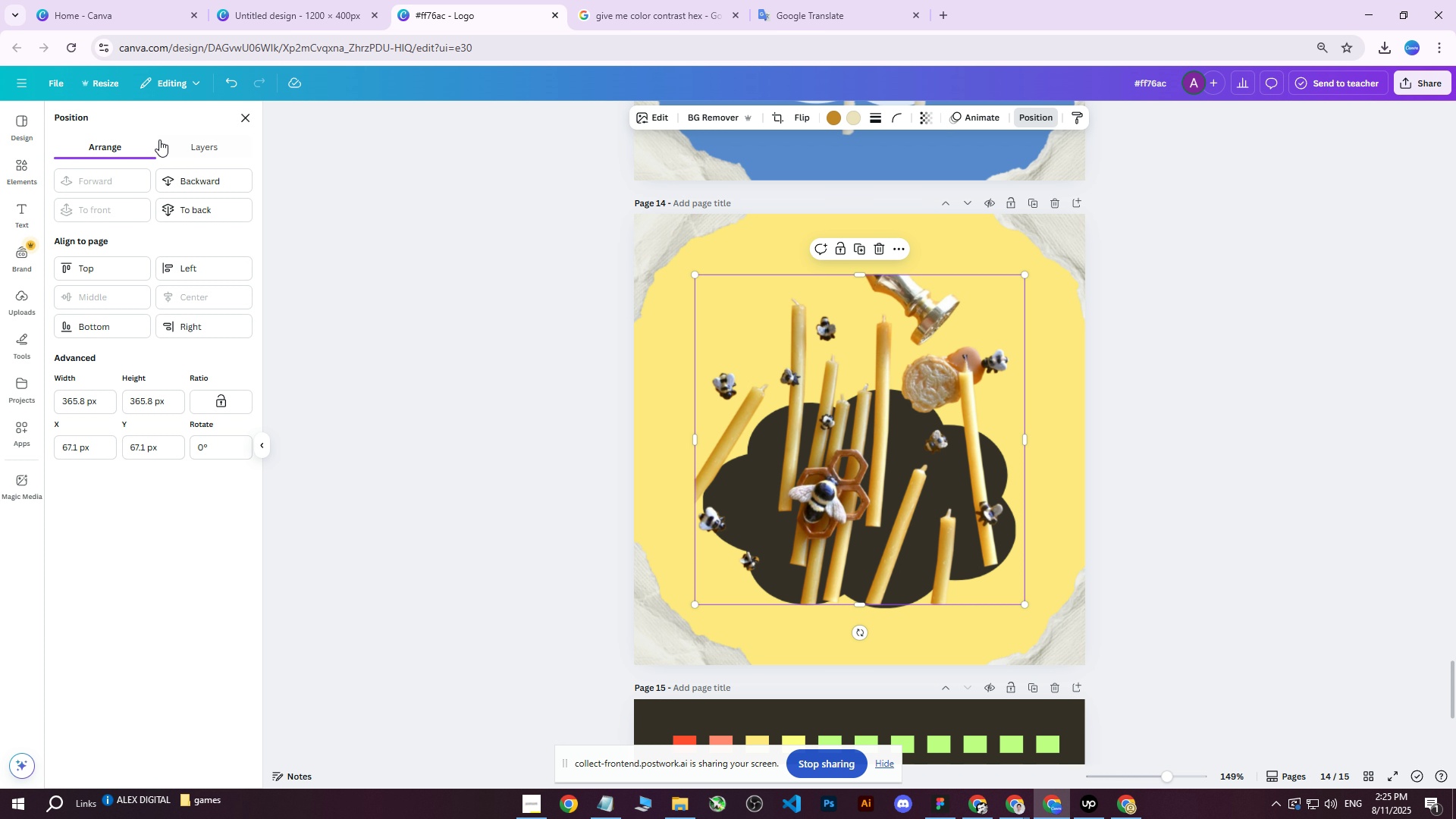 
left_click([179, 144])
 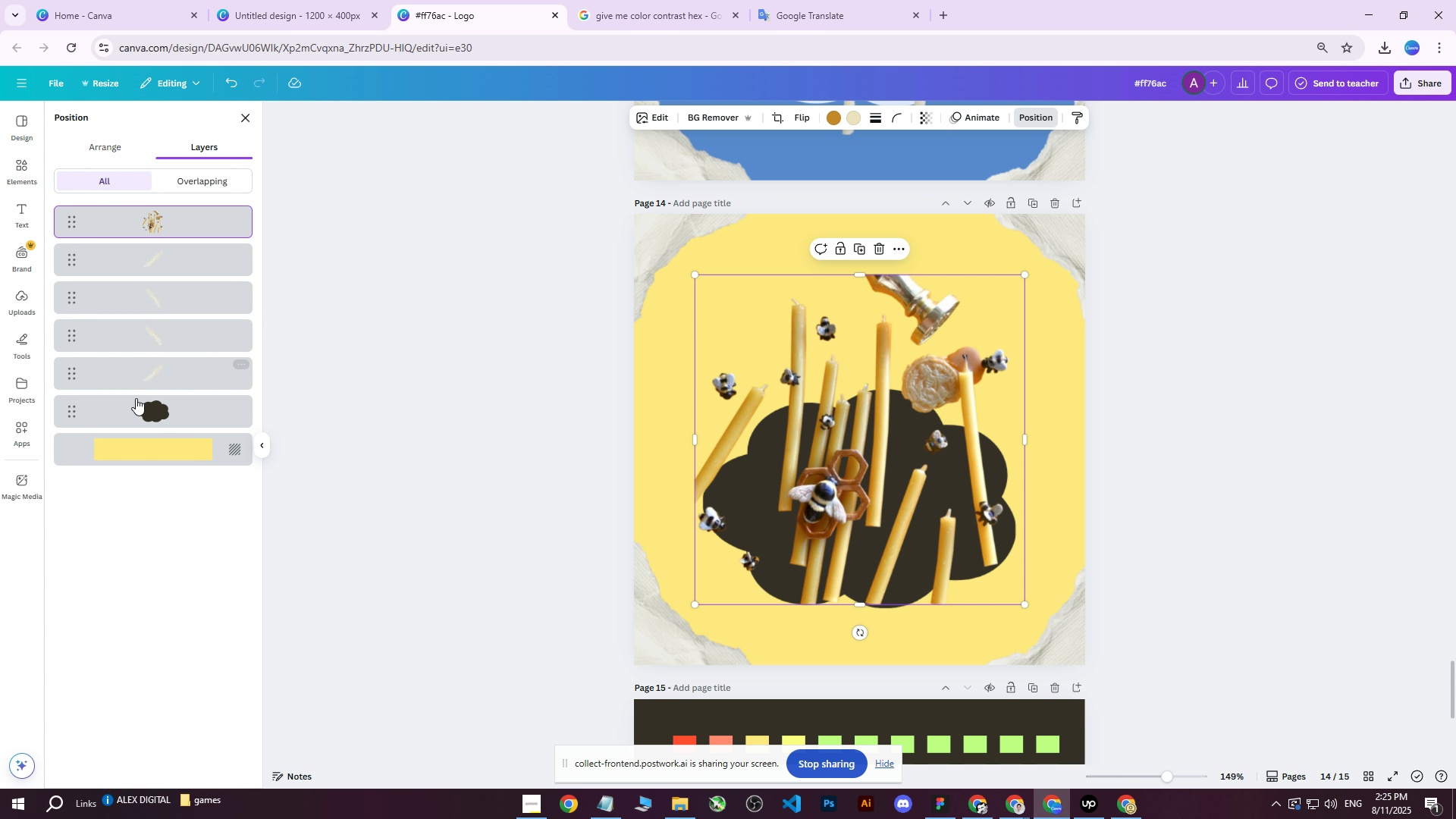 
left_click([134, 403])
 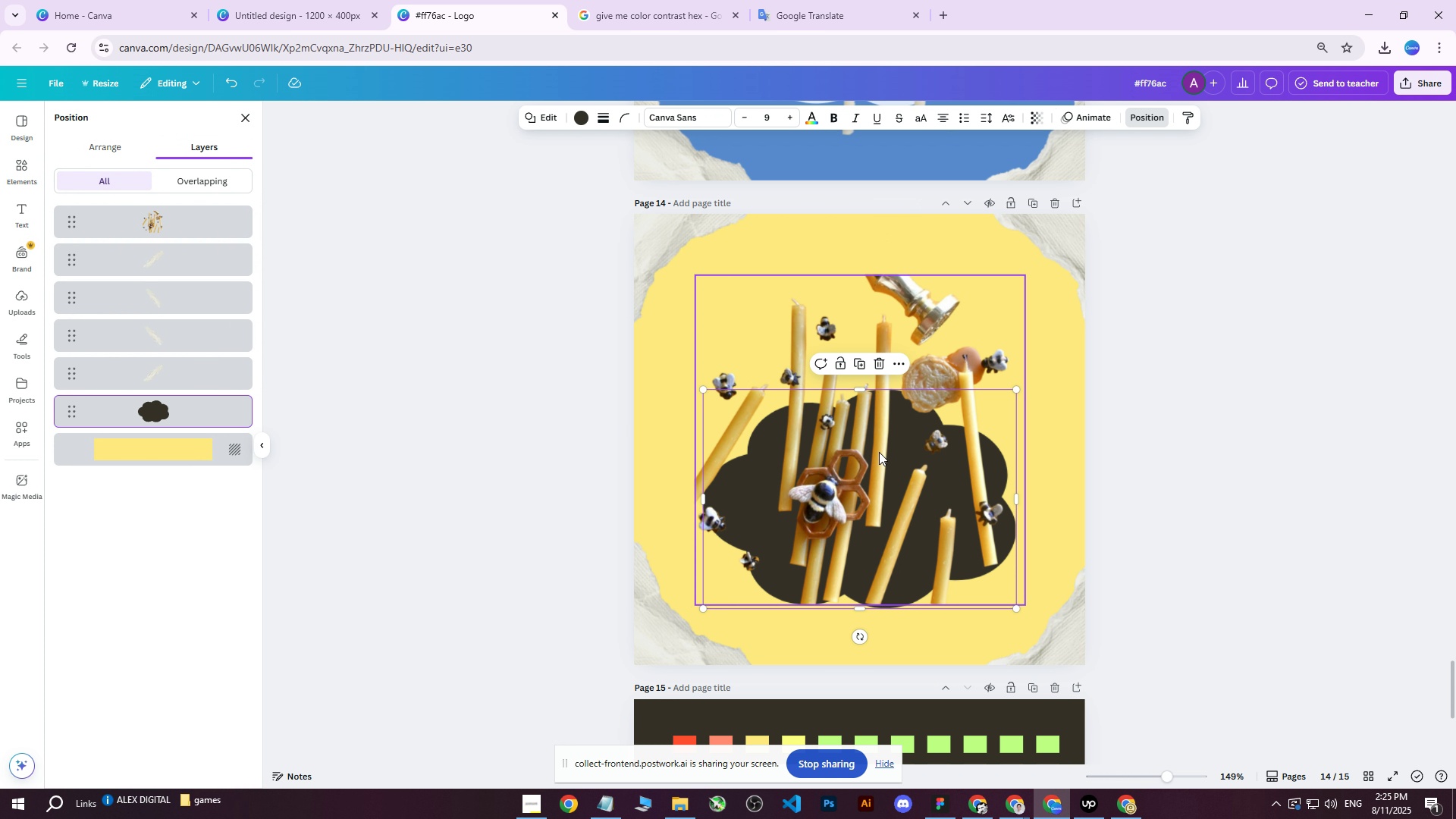 
left_click_drag(start_coordinate=[874, 460], to_coordinate=[868, 435])
 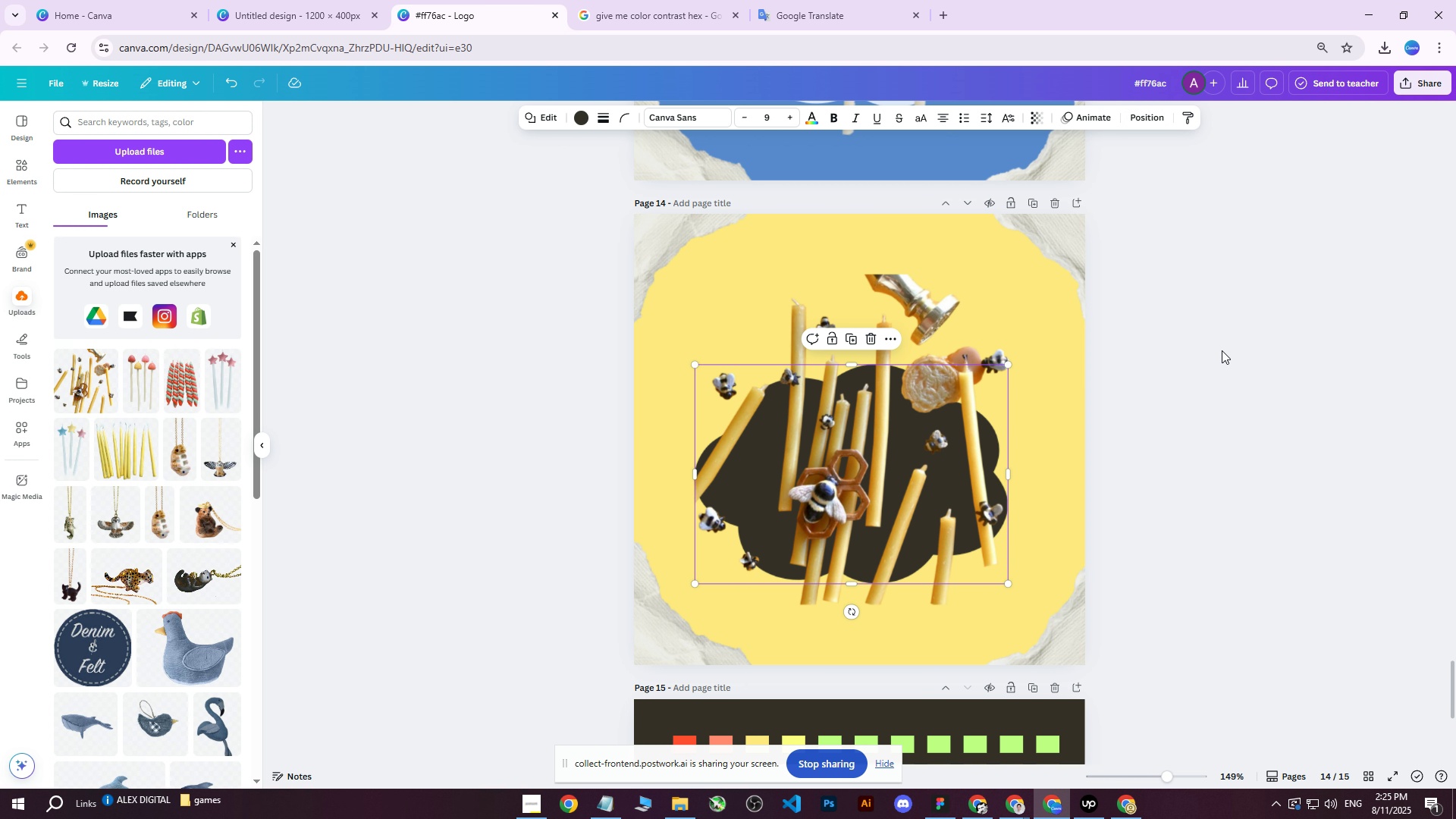 
double_click([1222, 350])
 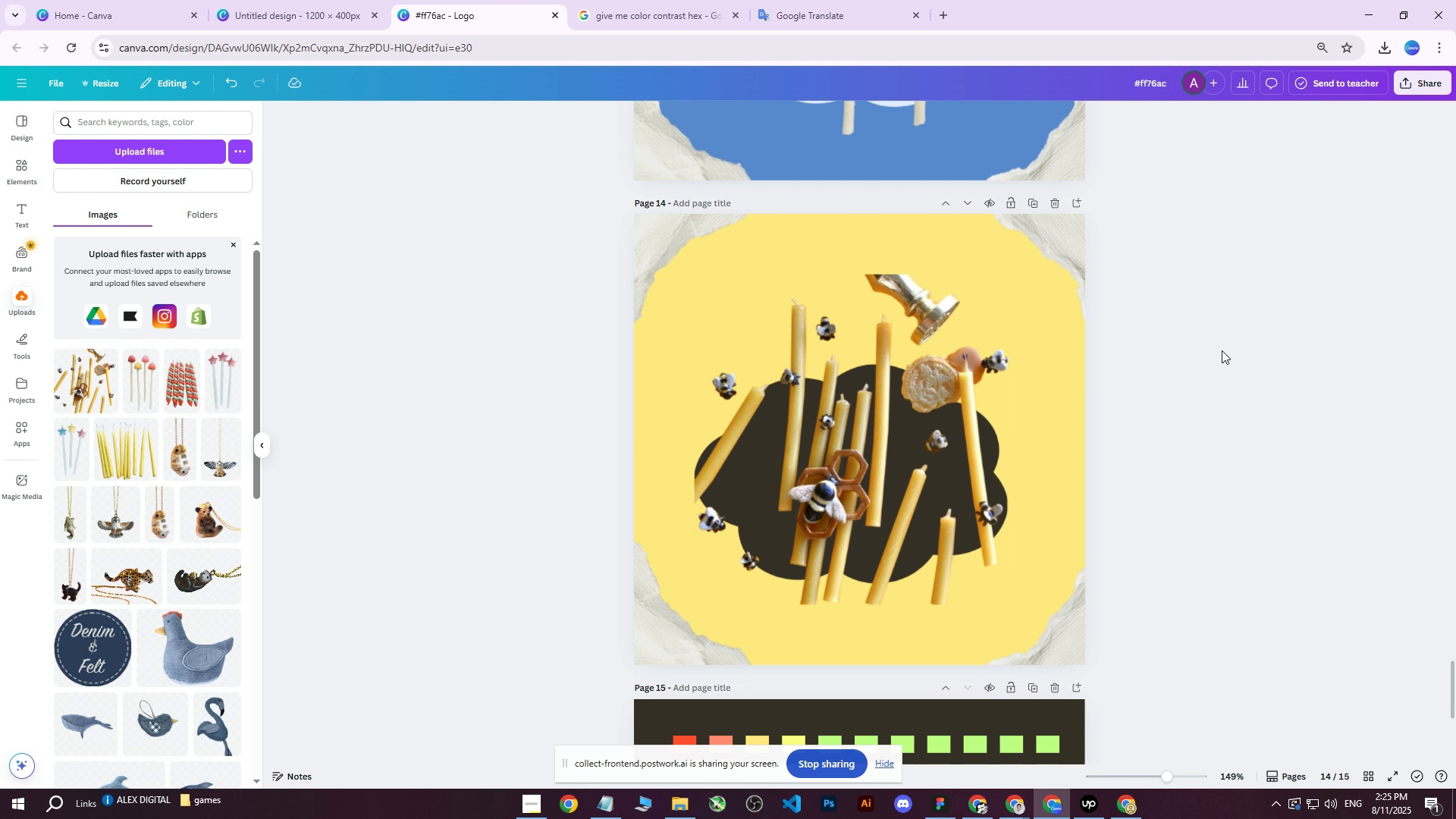 
scroll: coordinate [1228, 323], scroll_direction: up, amount: 1.0
 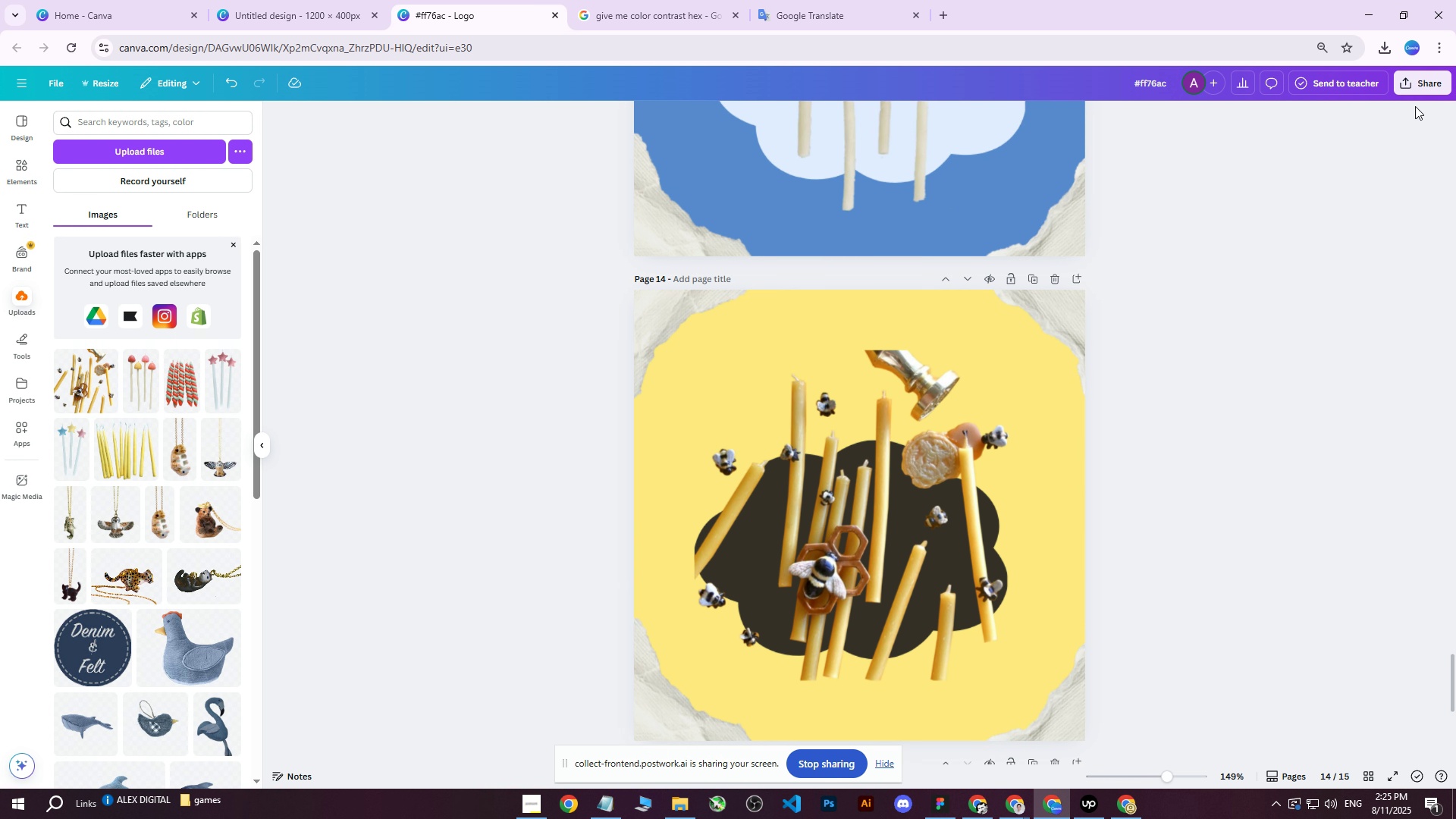 
left_click([1426, 83])
 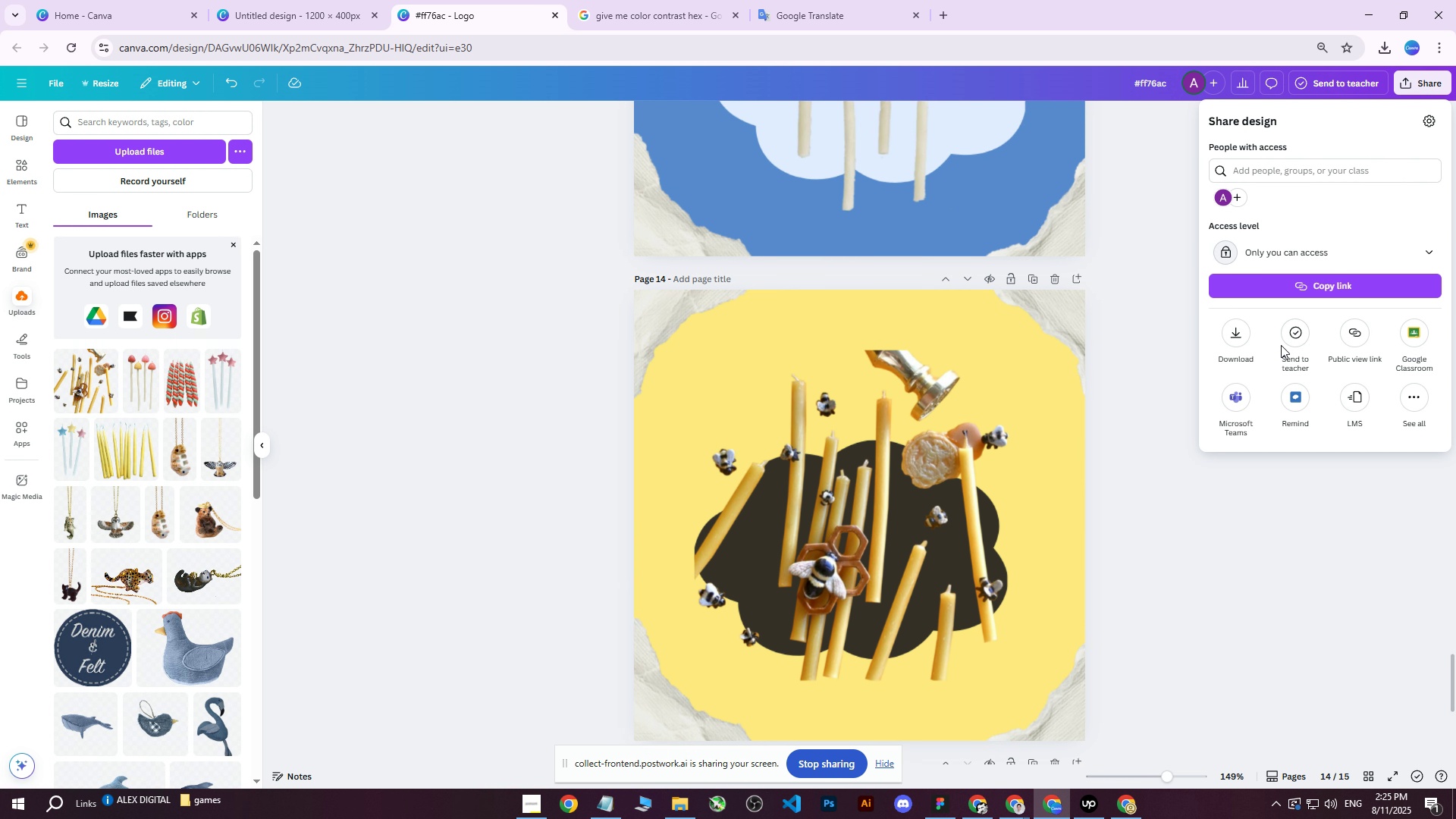 
left_click([1244, 340])
 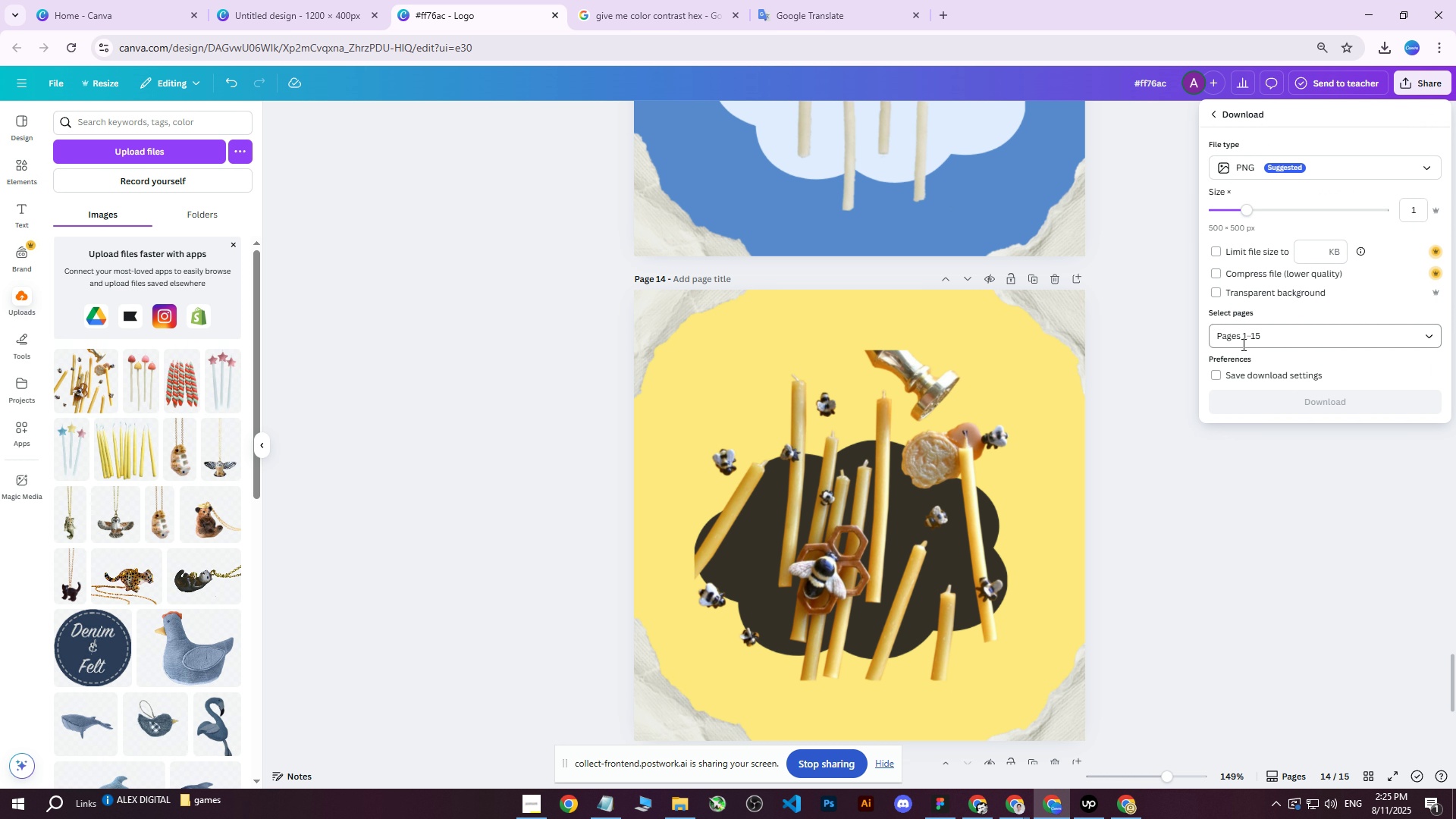 
left_click([1244, 338])
 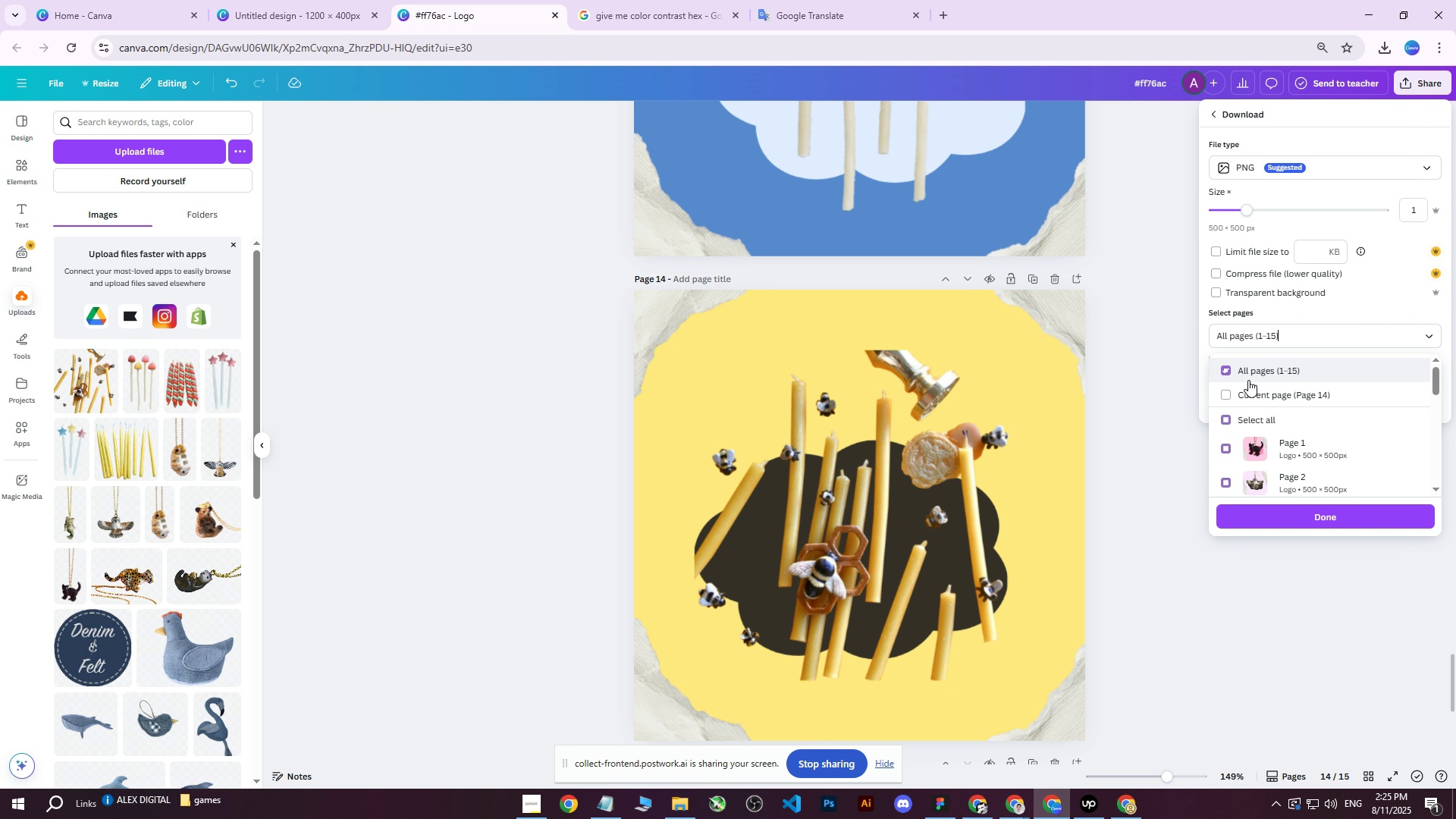 
double_click([1248, 391])
 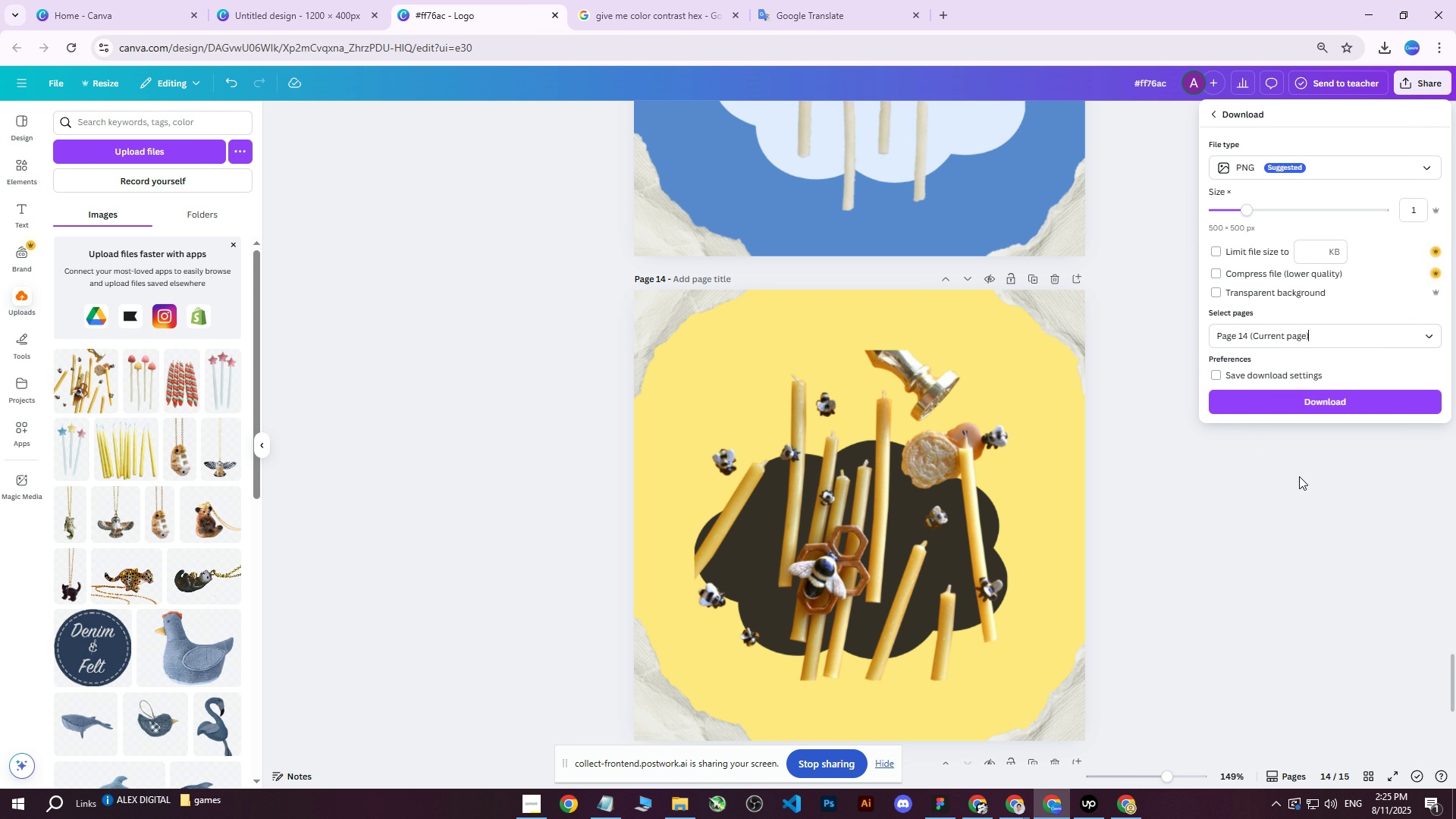 
double_click([1288, 399])
 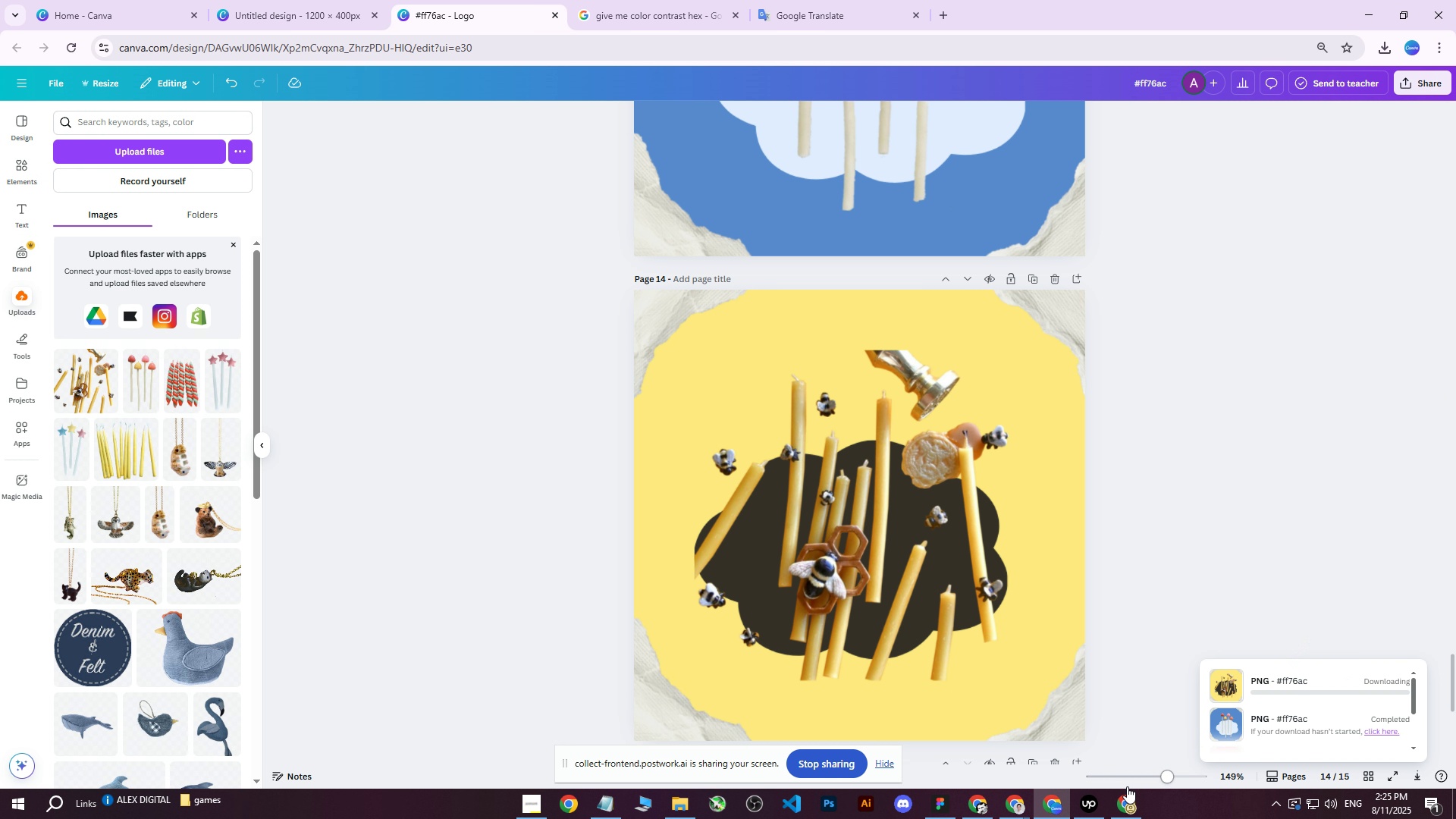 
left_click([1130, 800])
 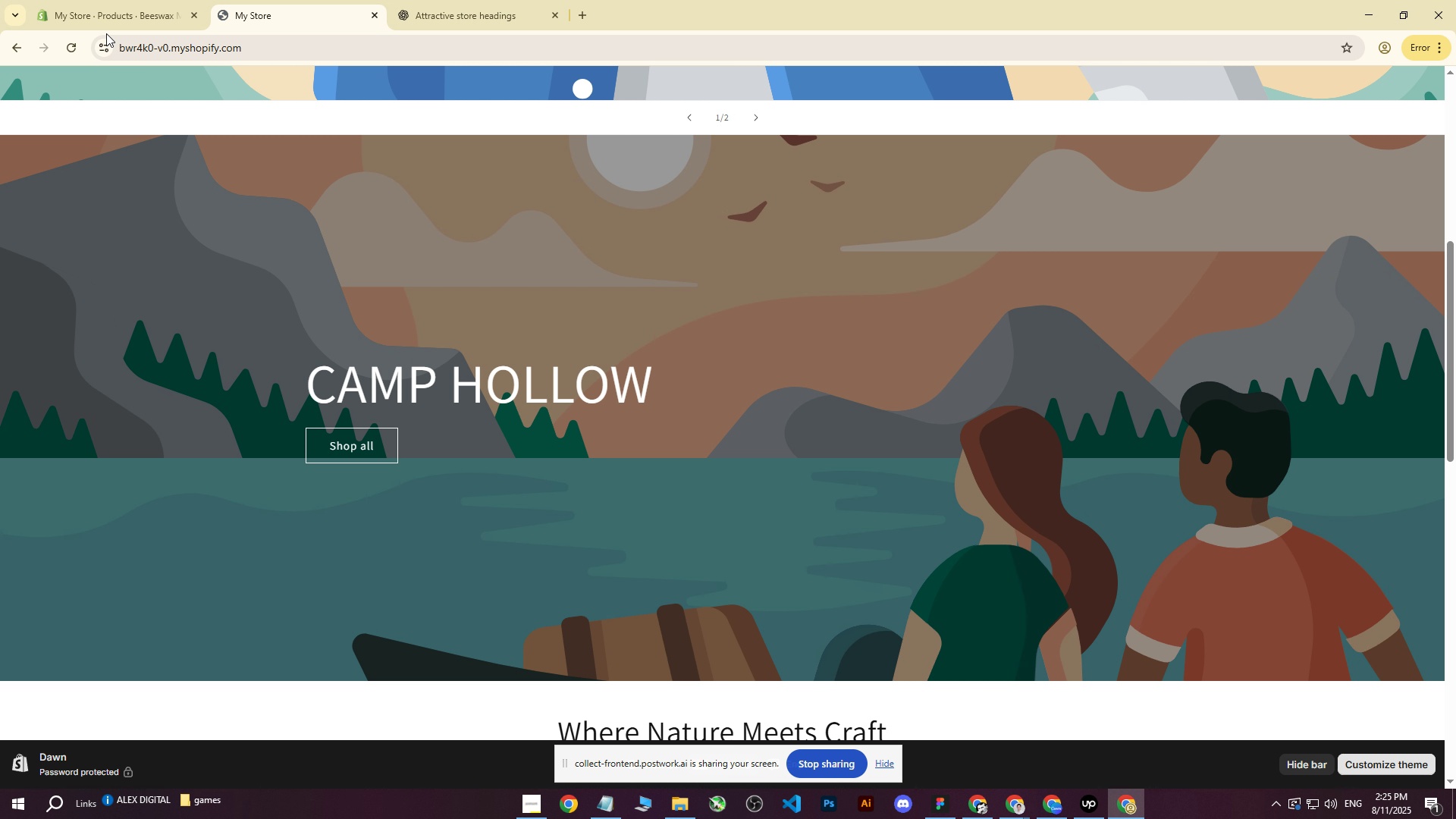 
left_click([163, 0])
 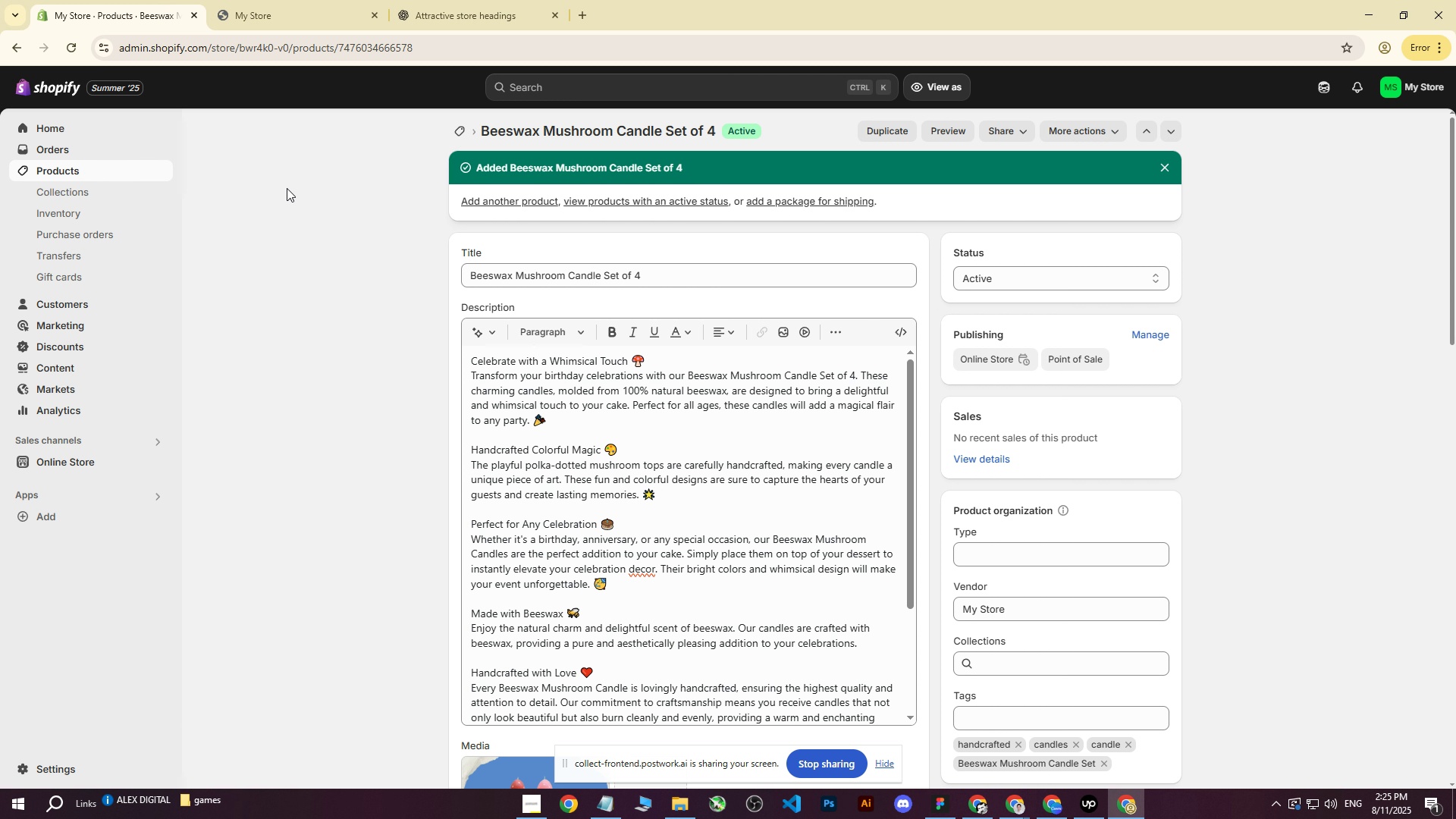 
left_click([58, 171])
 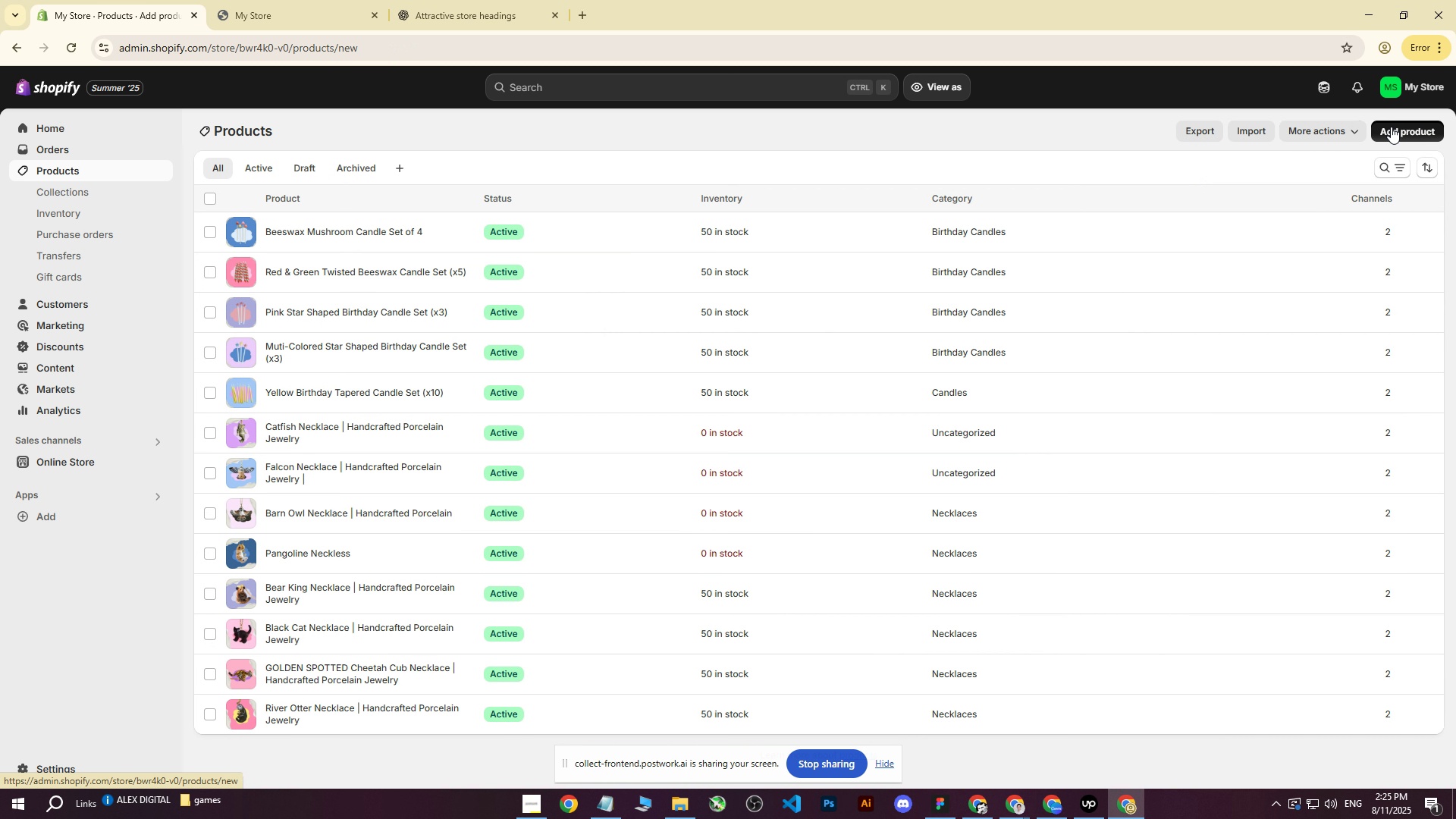 
left_click([1391, 127])
 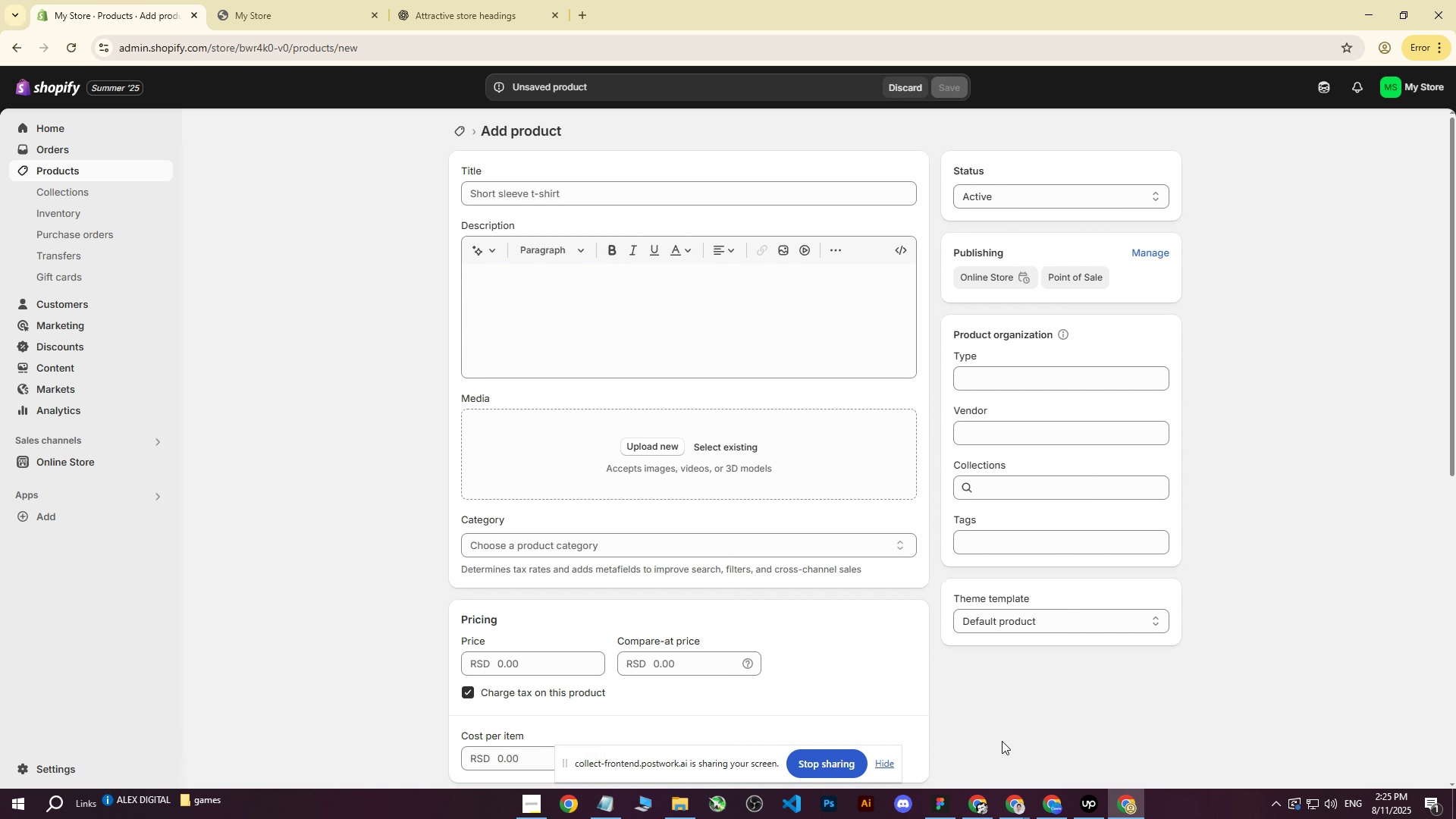 
left_click([1009, 799])
 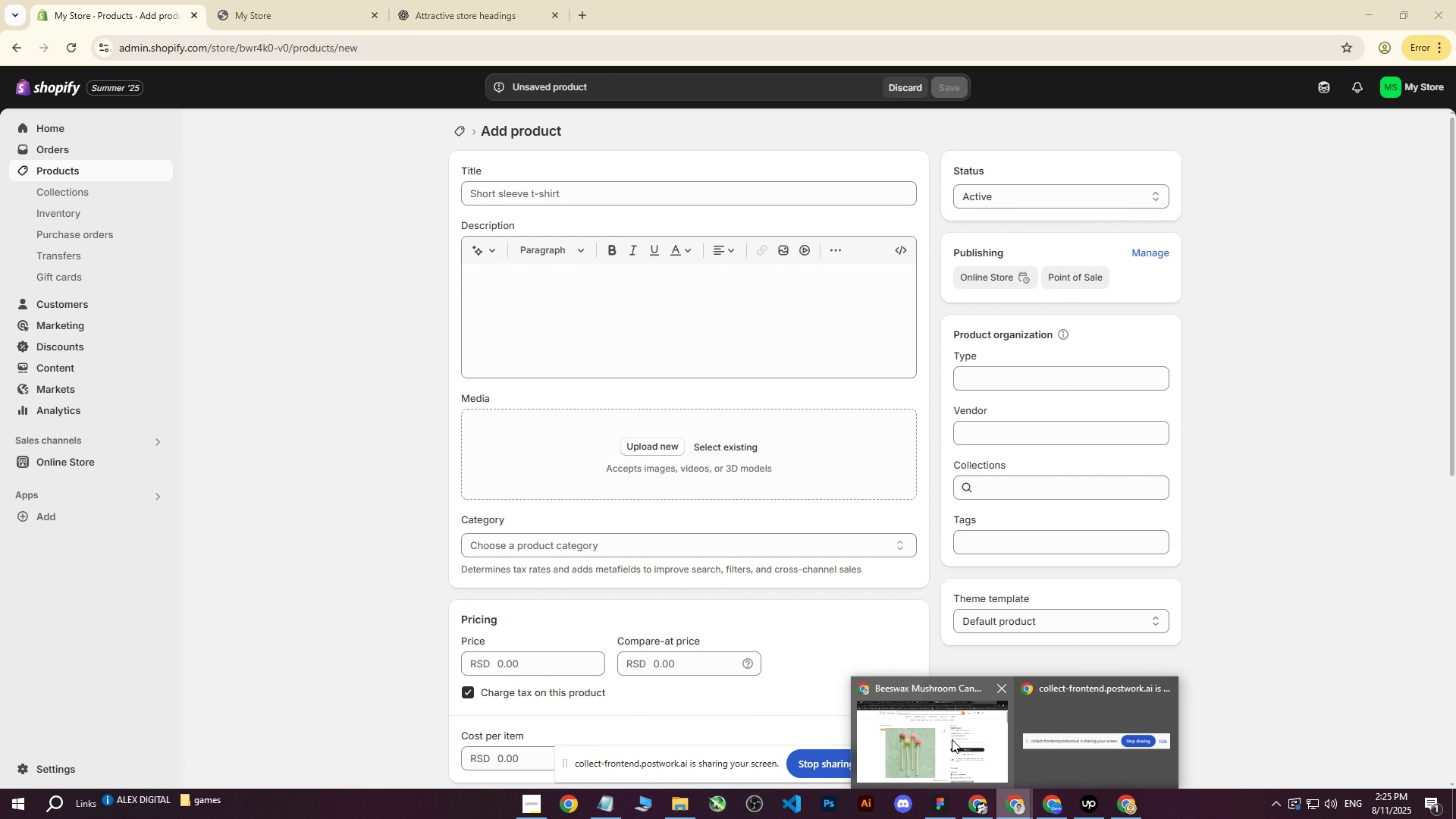 
left_click([934, 740])
 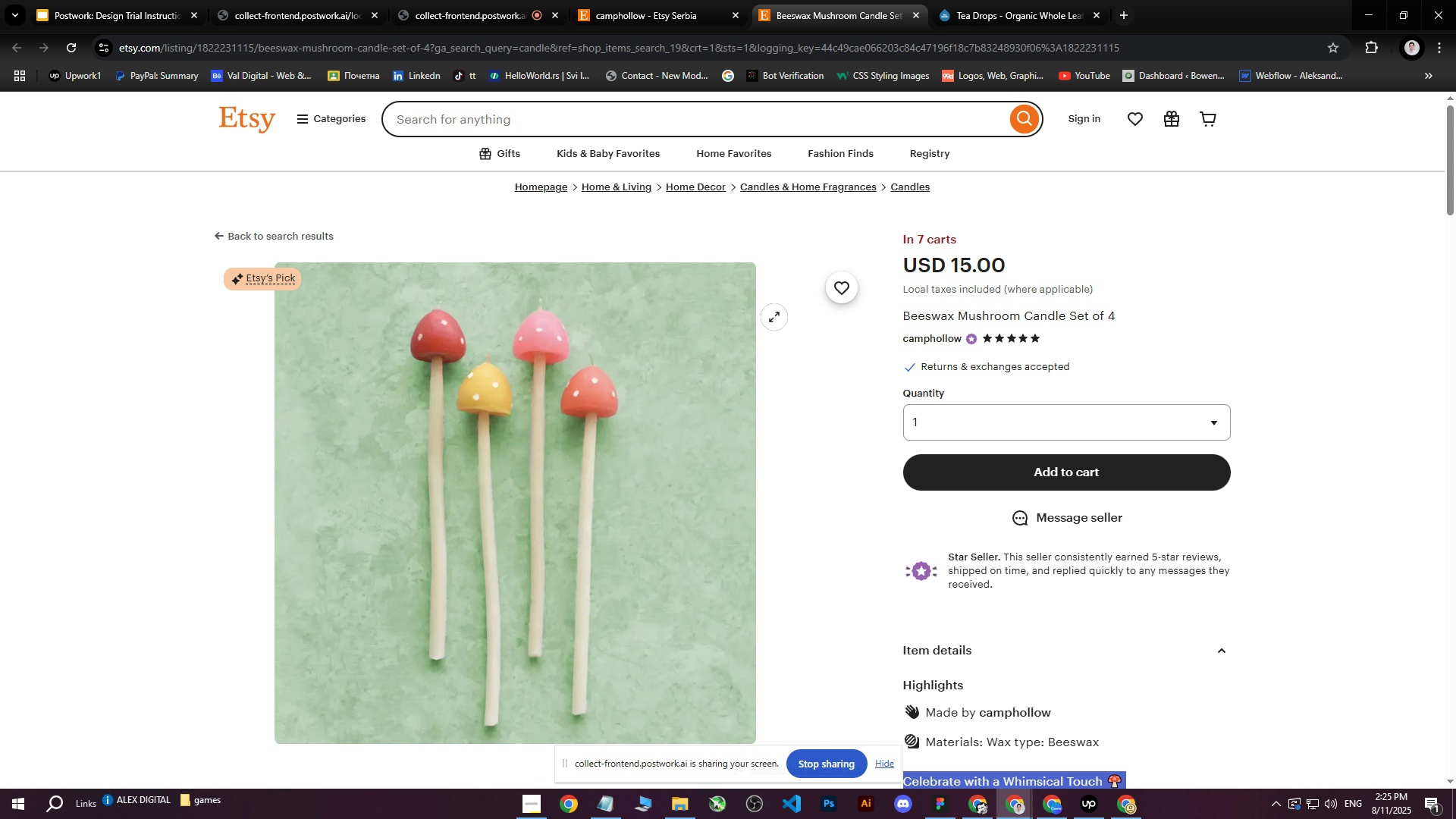 
left_click([730, 0])
 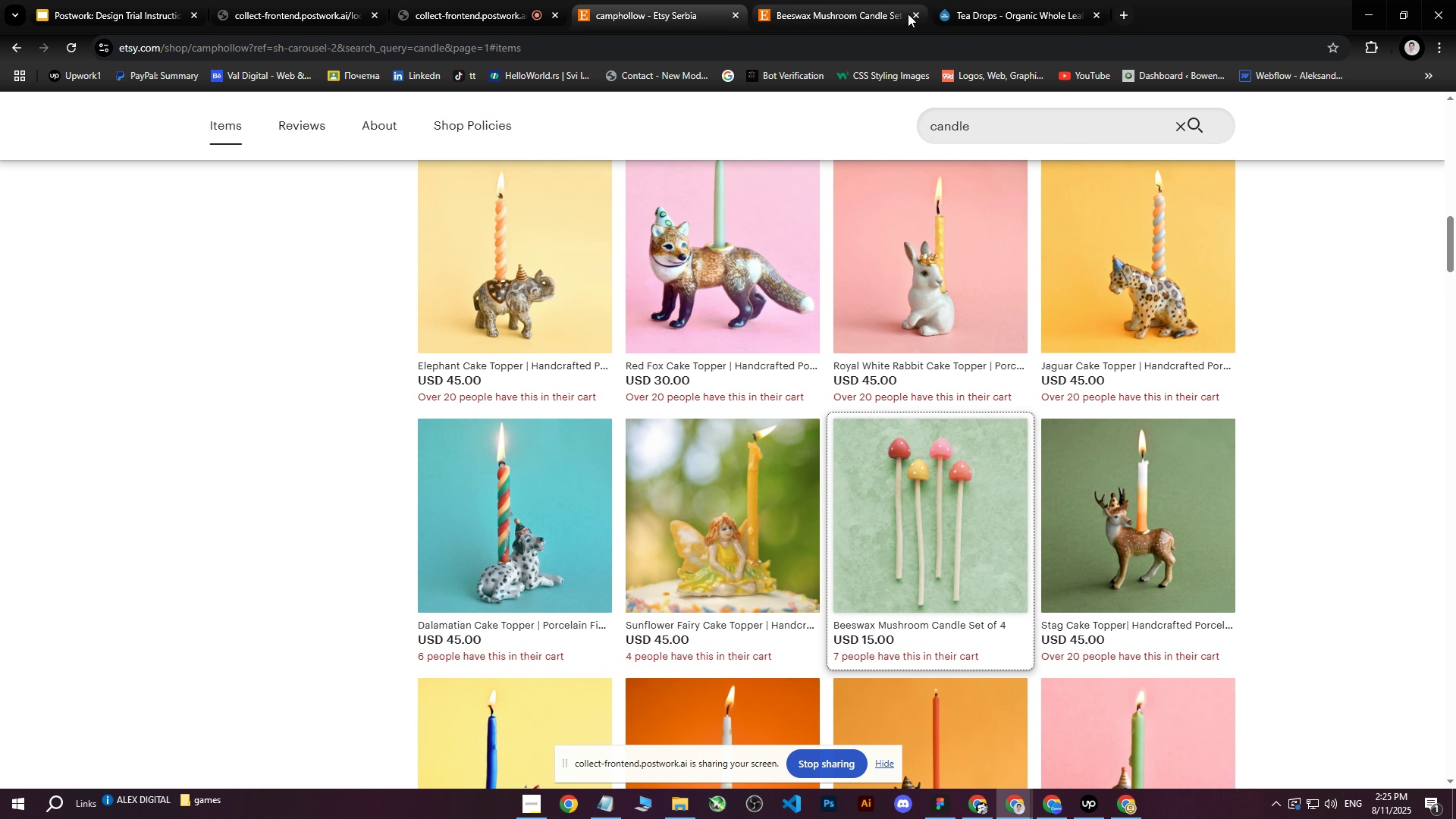 
left_click([914, 14])
 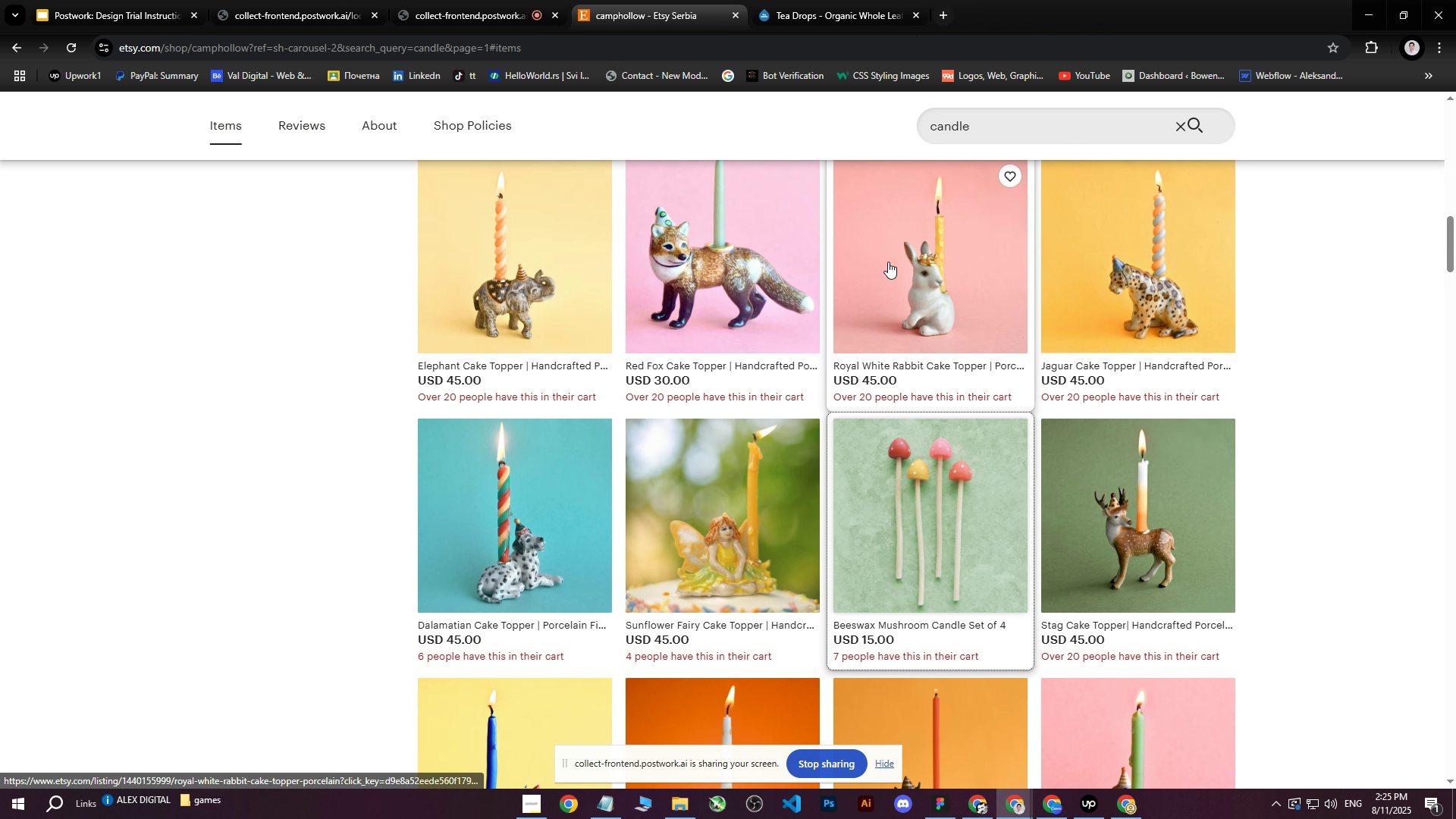 
scroll: coordinate [932, 460], scroll_direction: up, amount: 7.0
 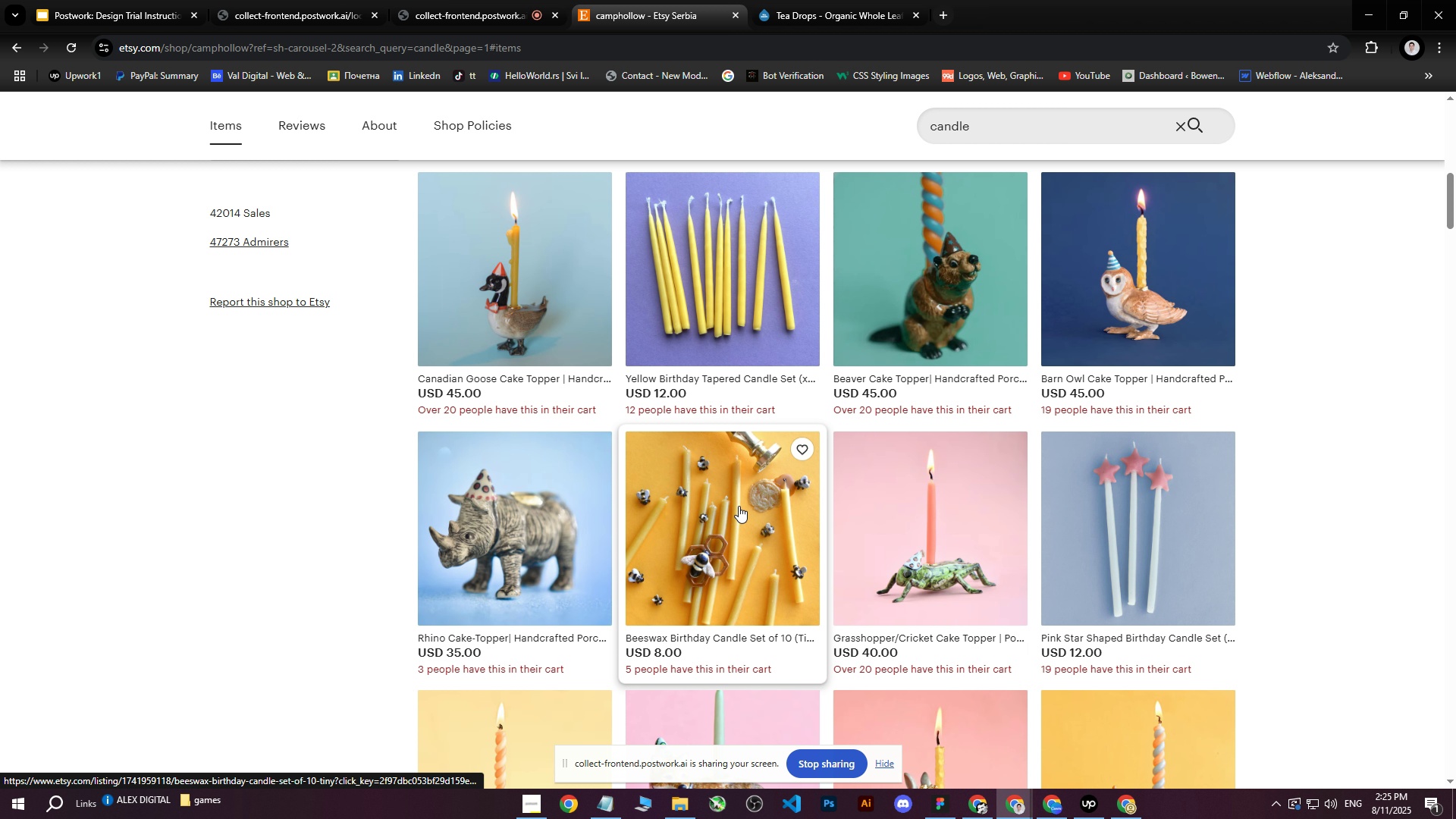 
left_click([737, 506])
 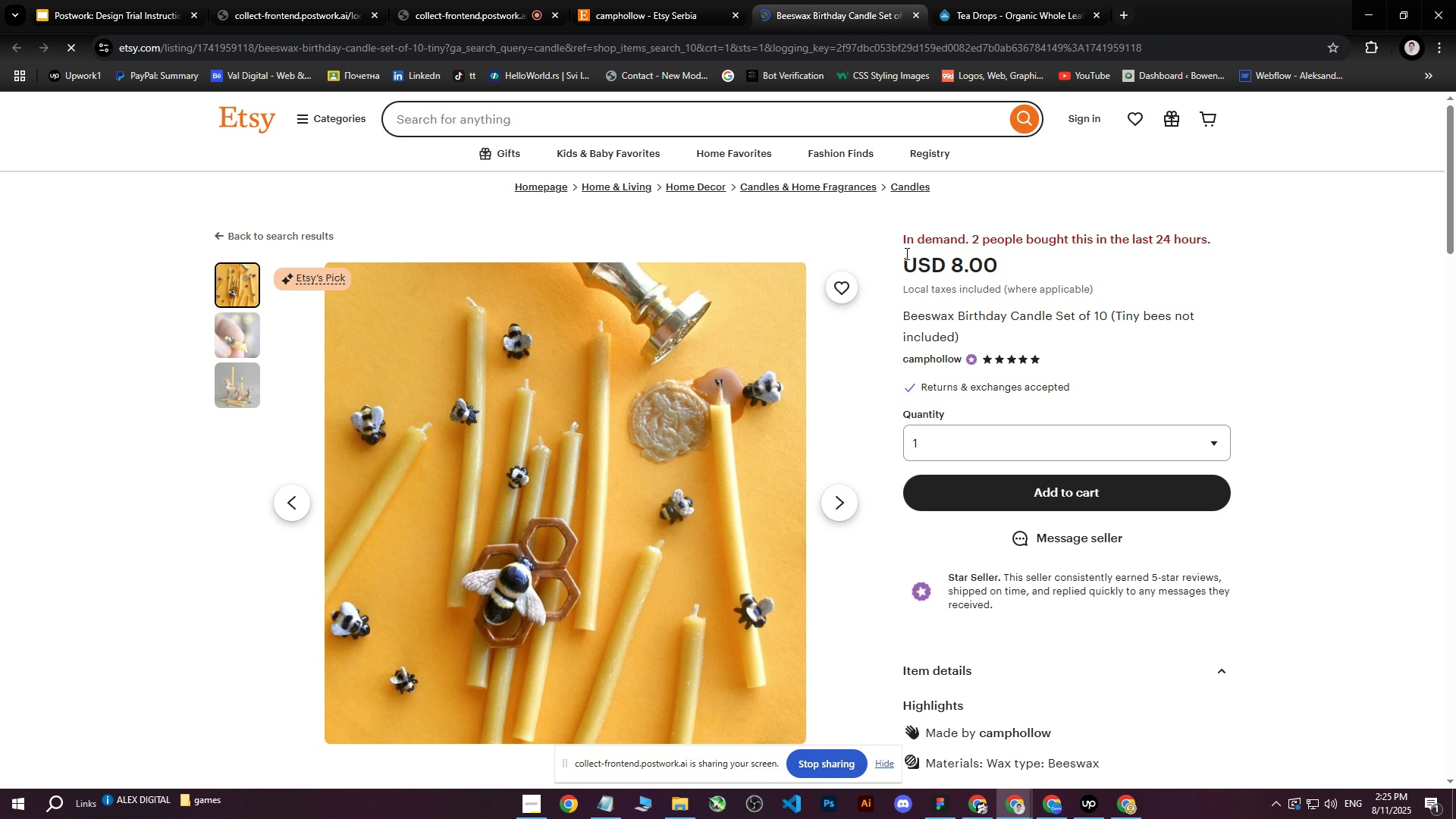 
left_click_drag(start_coordinate=[903, 321], to_coordinate=[987, 334])
 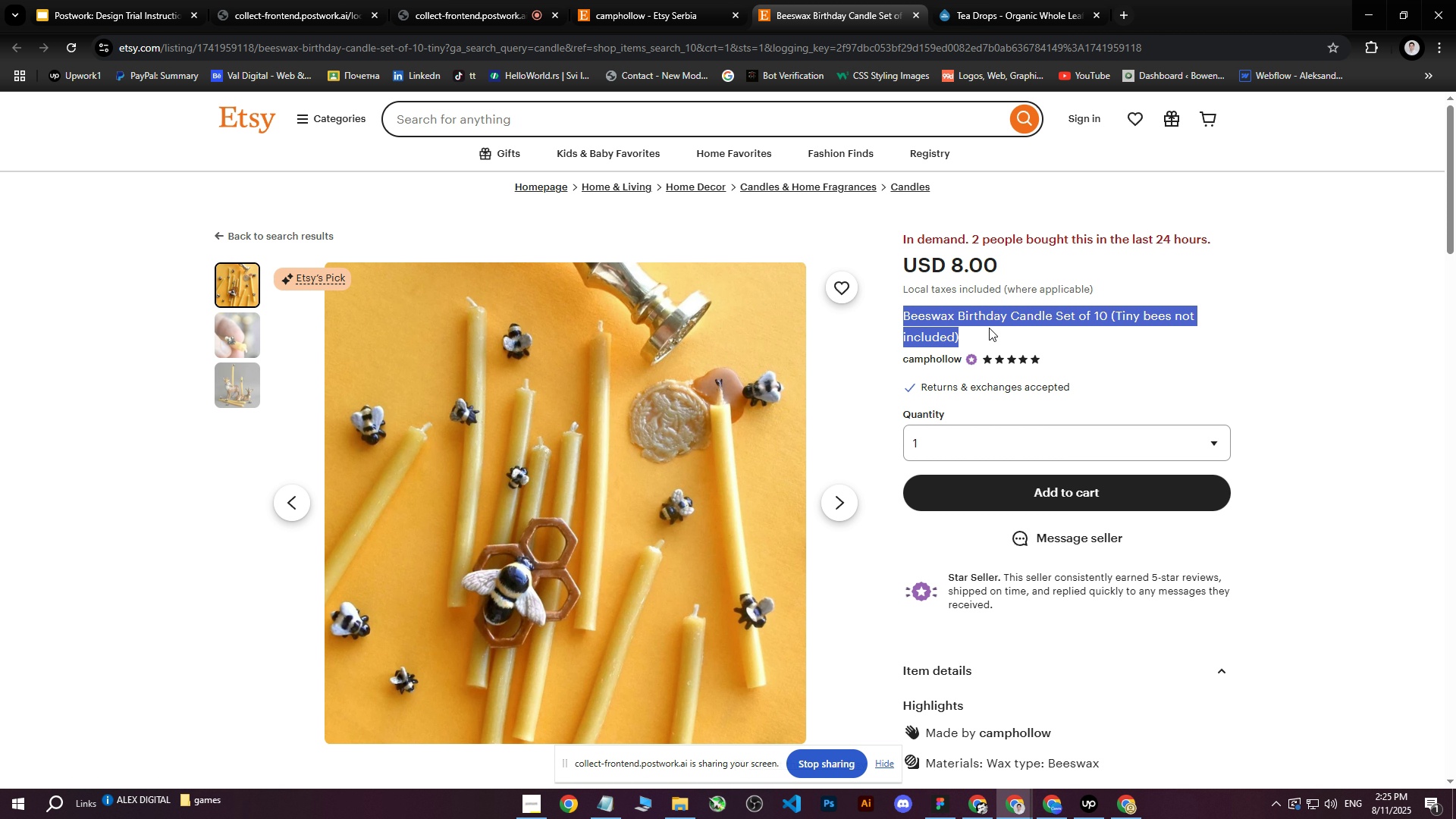 
key(Control+C)
 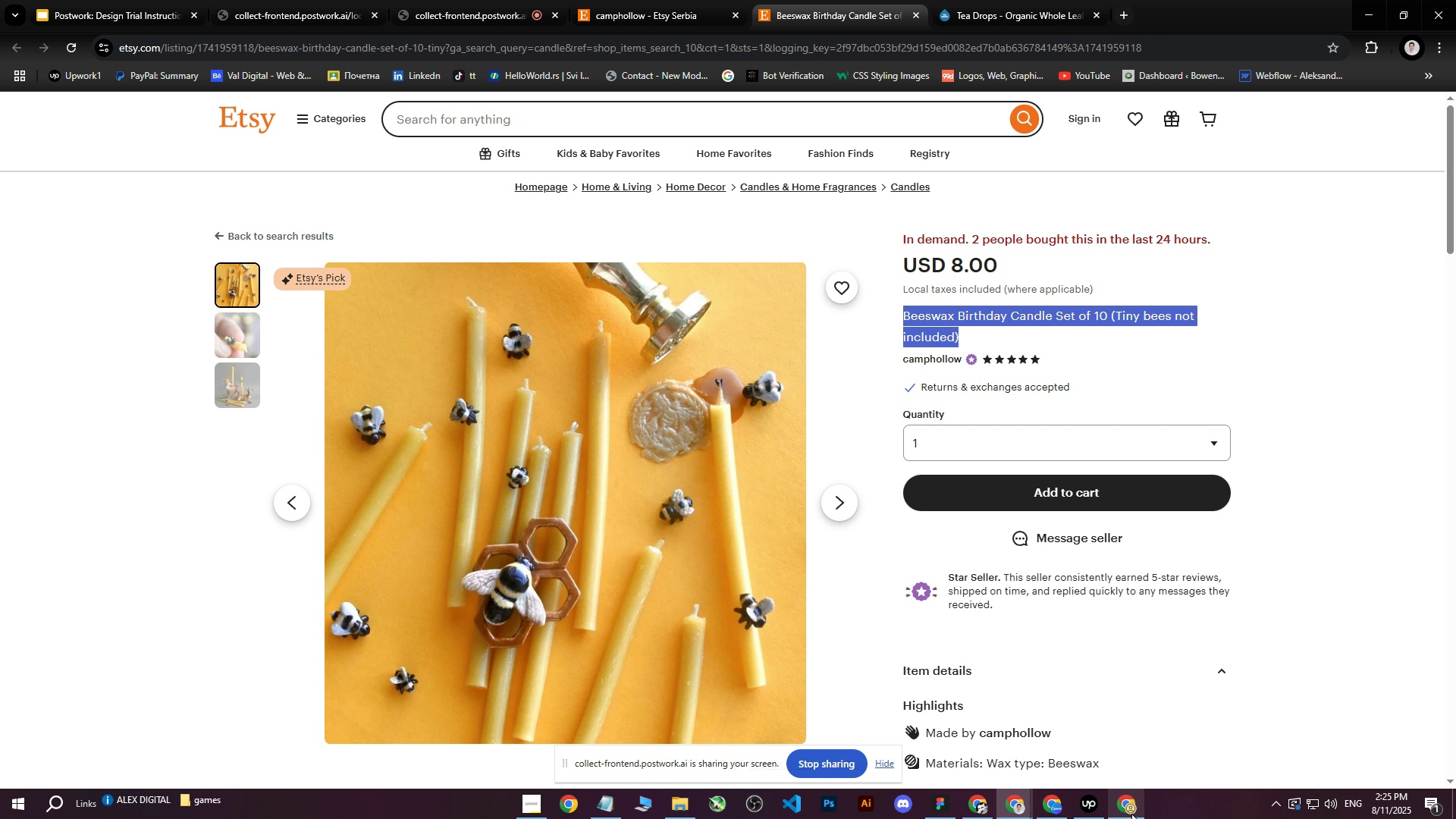 
left_click([1131, 813])
 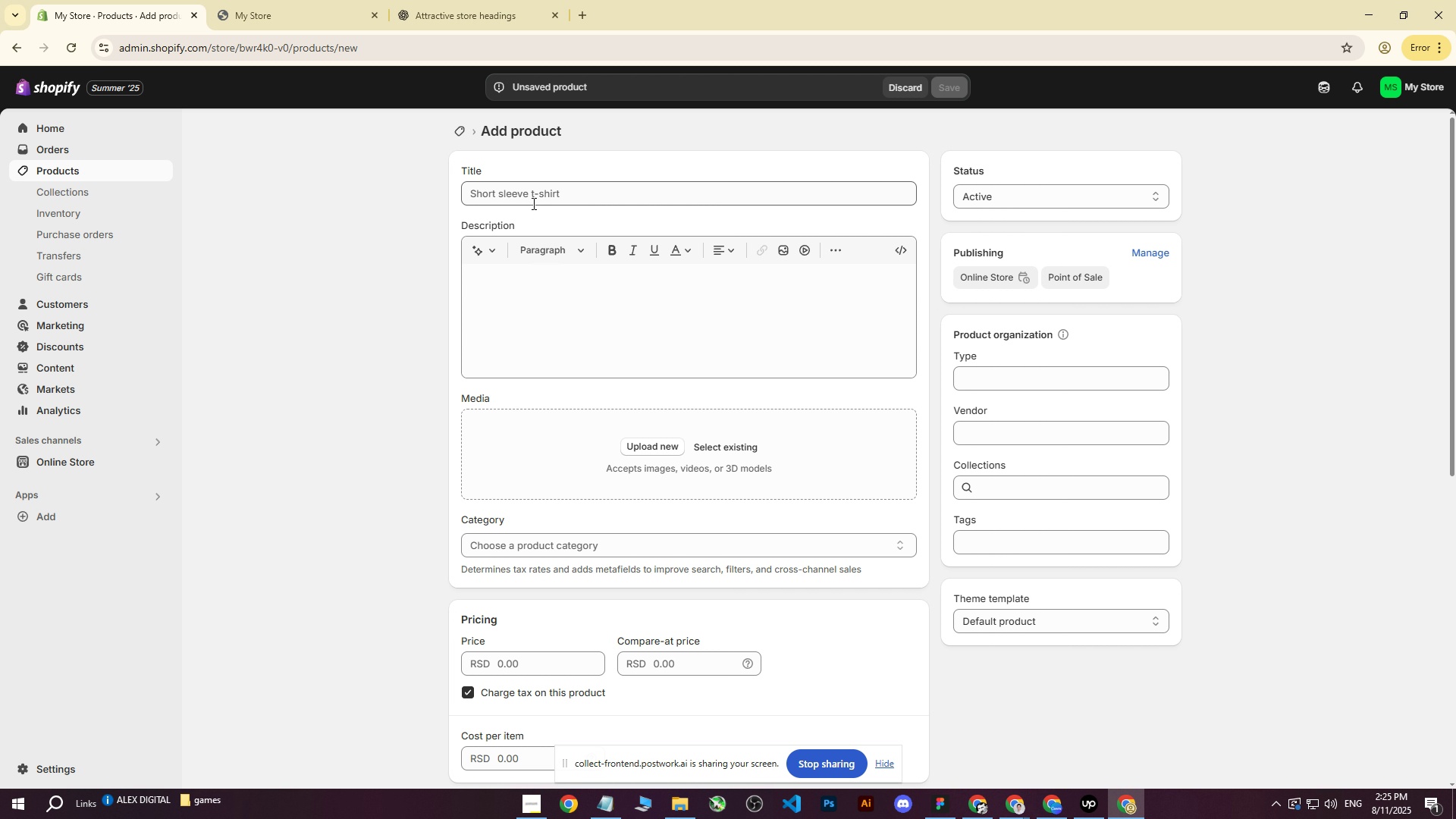 
left_click([576, 194])
 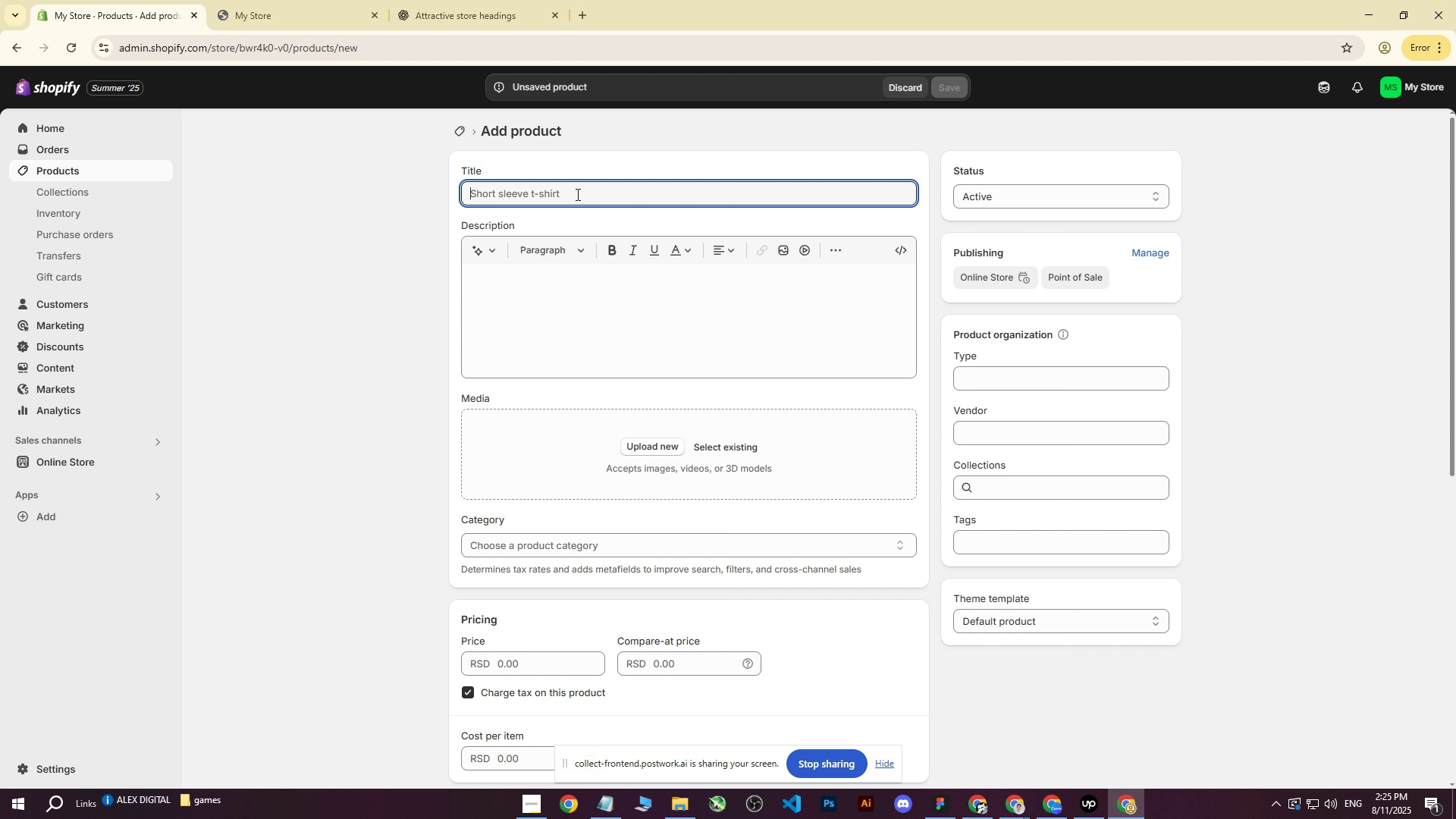 
key(Control+ControlLeft)
 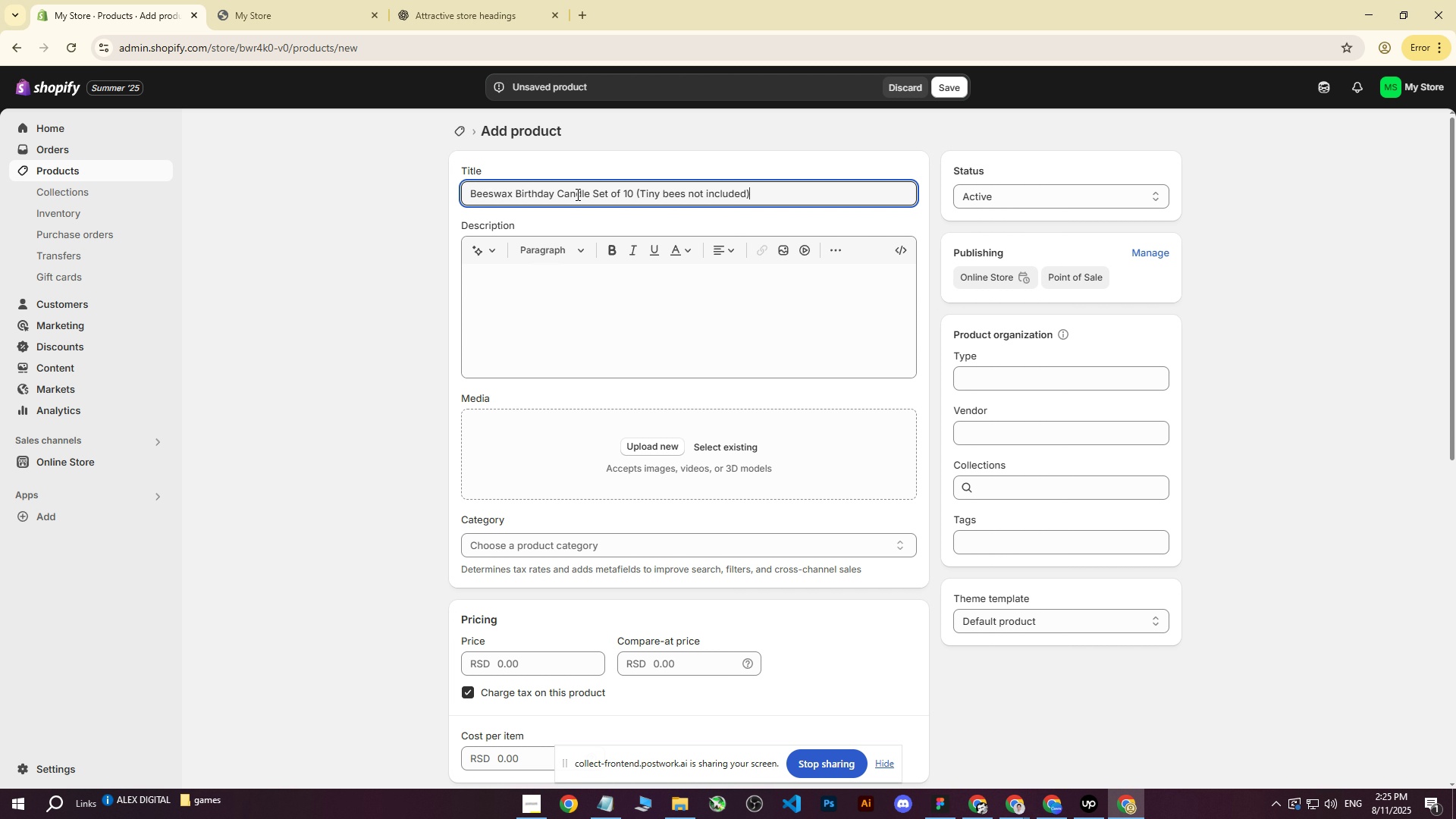 
key(Control+V)
 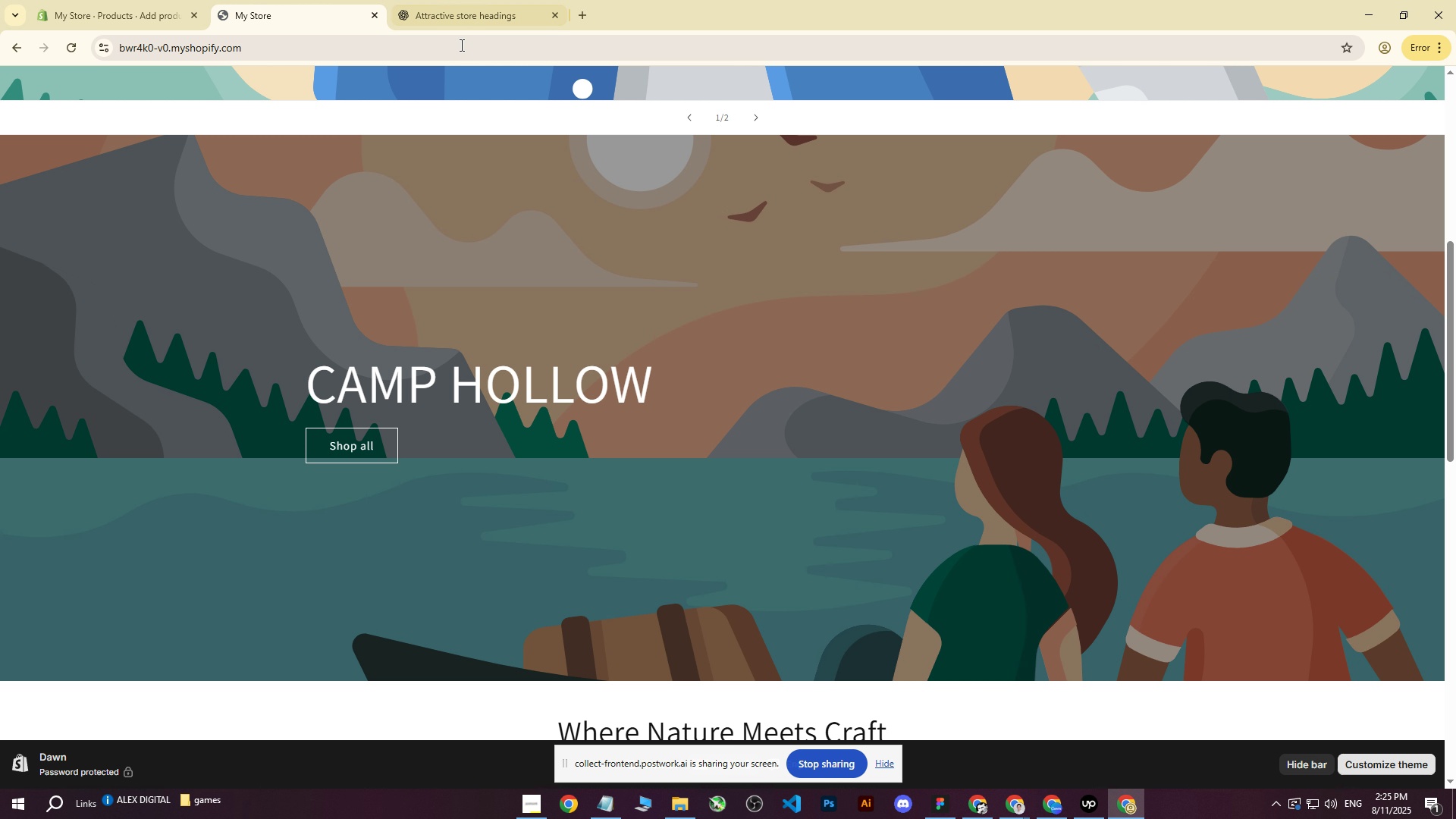 
wait(14.35)
 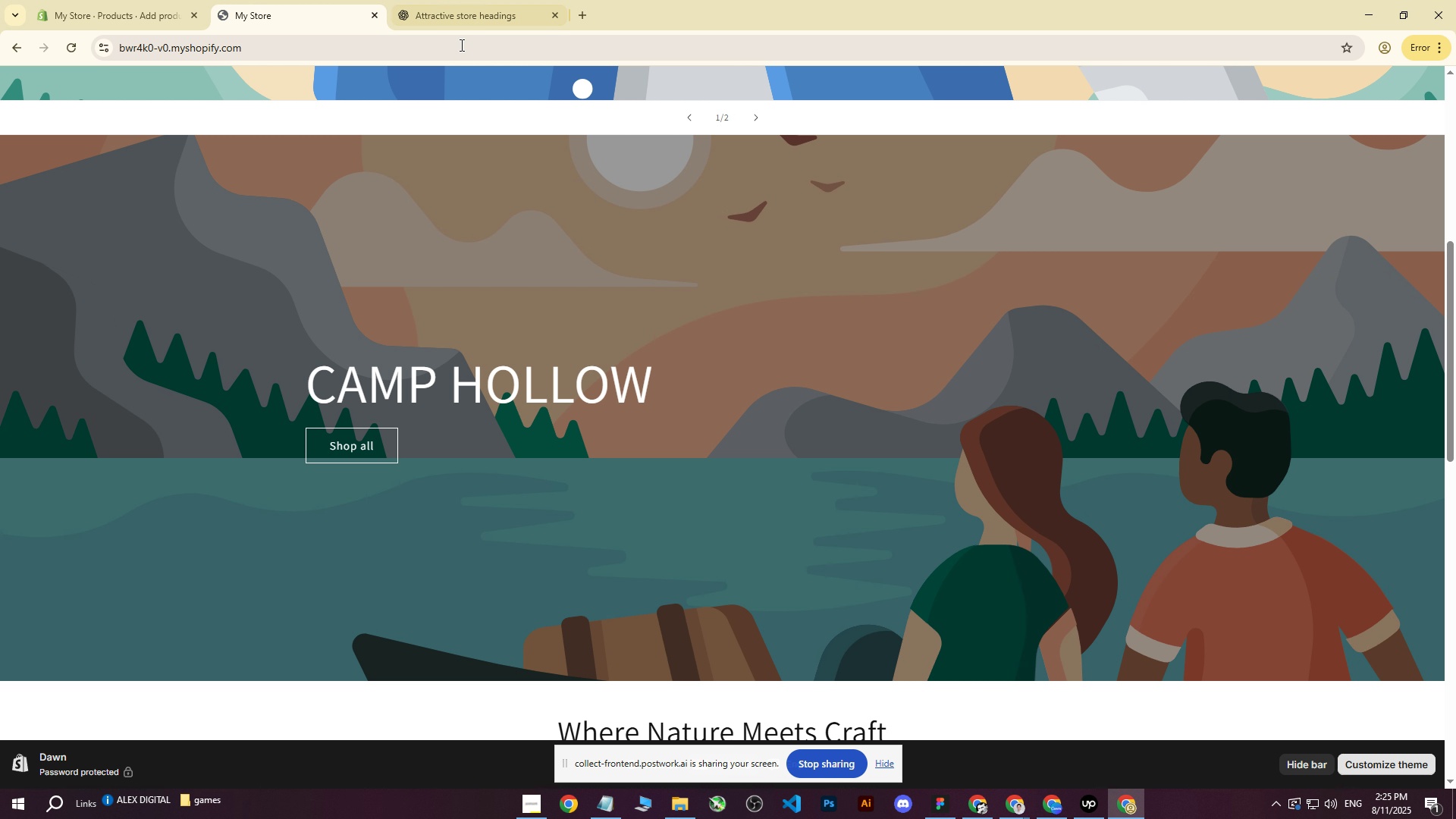 
left_click([253, 0])
 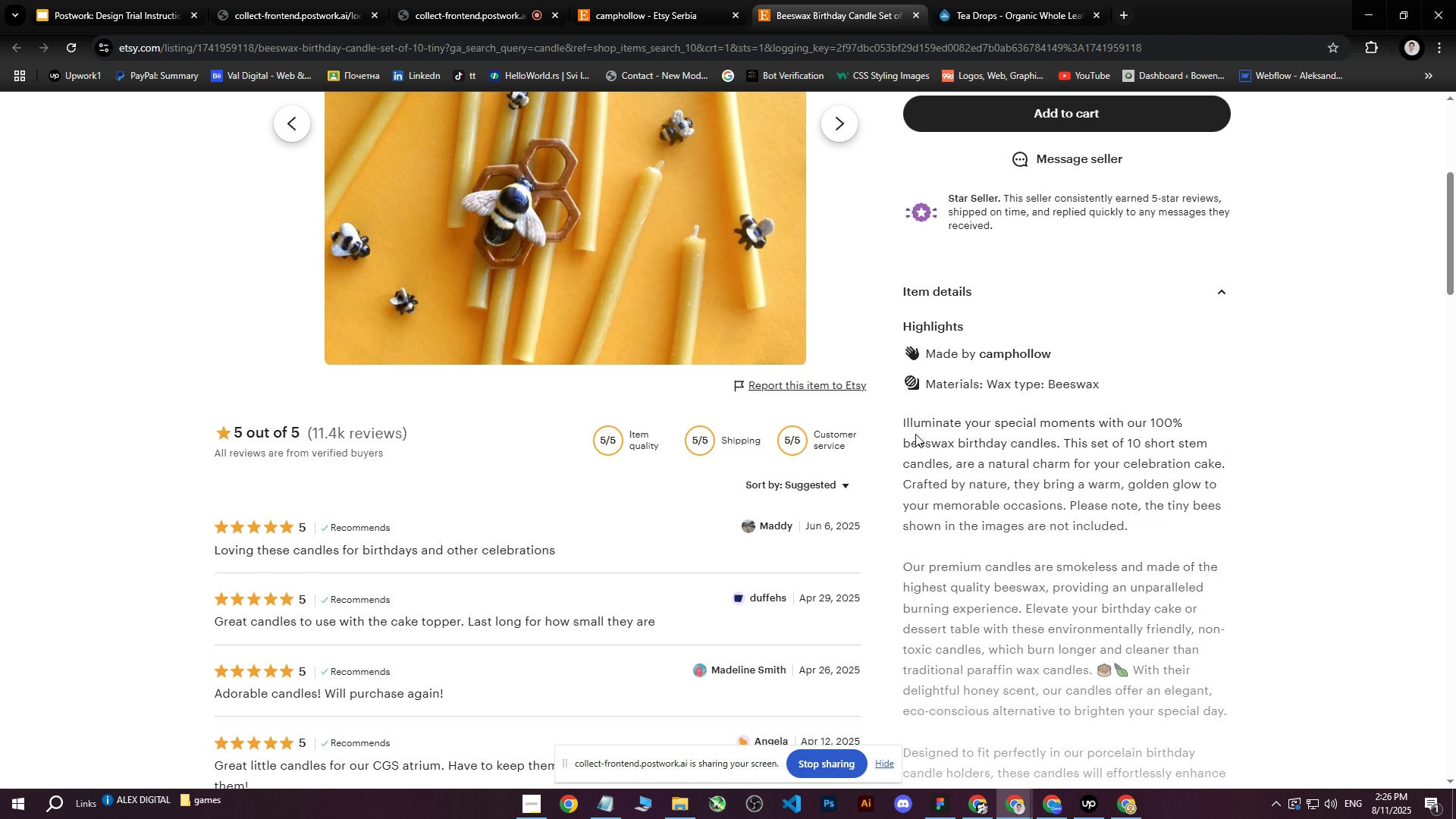 
left_click([180, 0])
 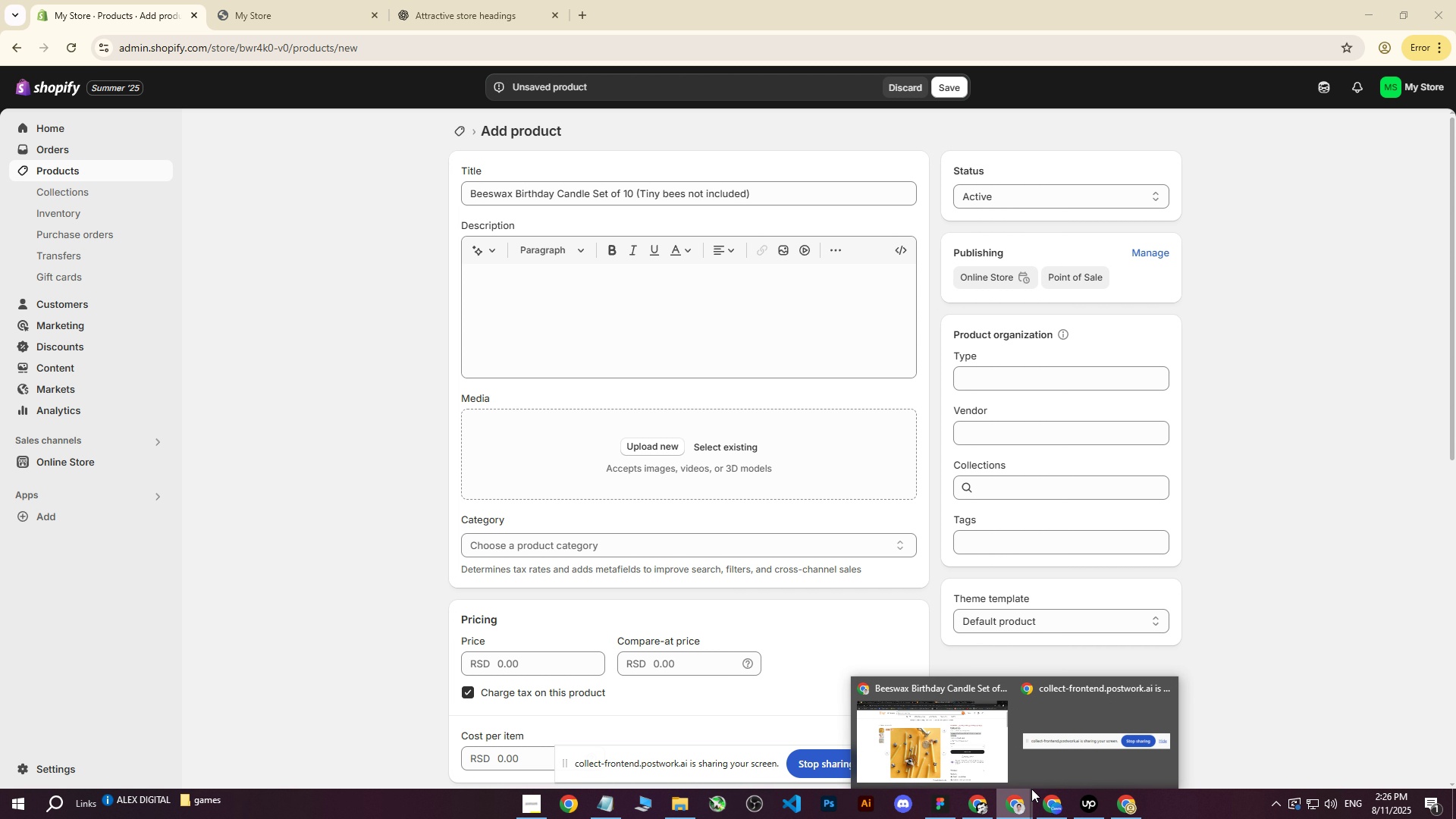 
left_click([959, 740])
 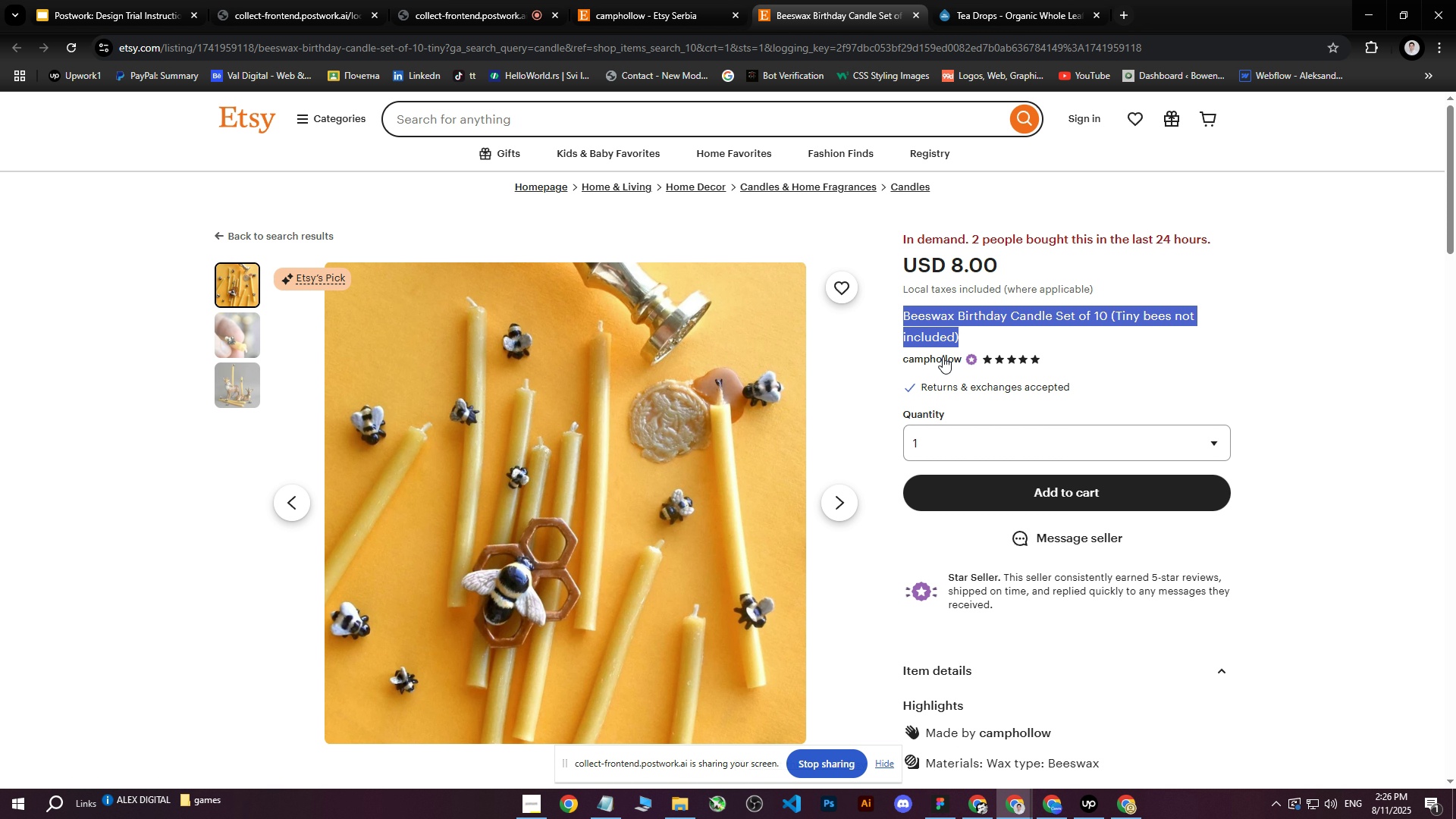 
scroll: coordinate [1046, 516], scroll_direction: down, amount: 5.0
 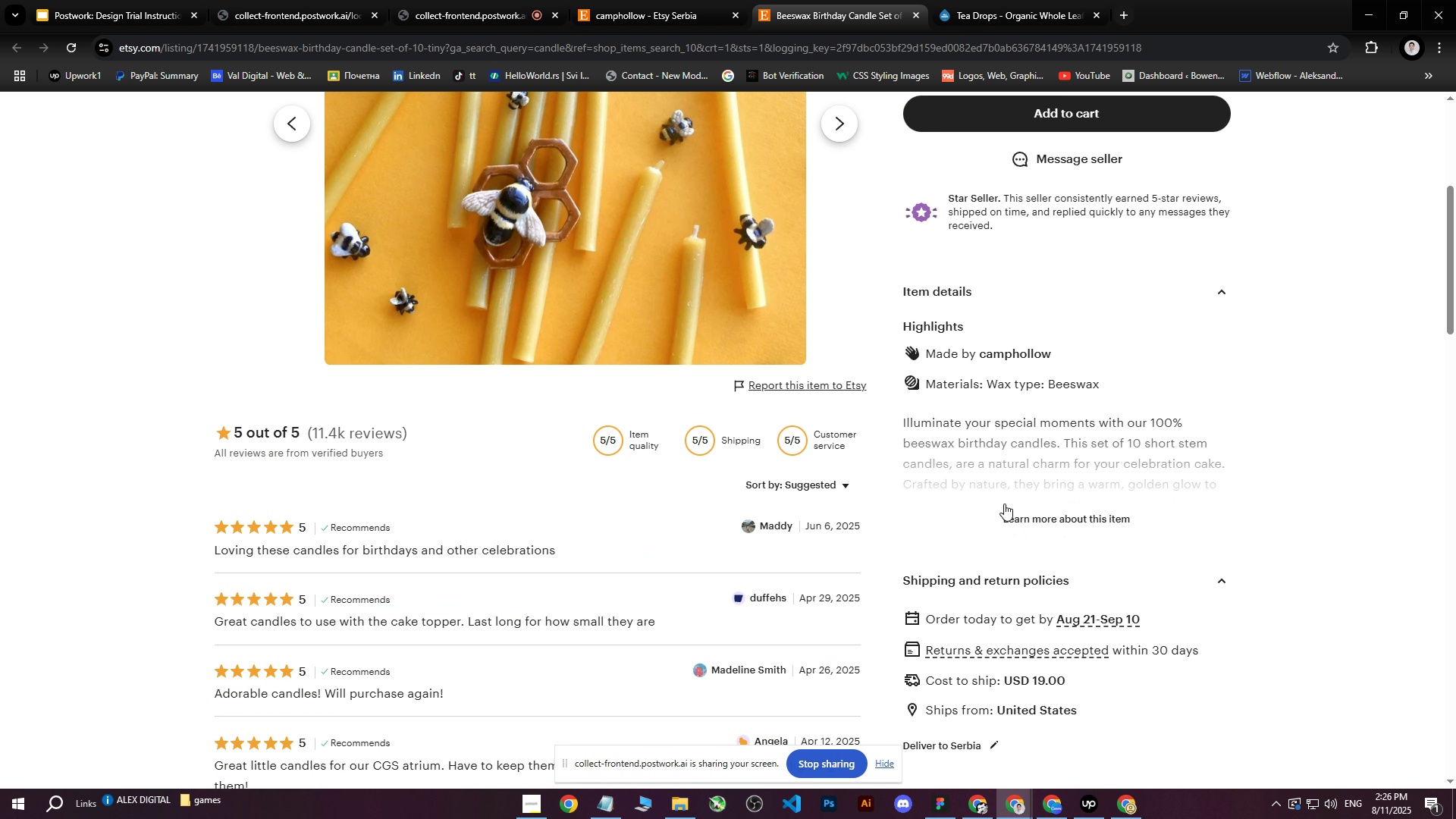 
left_click([1028, 518])
 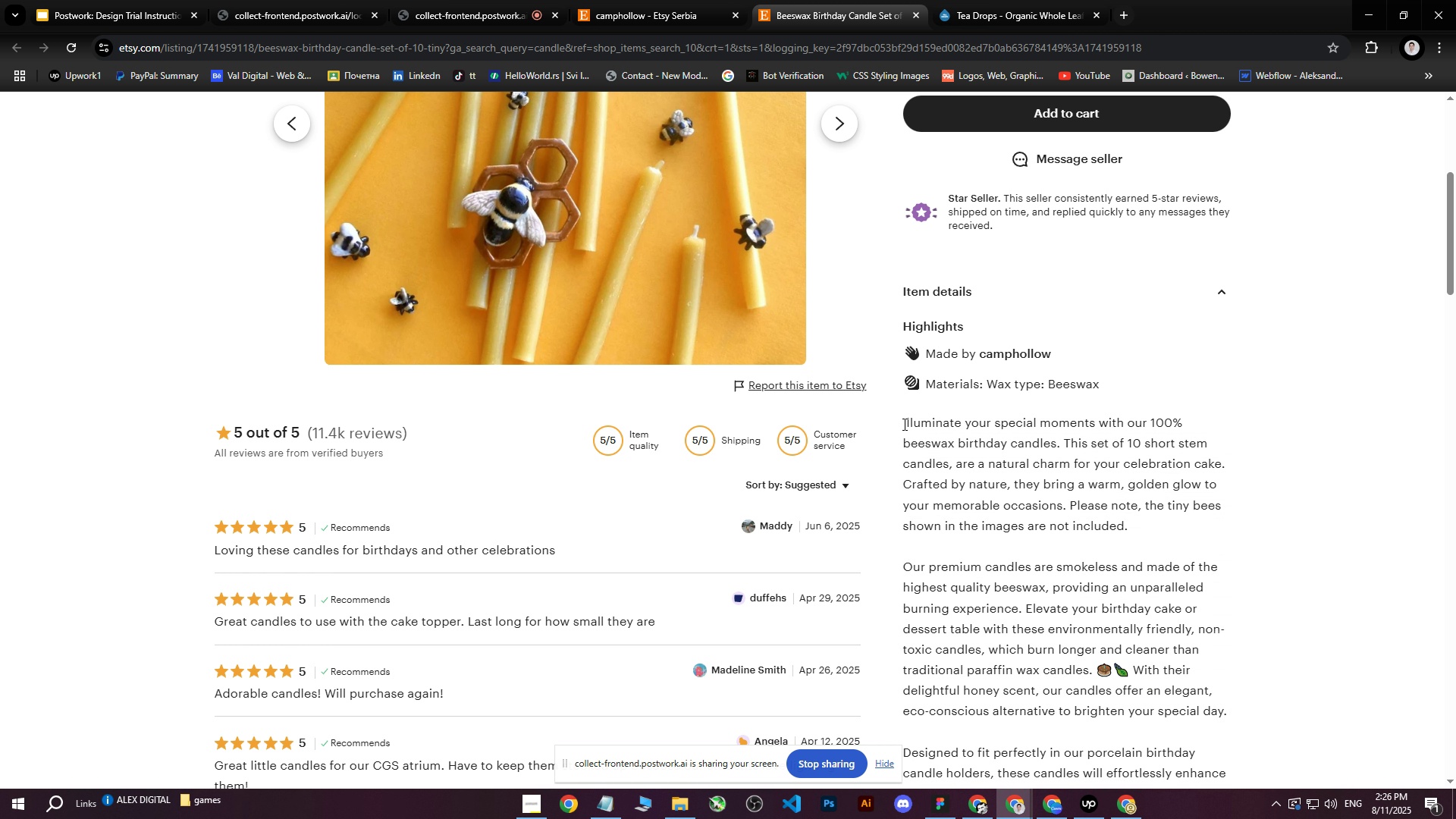 
left_click_drag(start_coordinate=[904, 423], to_coordinate=[945, 344])
 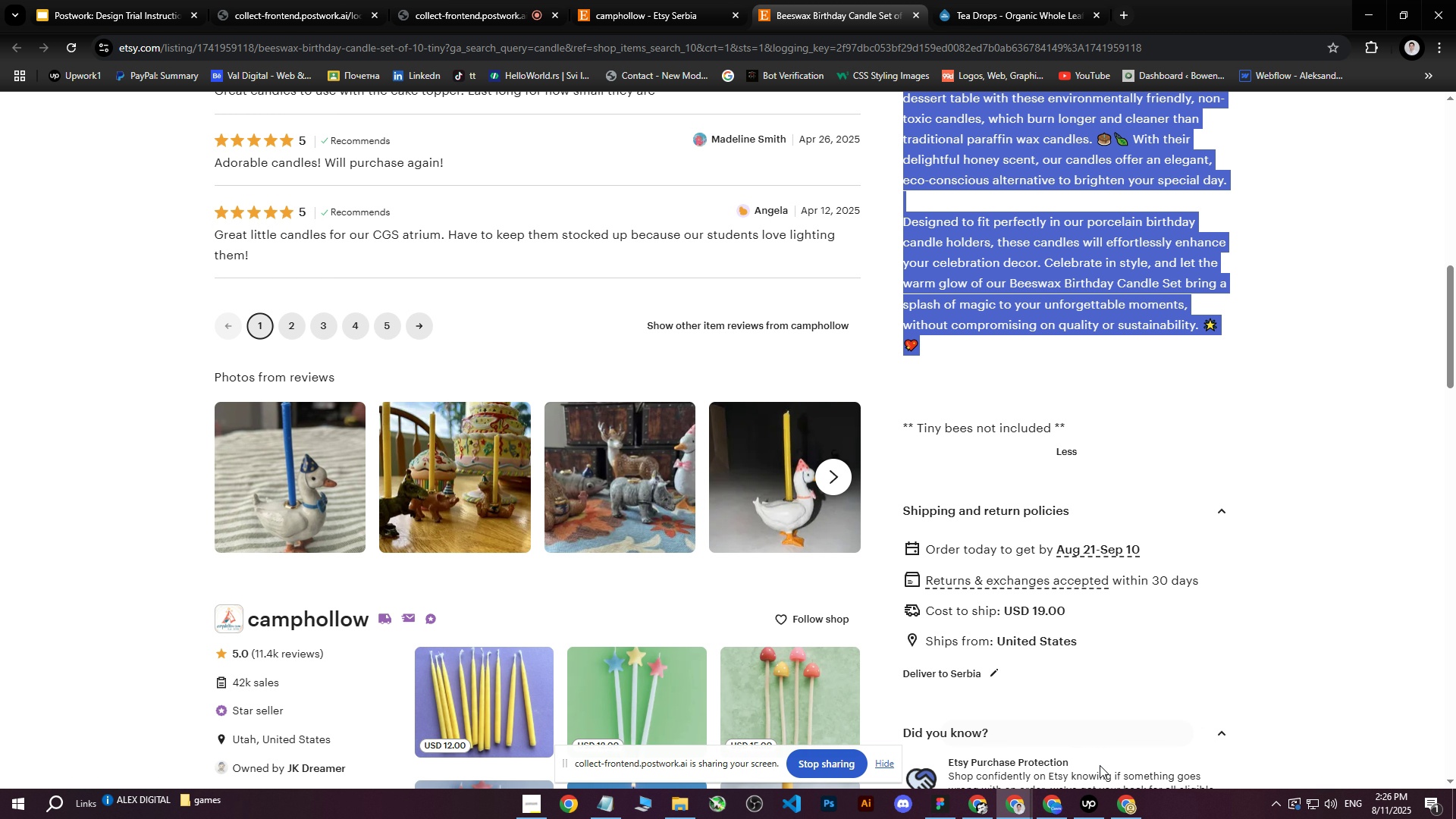 
scroll: coordinate [1050, 442], scroll_direction: down, amount: 7.0
 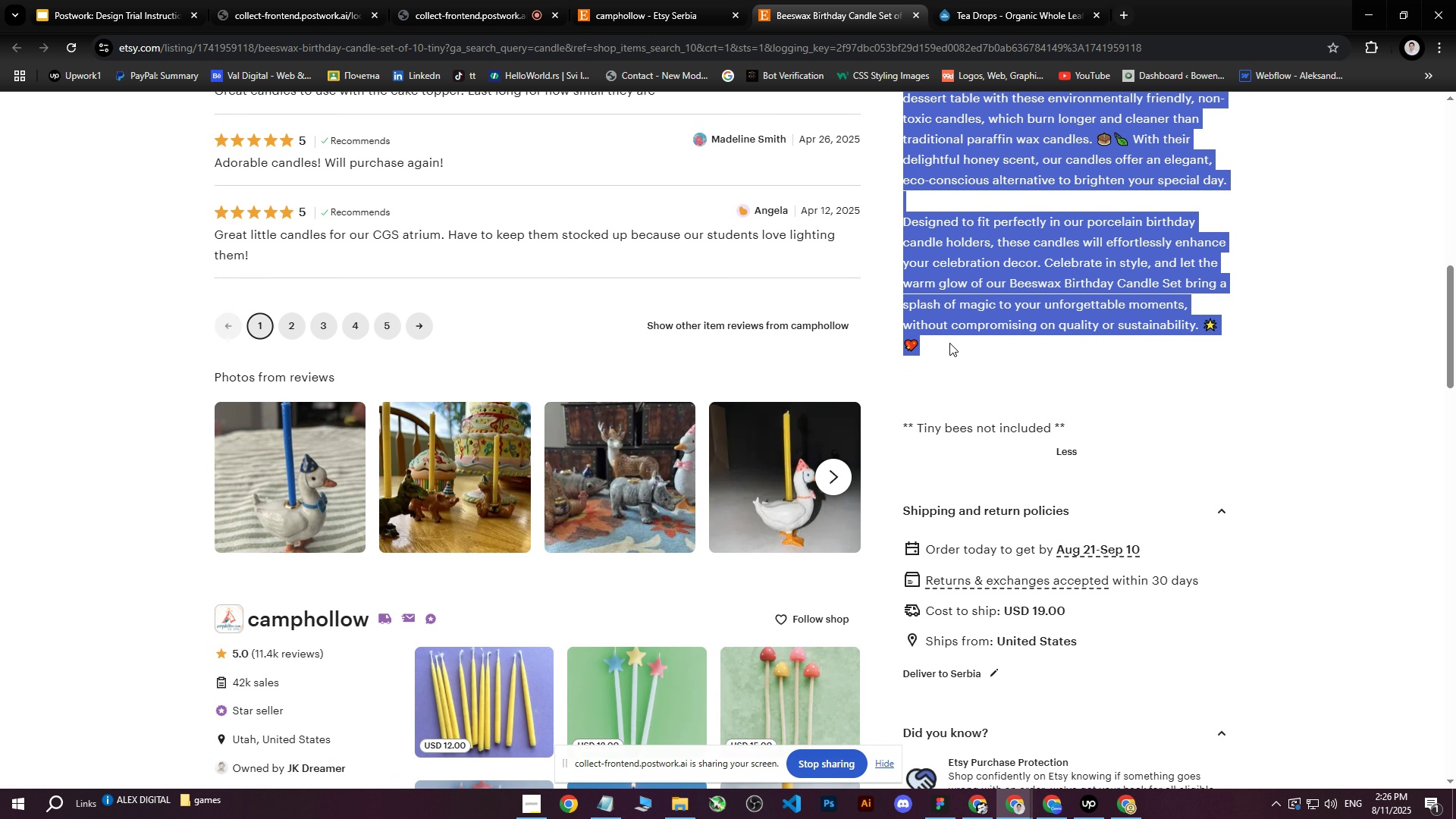 
key(Control+C)
 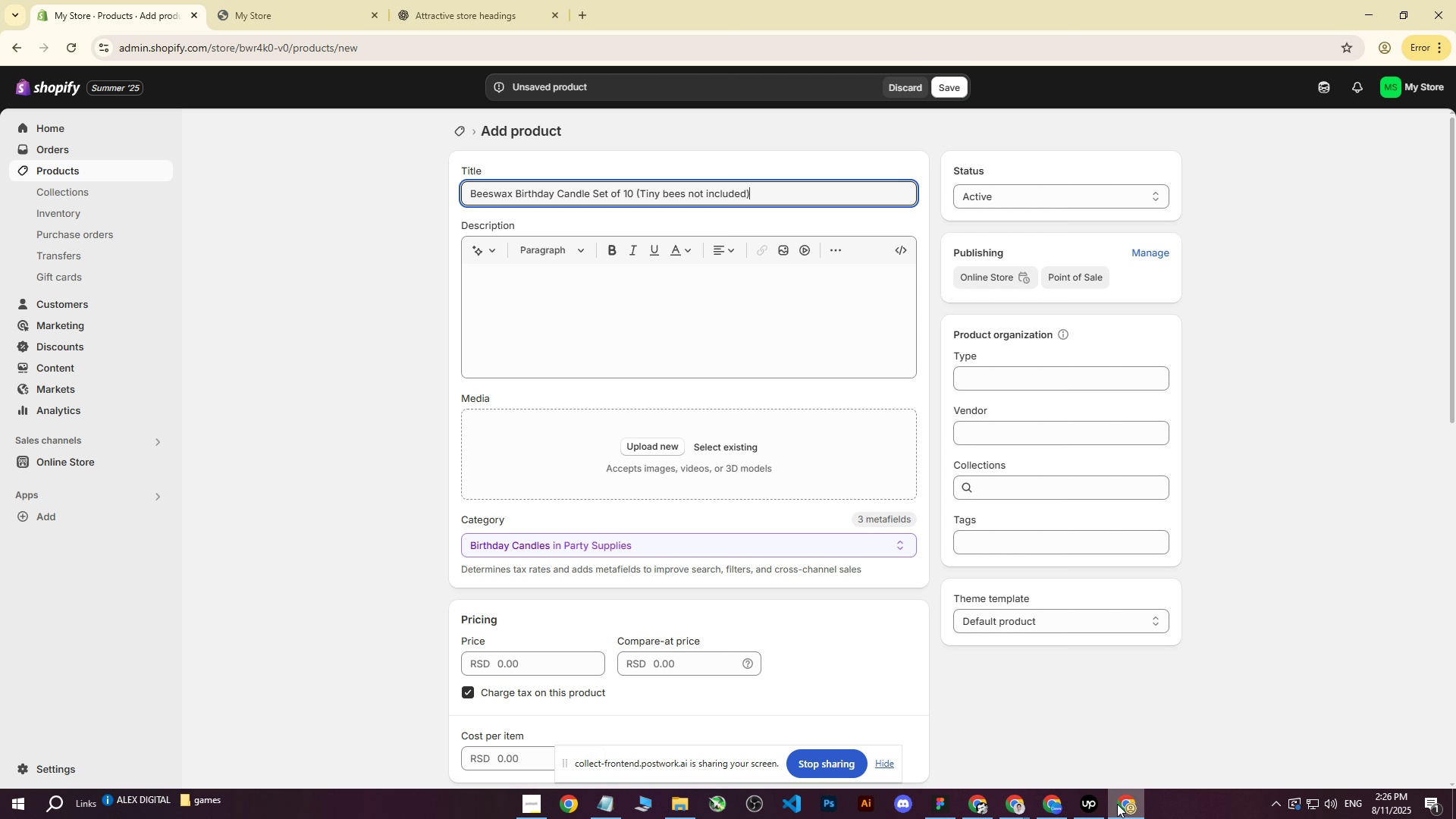 
left_click([620, 359])
 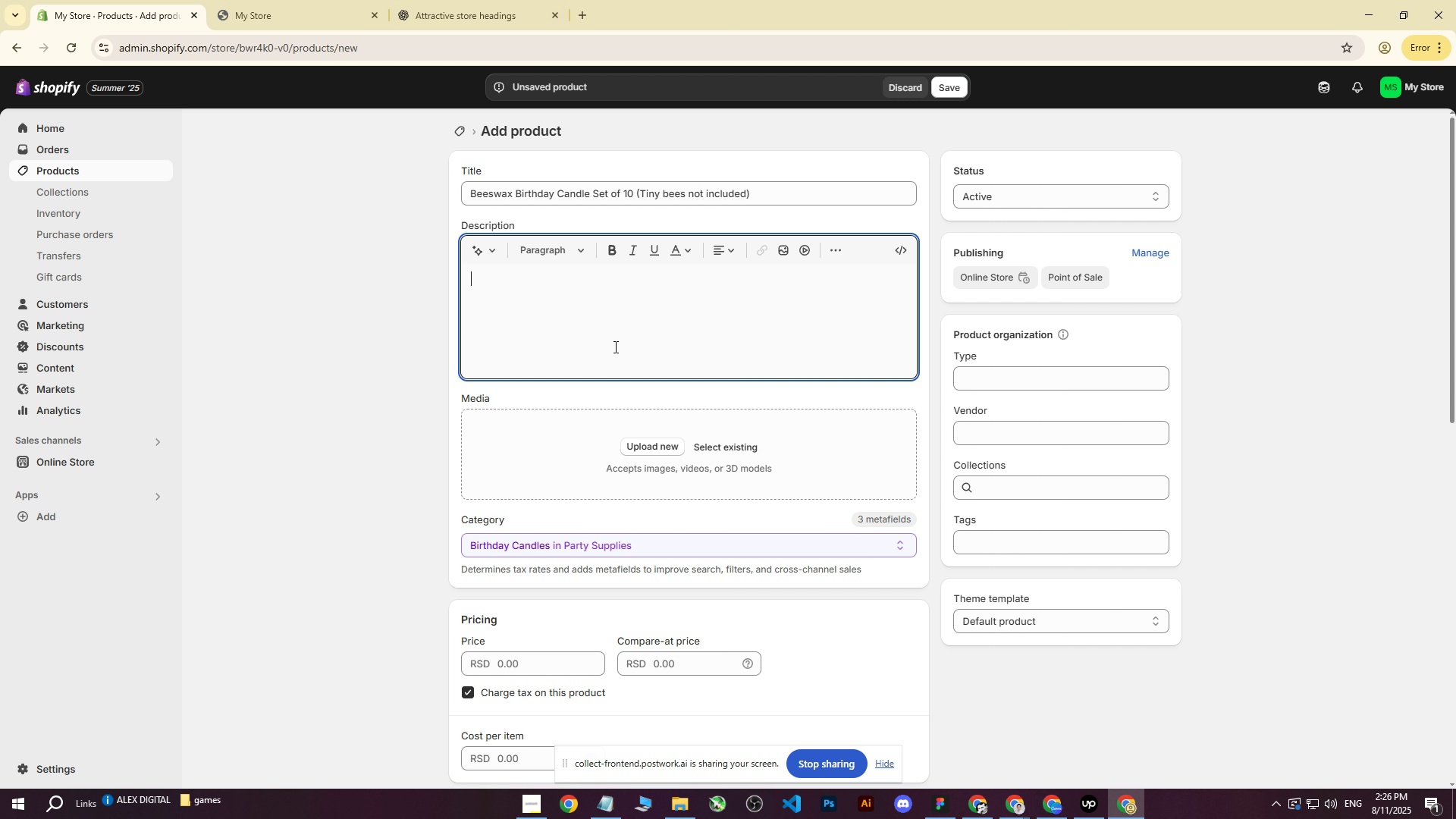 
key(Control+ControlLeft)
 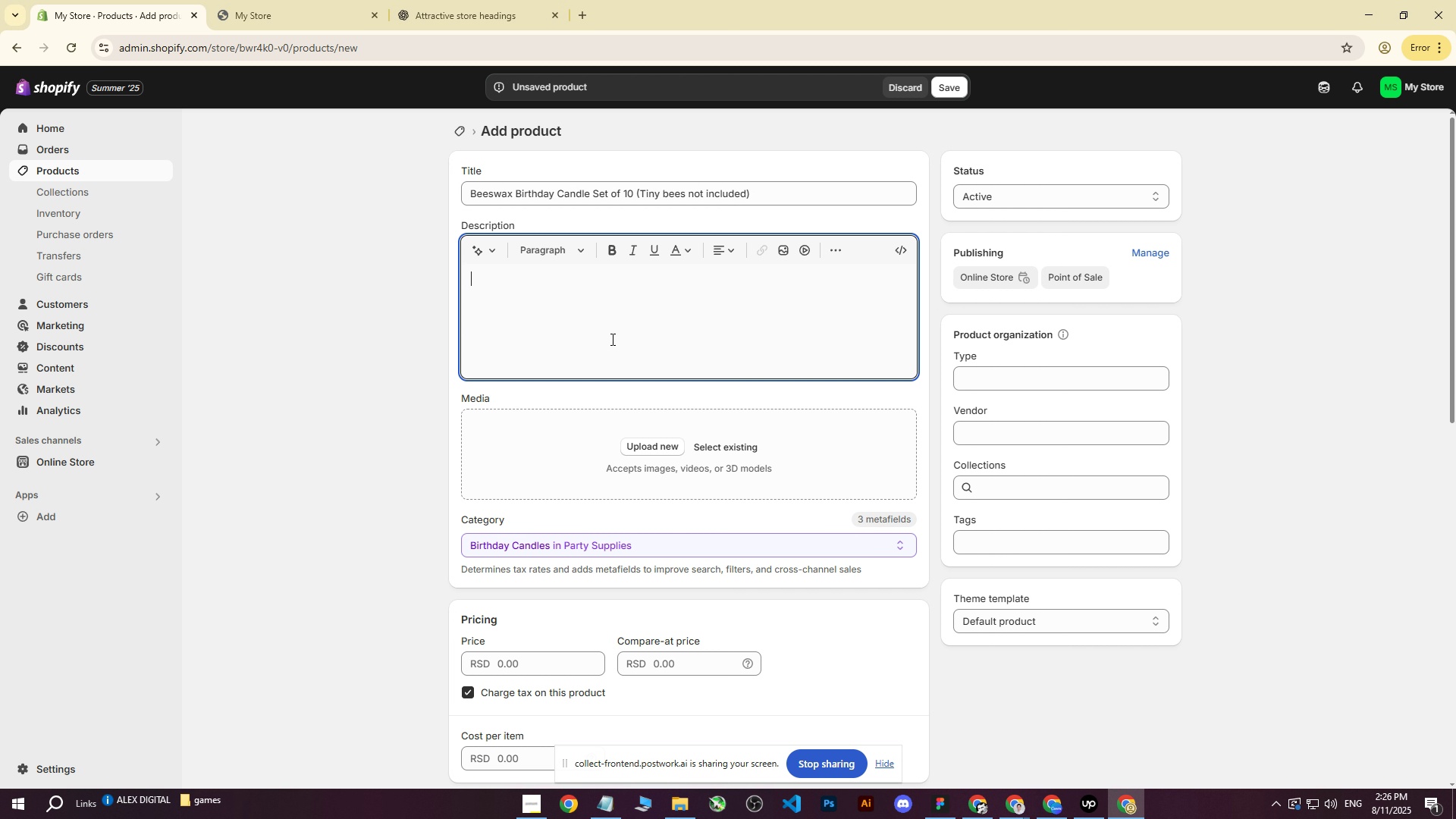 
key(Control+V)
 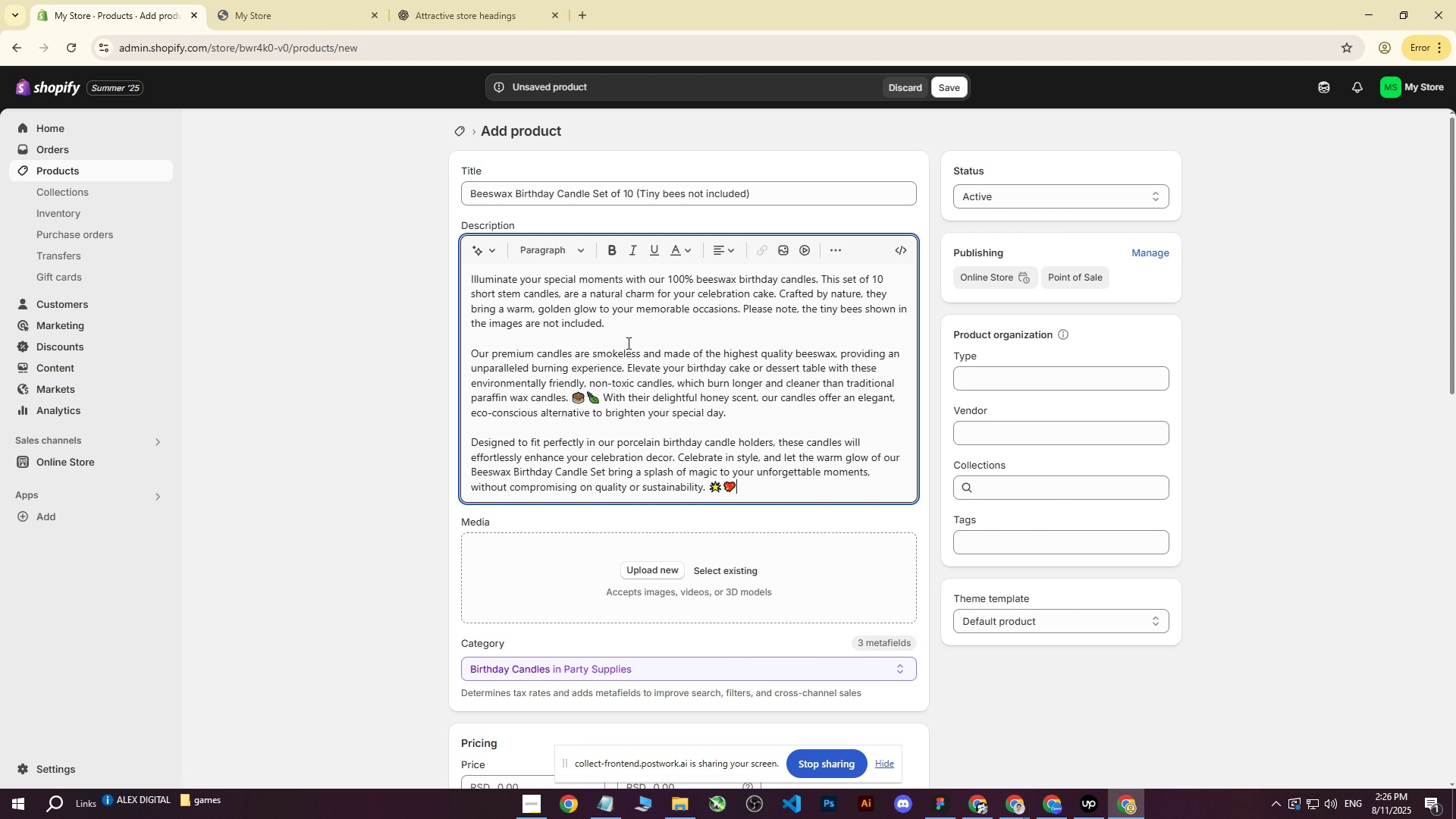 
scroll: coordinate [632, 348], scroll_direction: up, amount: 3.0
 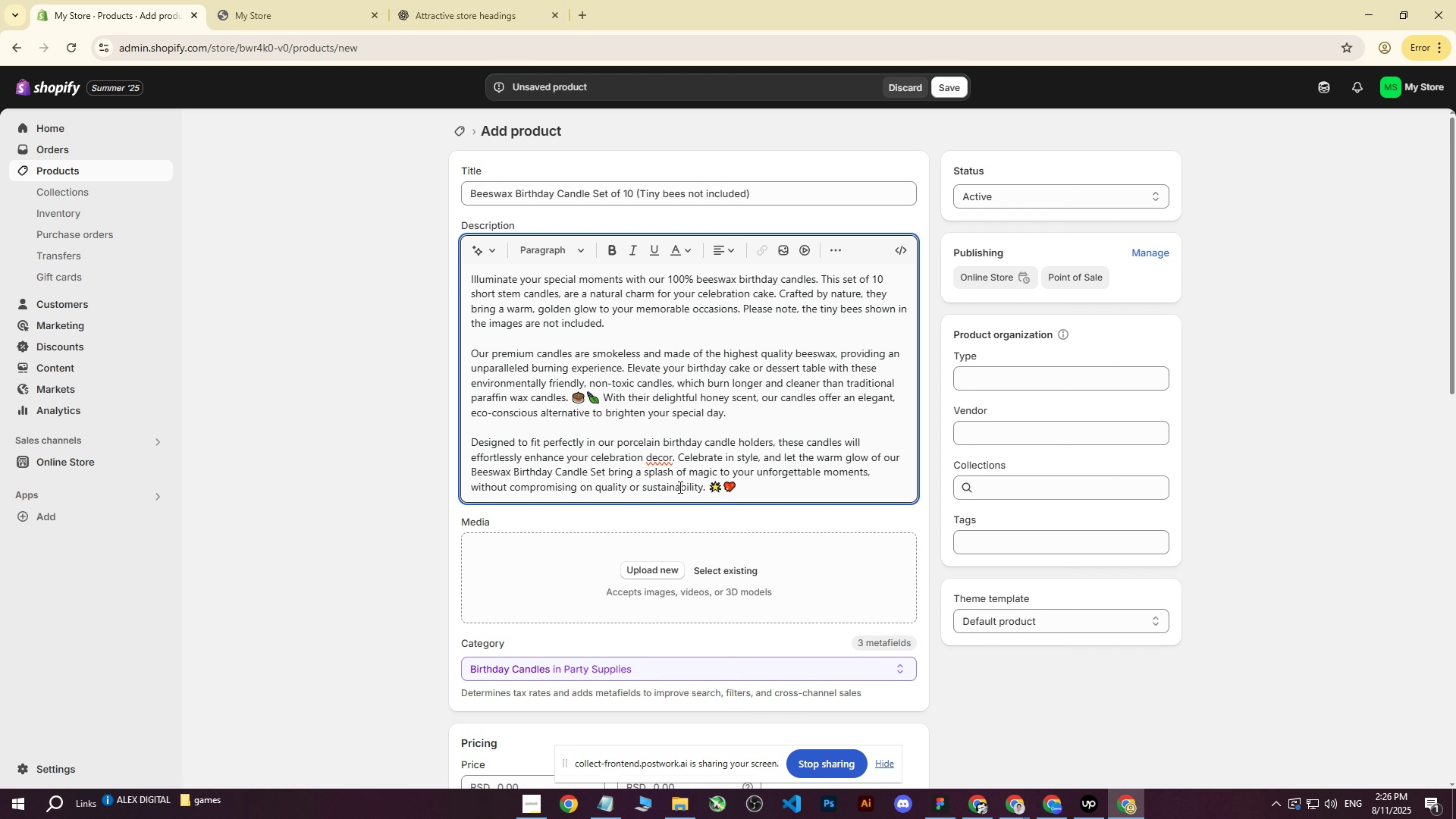 
left_click([667, 571])
 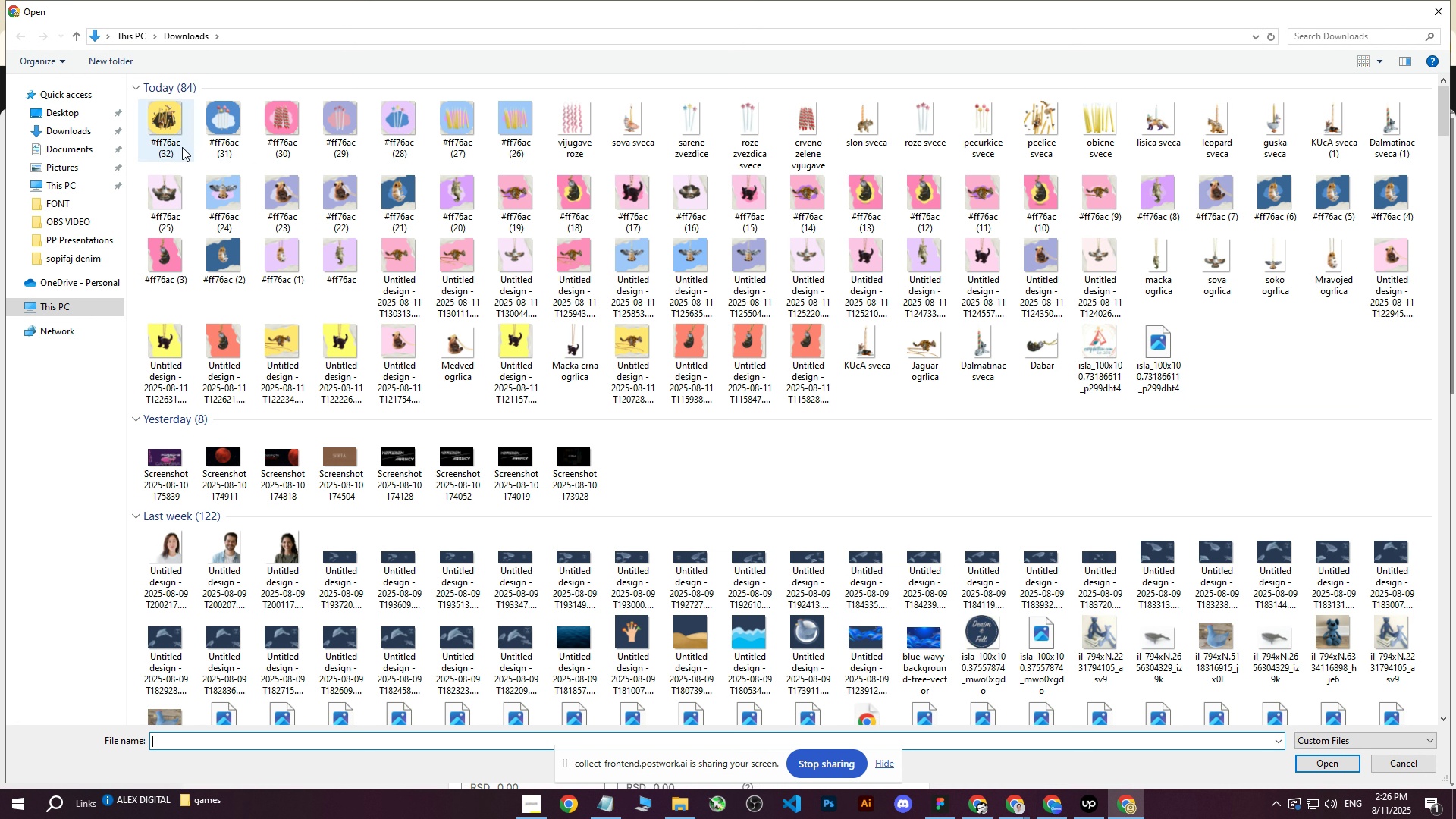 
left_click([171, 133])
 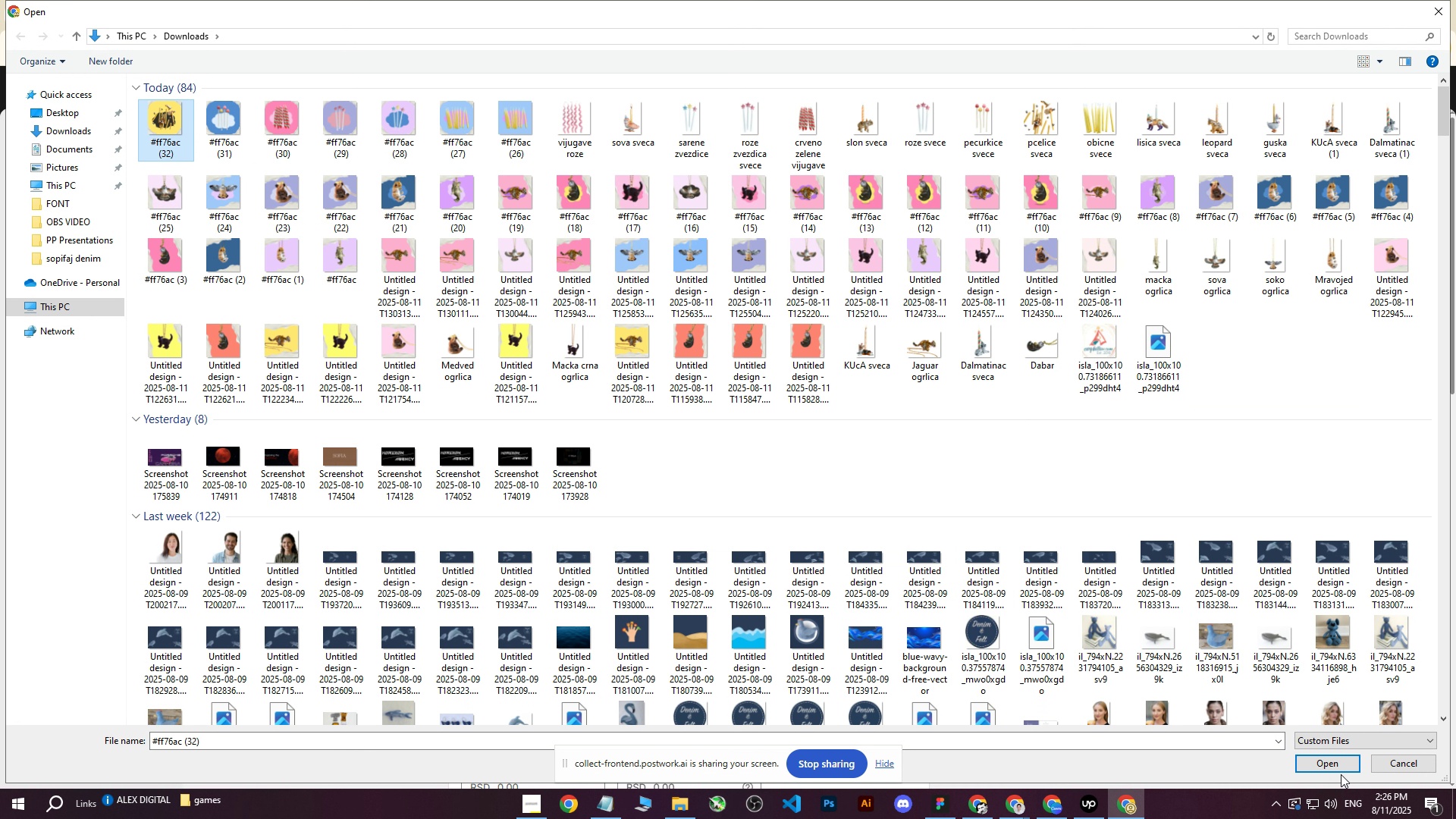 
double_click([1338, 769])
 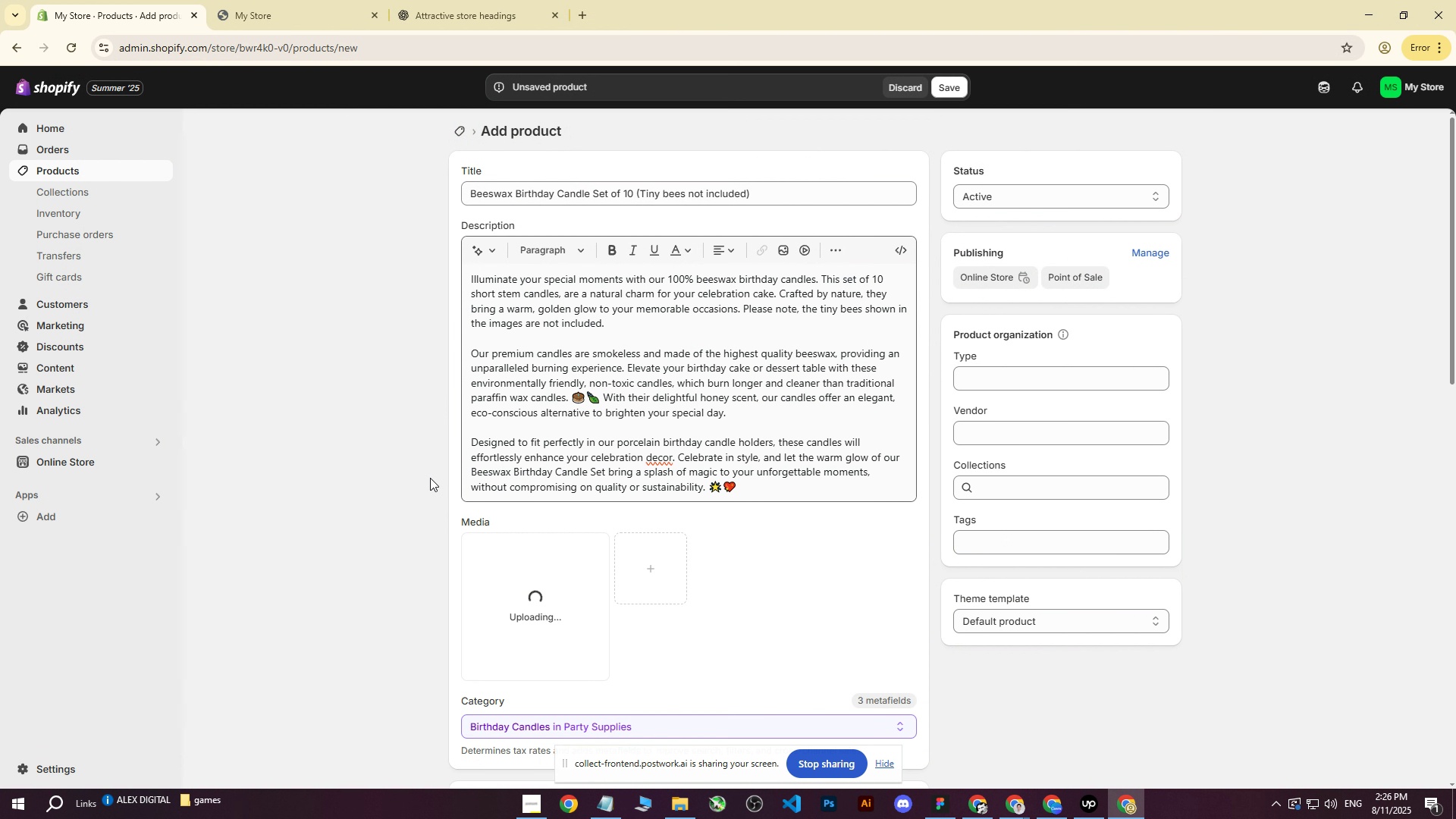 
left_click([333, 441])
 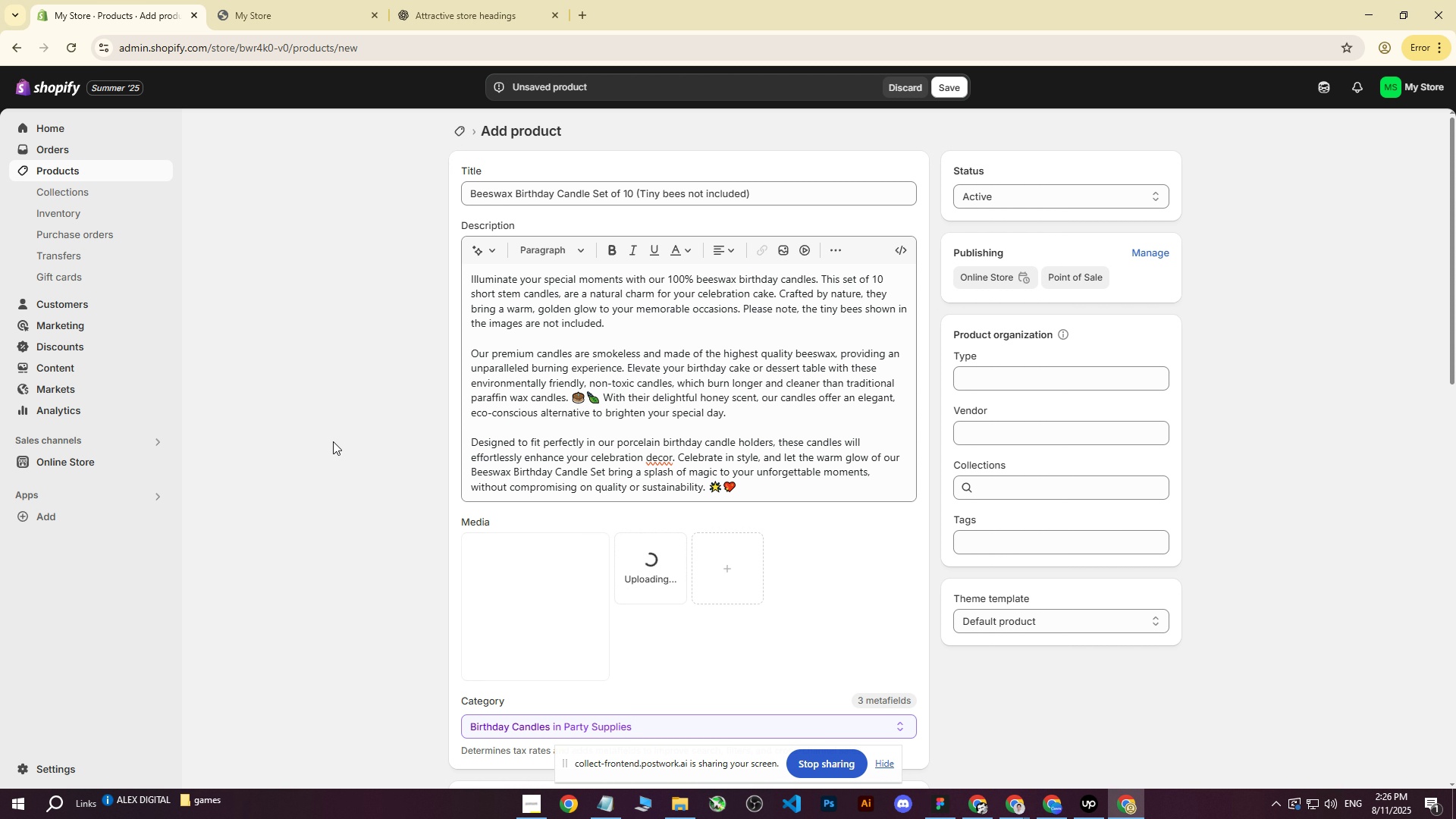 
scroll: coordinate [755, 456], scroll_direction: down, amount: 4.0
 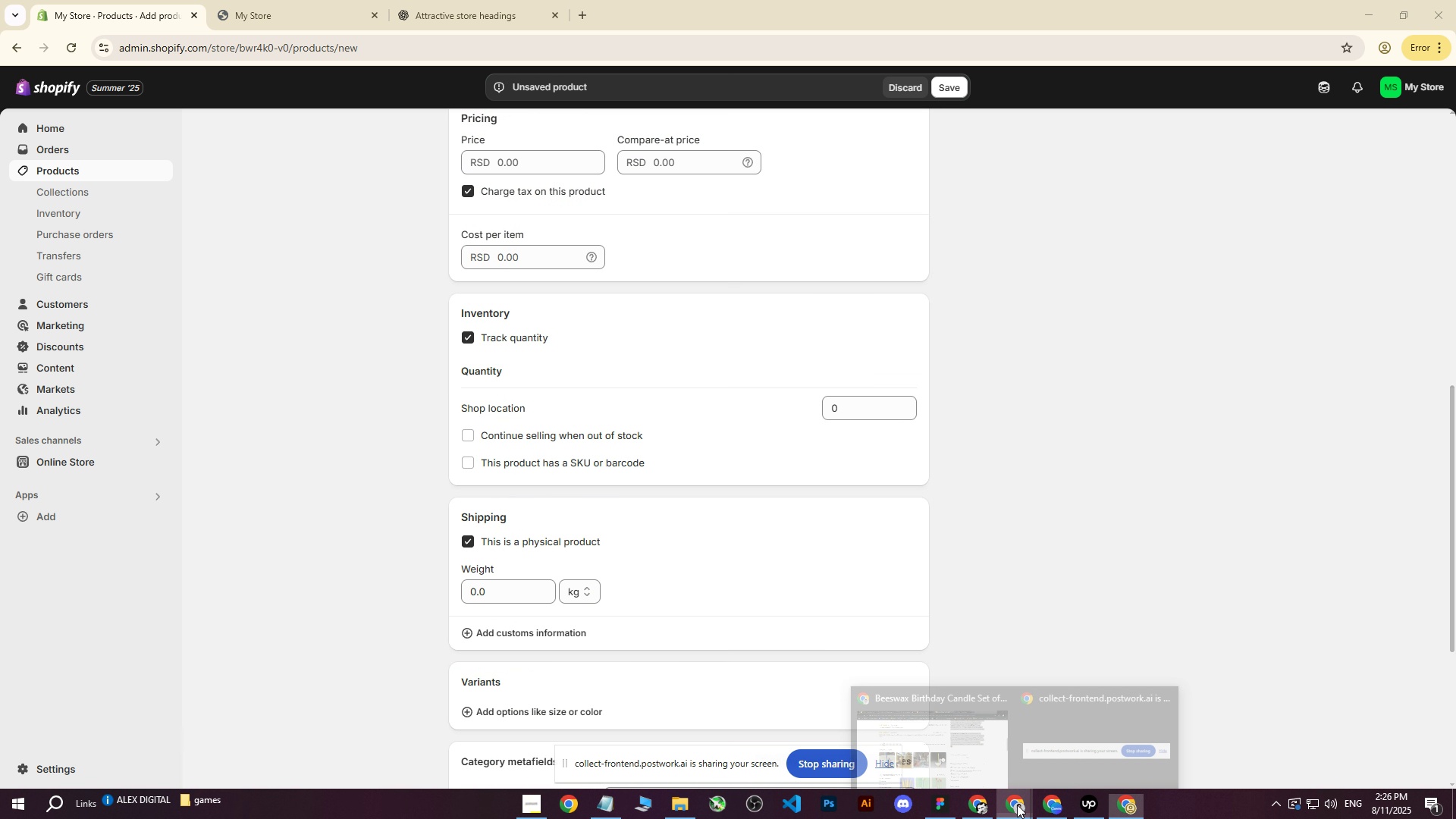 
double_click([938, 752])
 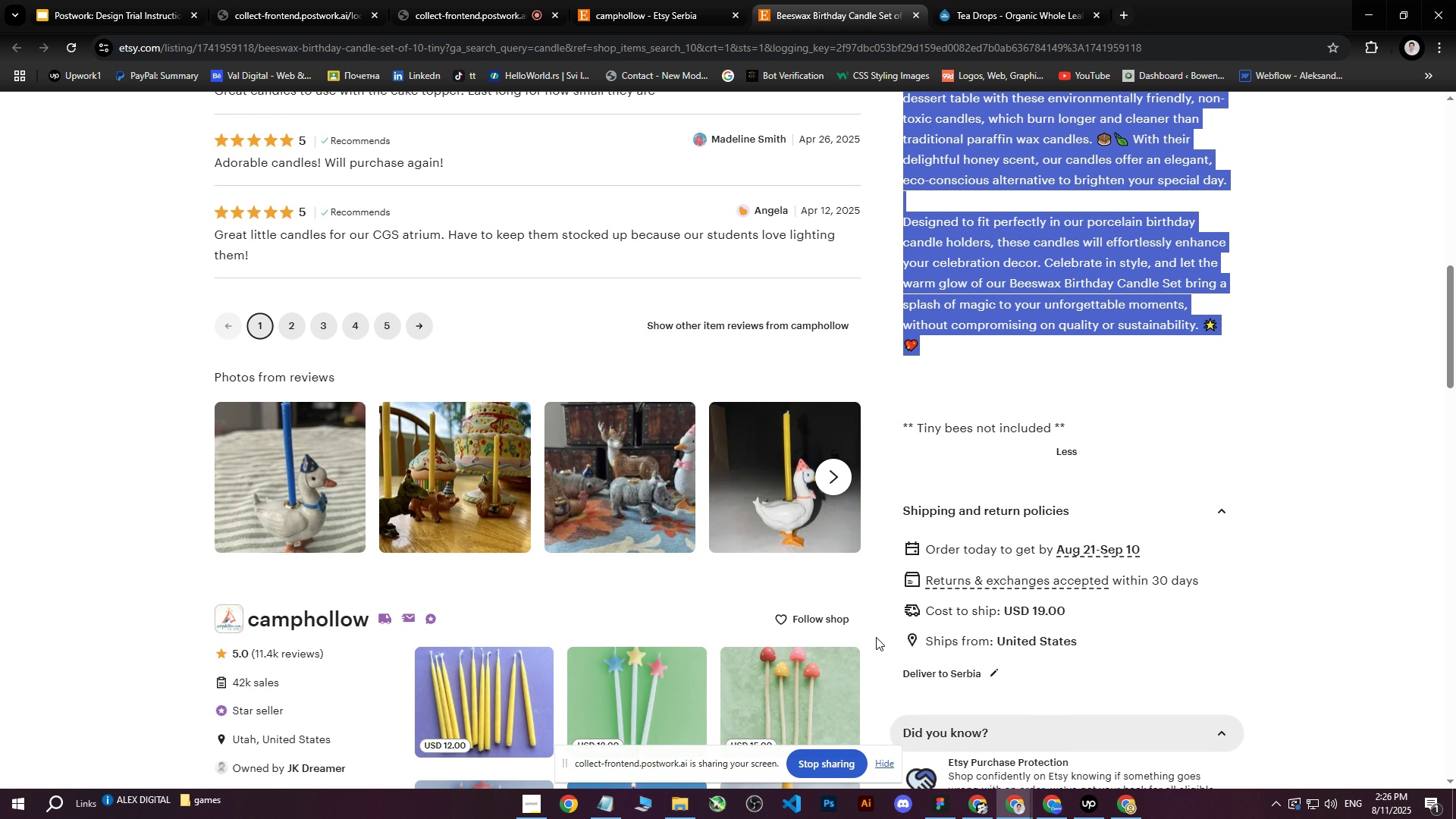 
scroll: coordinate [736, 404], scroll_direction: up, amount: 16.0
 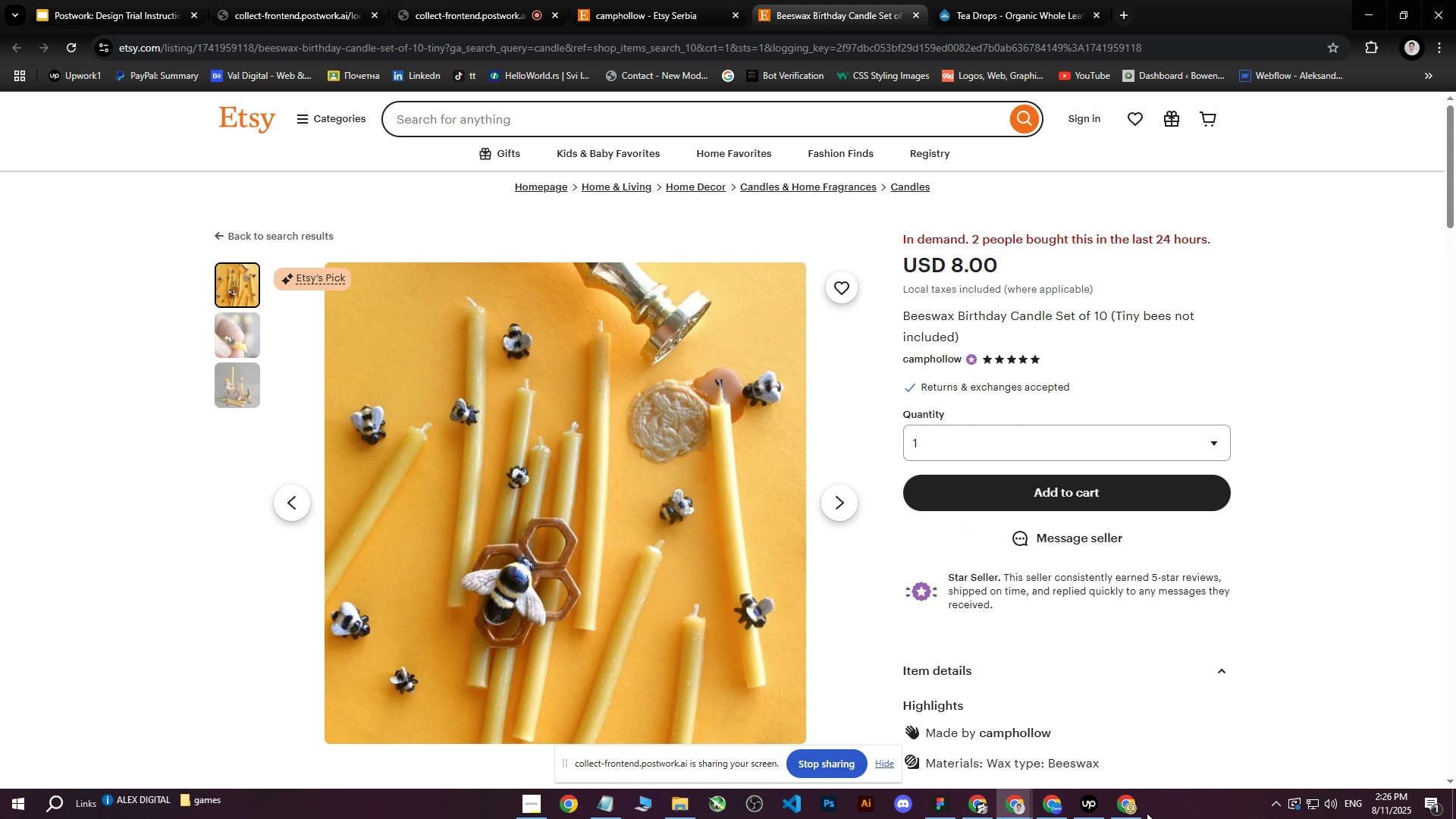 
left_click([1122, 811])
 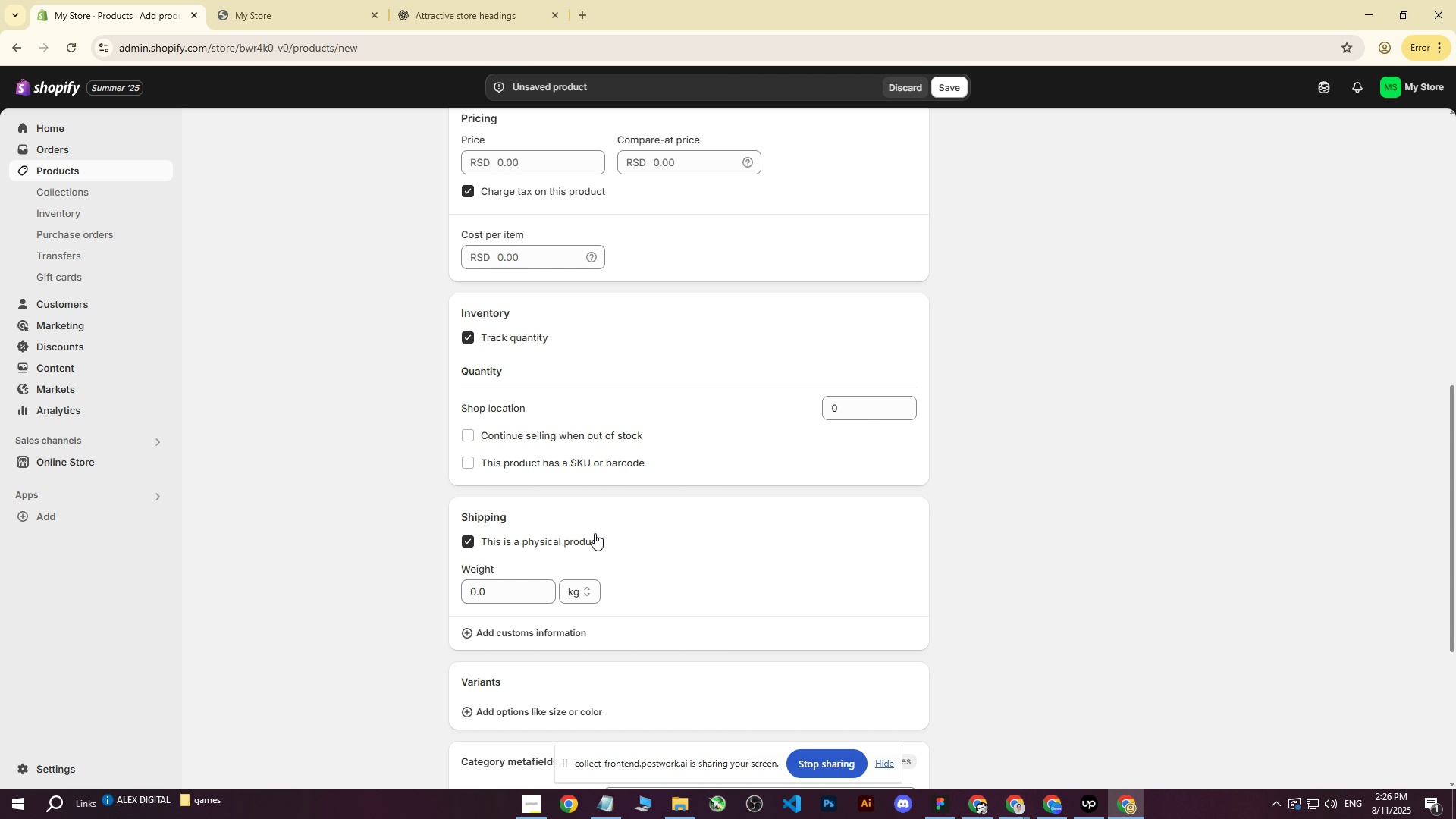 
scroll: coordinate [571, 490], scroll_direction: up, amount: 4.0
 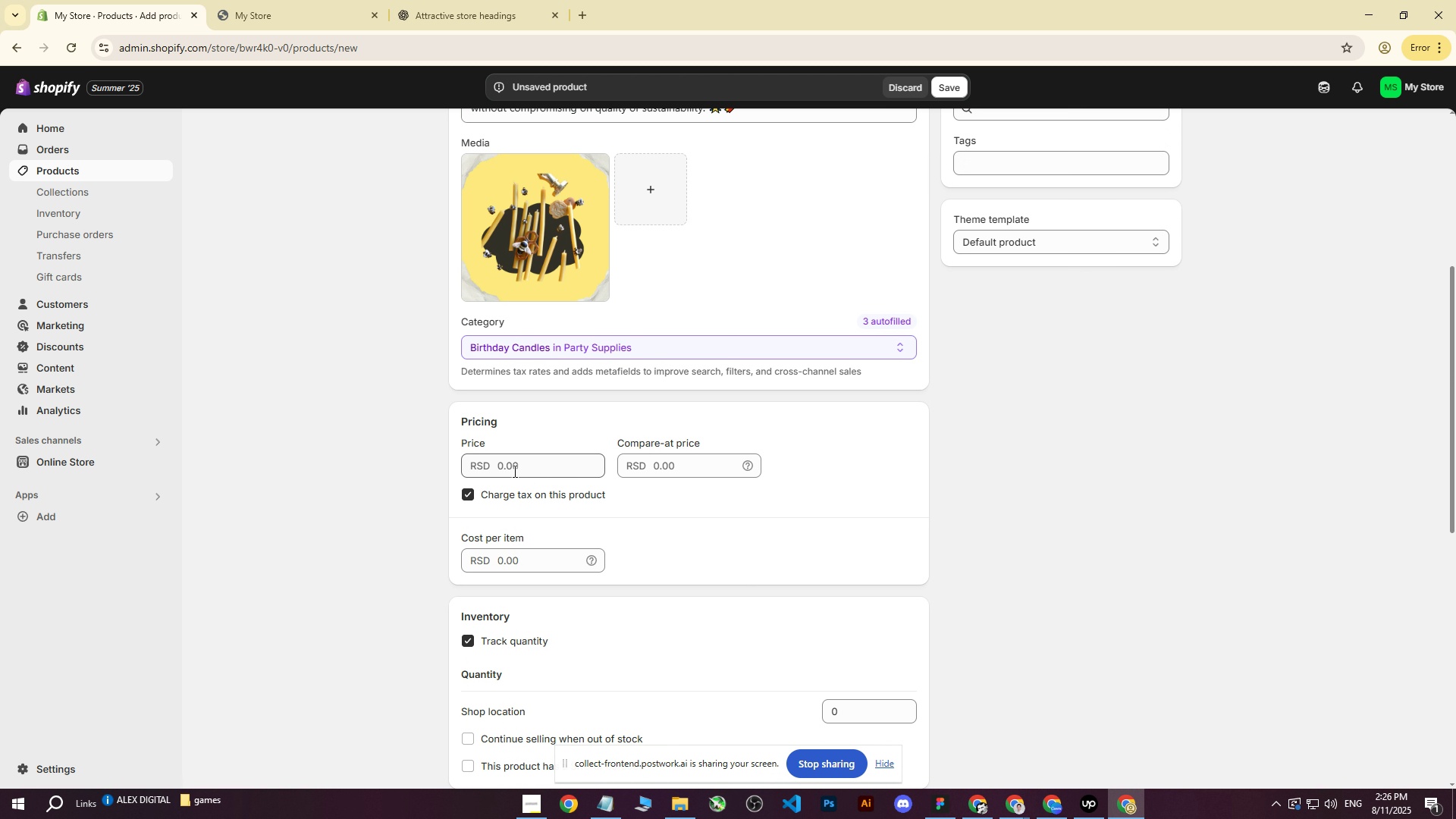 
left_click([507, 468])
 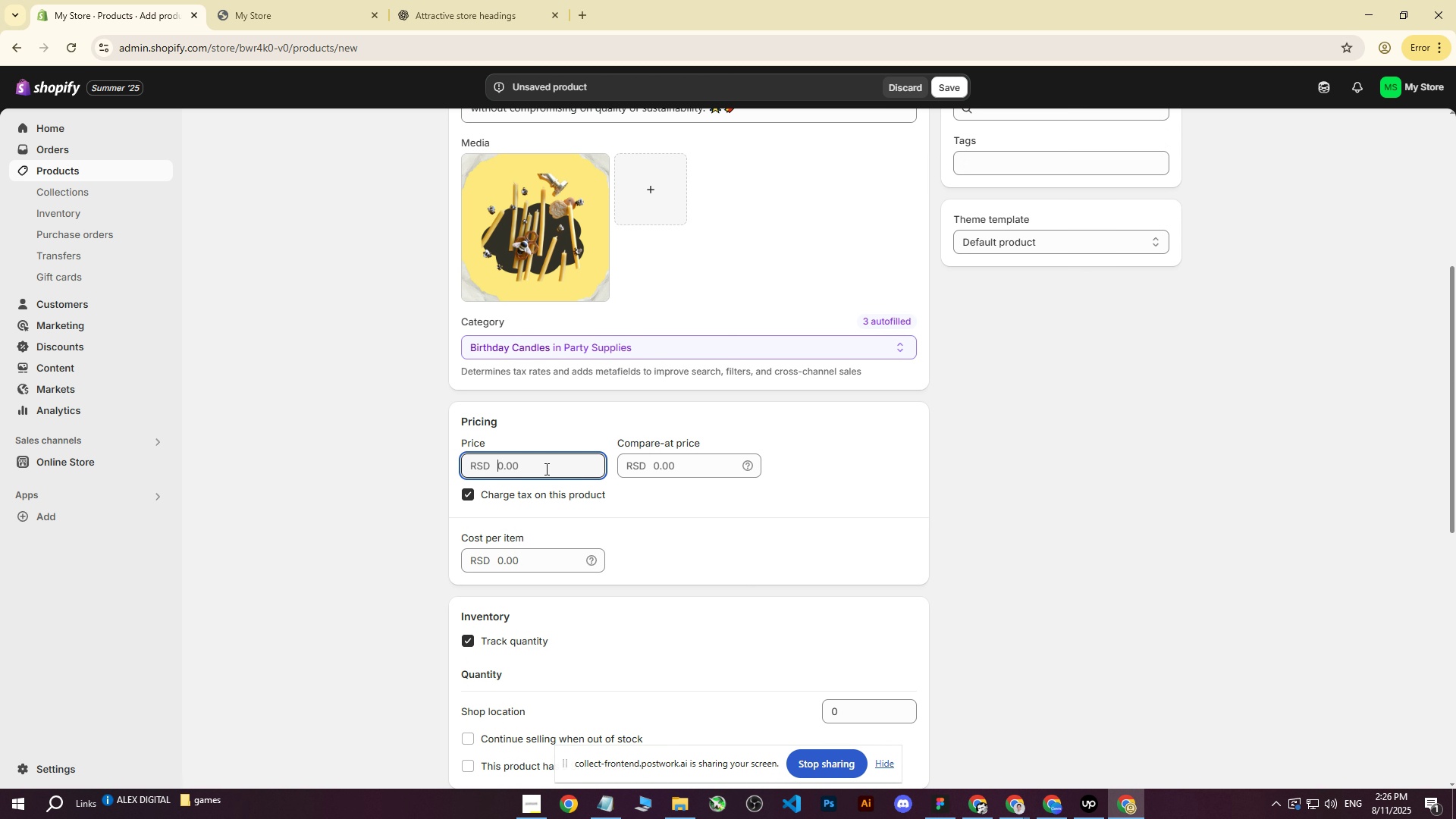 
type(800)
 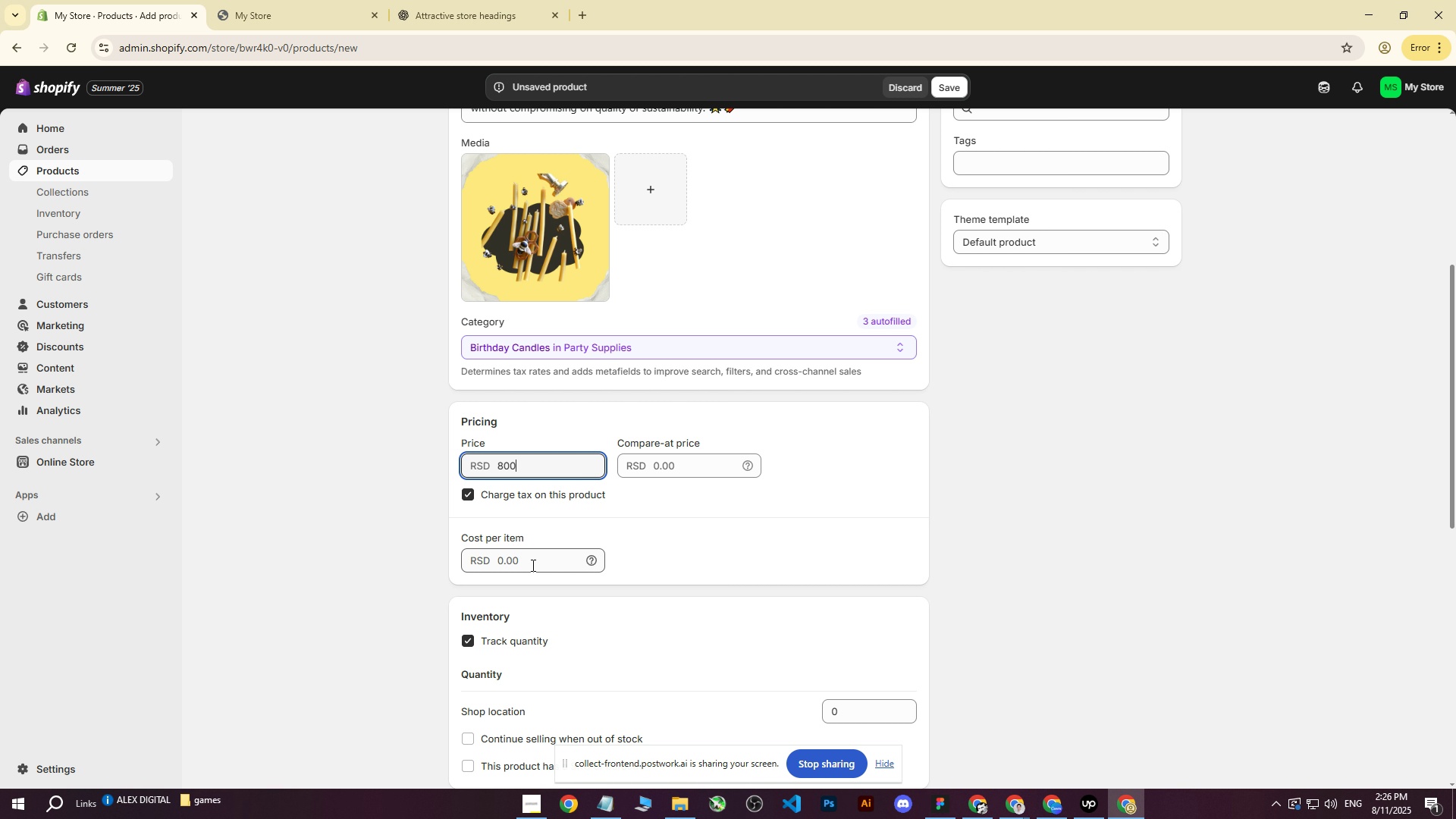 
left_click([531, 566])
 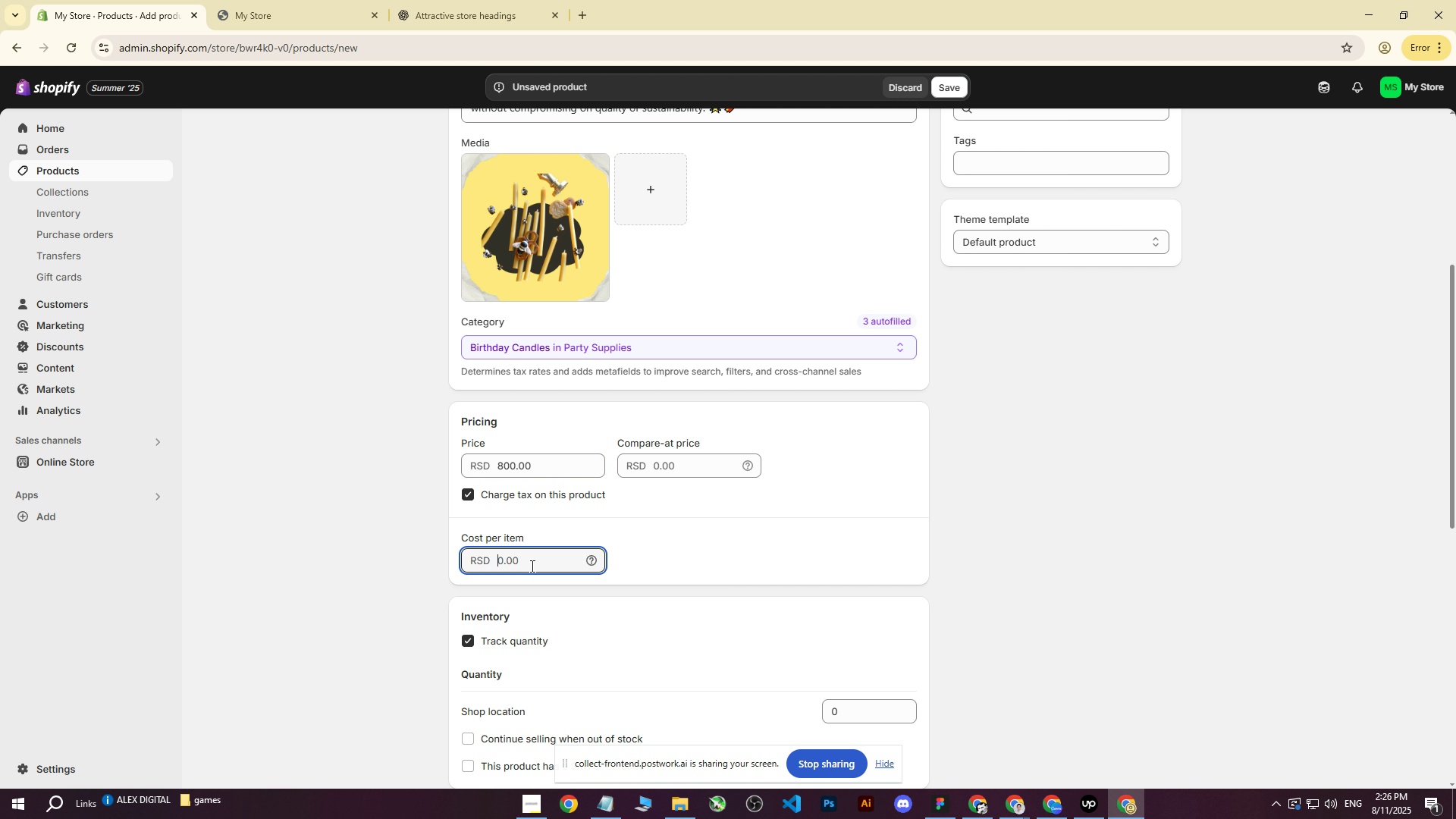 
type(800)
 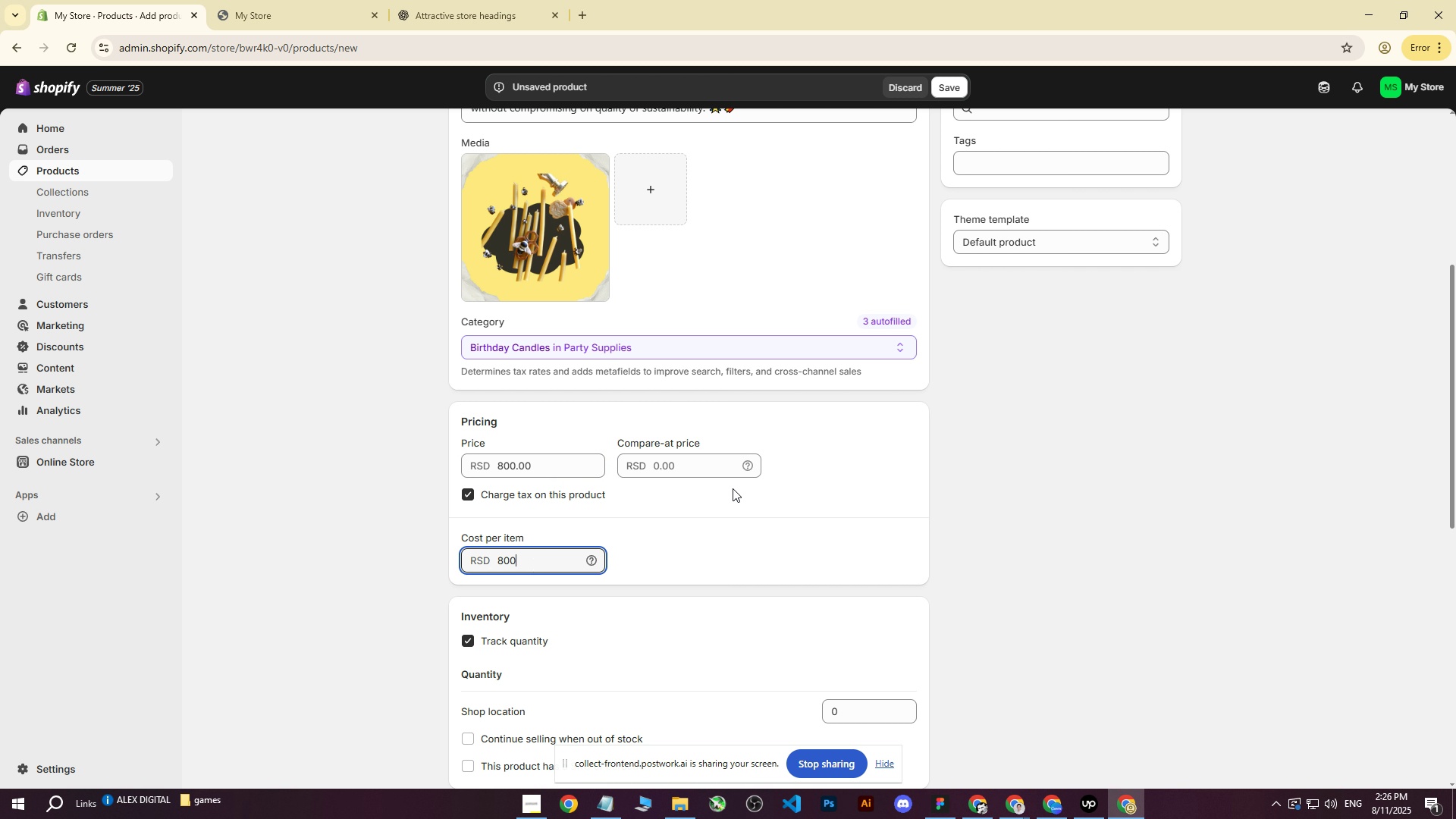 
left_click([733, 488])
 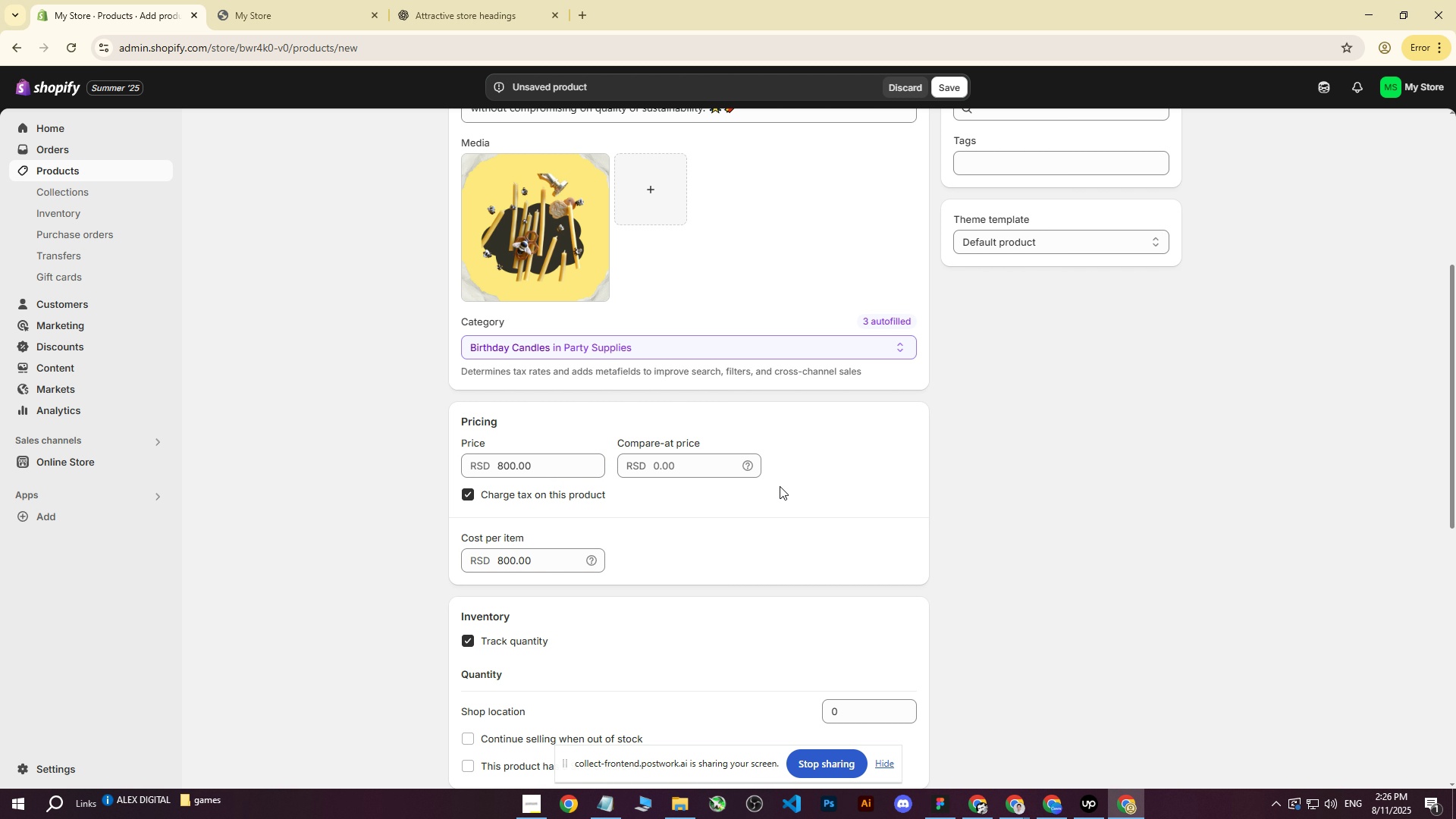 
scroll: coordinate [846, 482], scroll_direction: down, amount: 3.0
 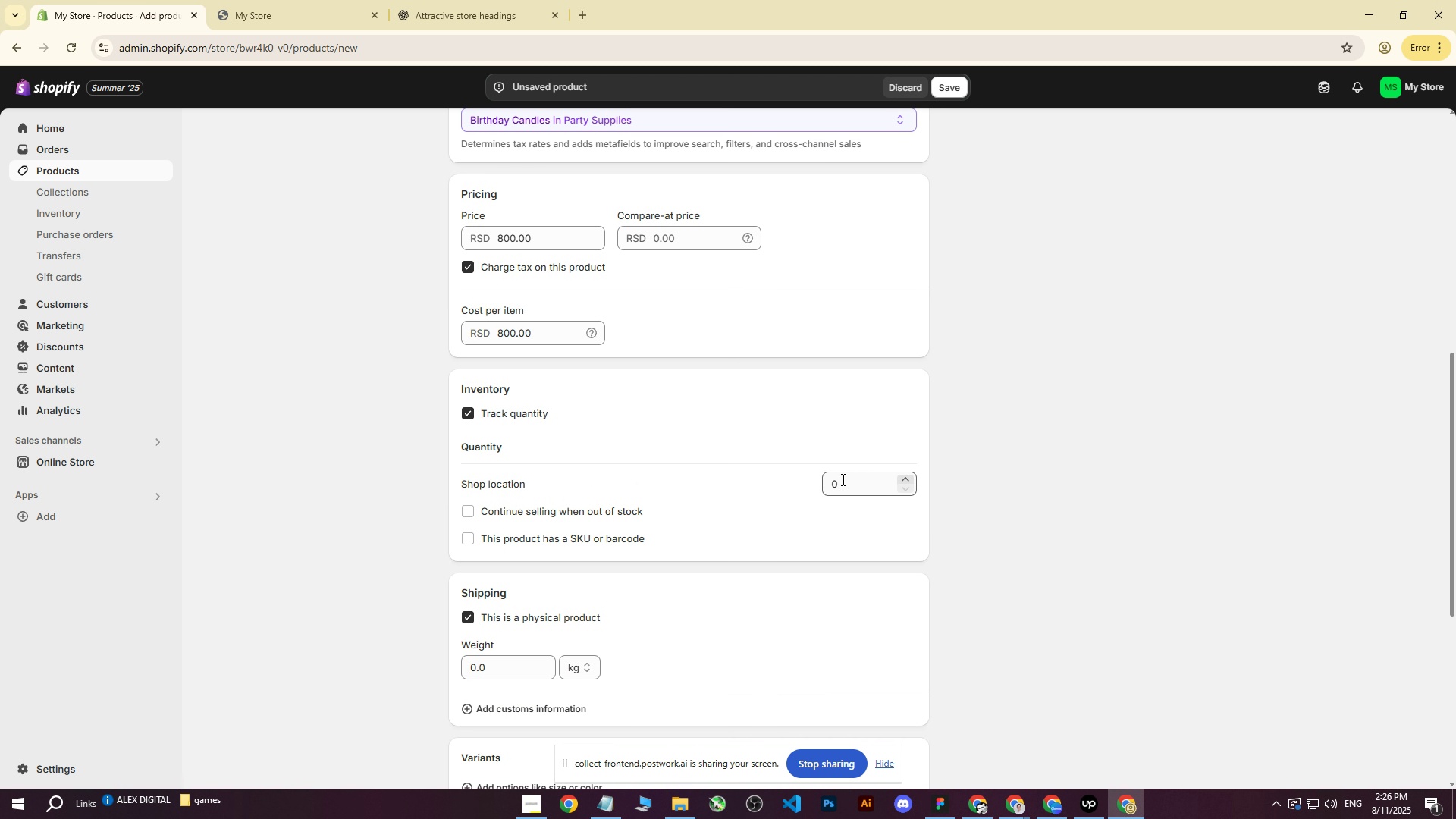 
left_click([883, 489])
 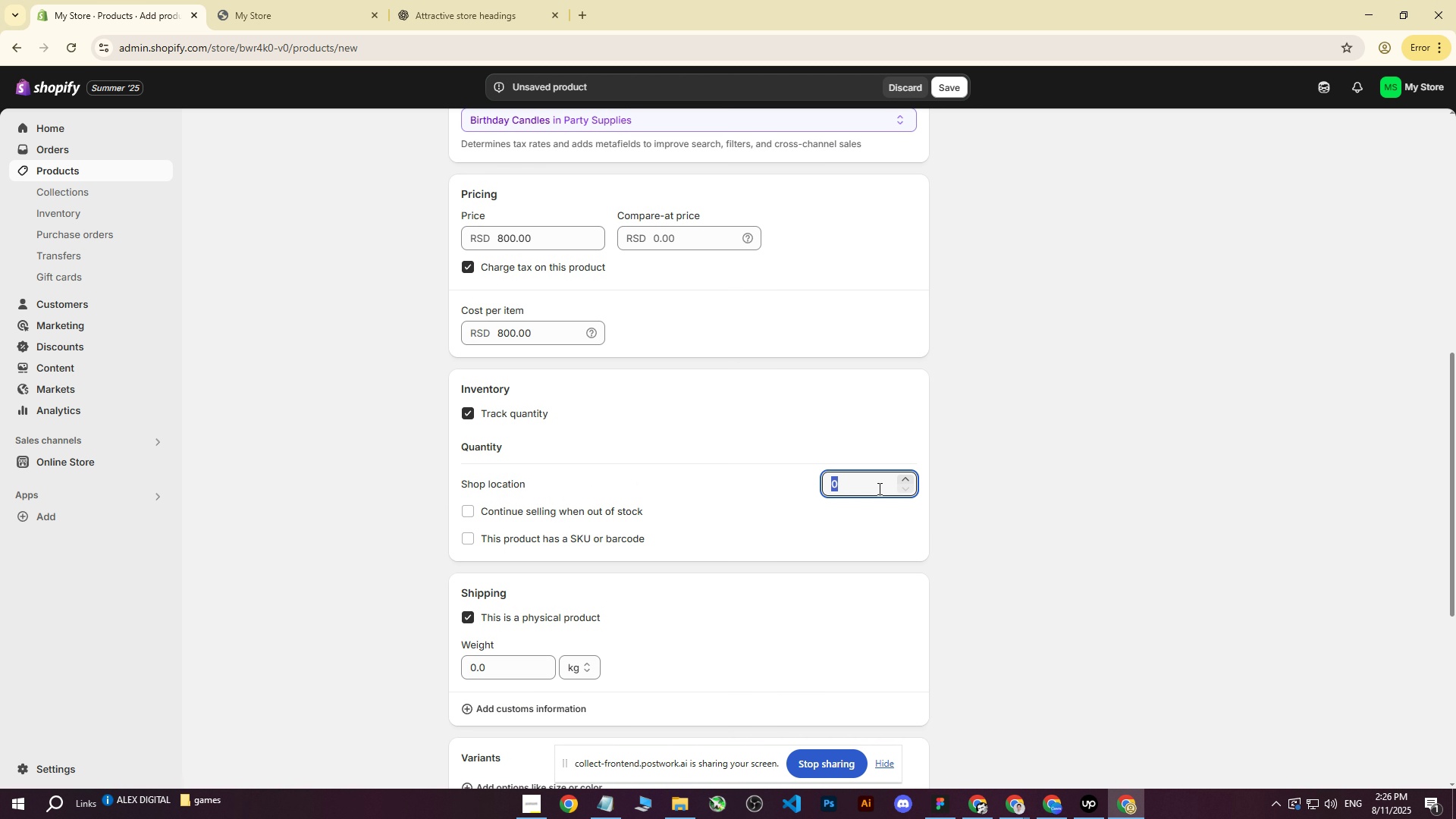 
type(50)
 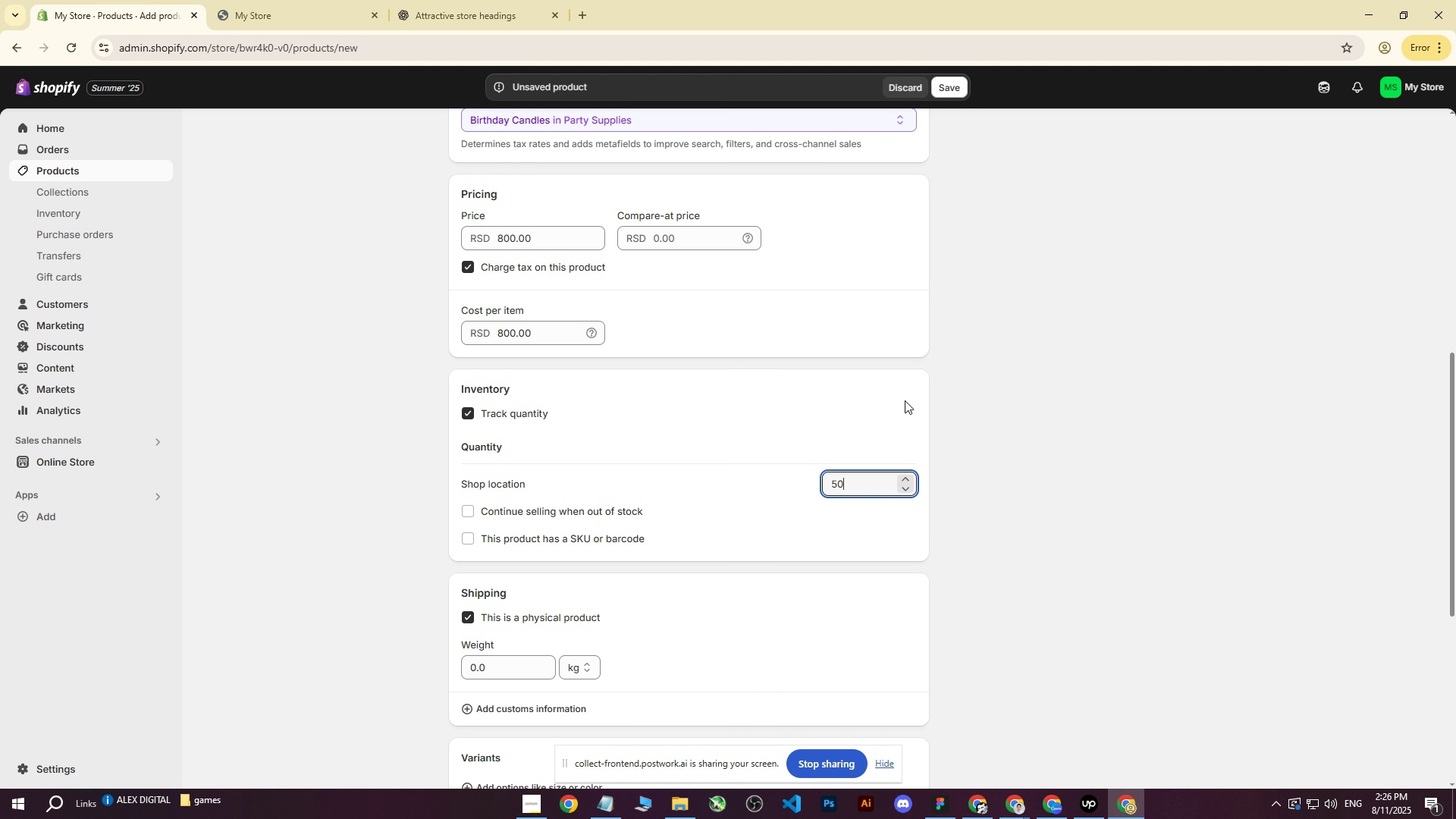 
left_click([907, 399])
 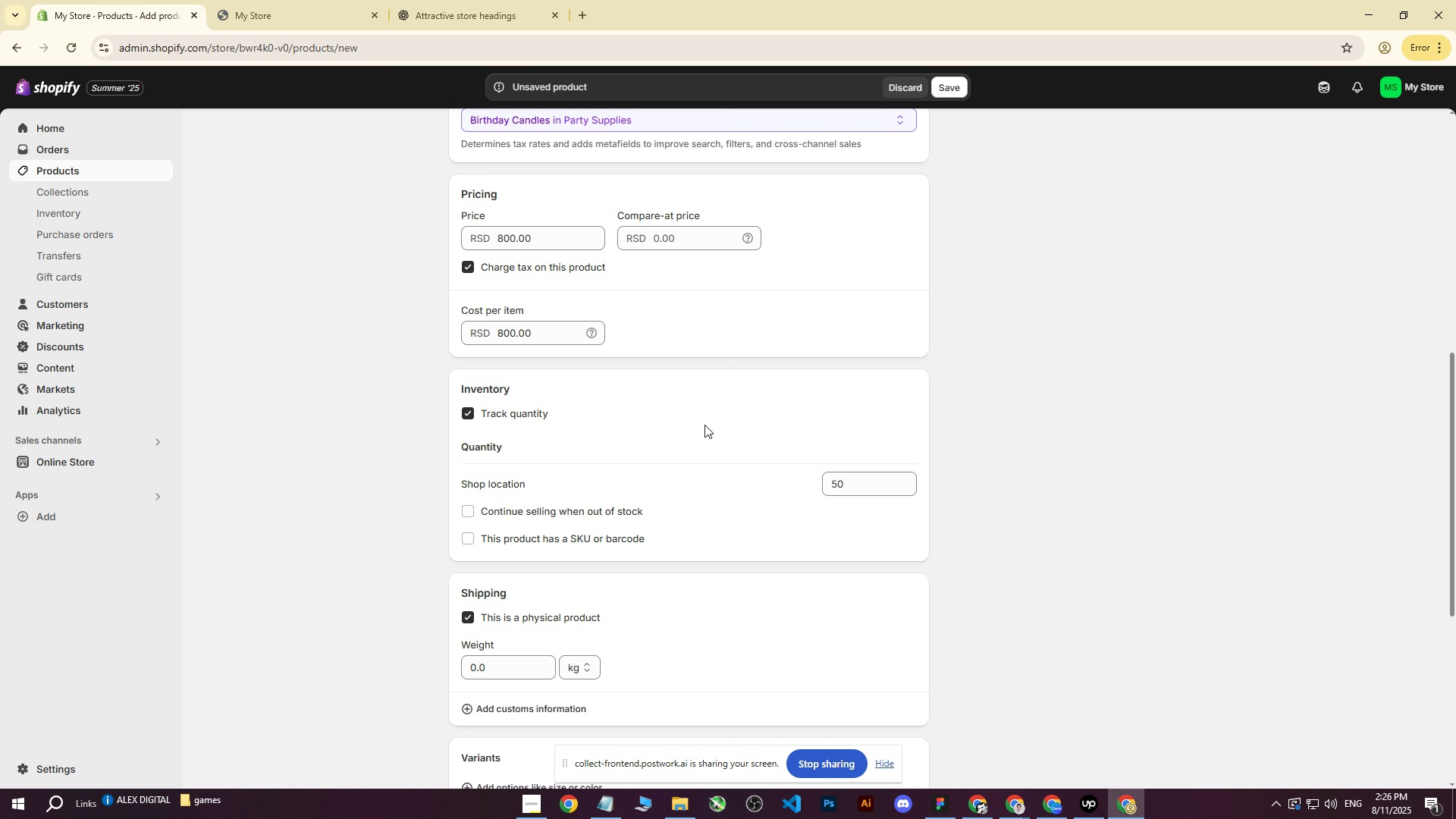 
scroll: coordinate [689, 425], scroll_direction: down, amount: 1.0
 